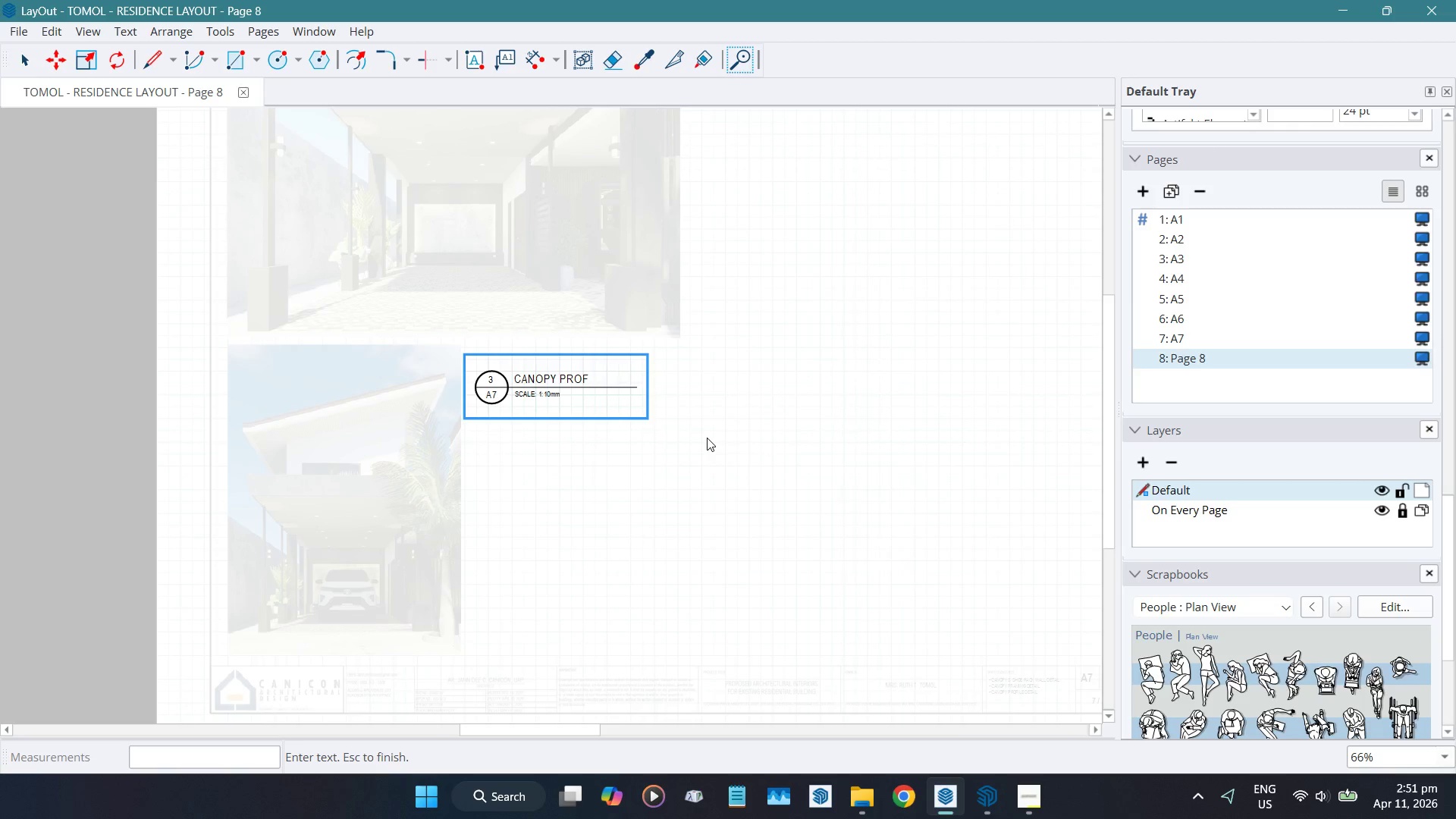 
key(Backspace)
 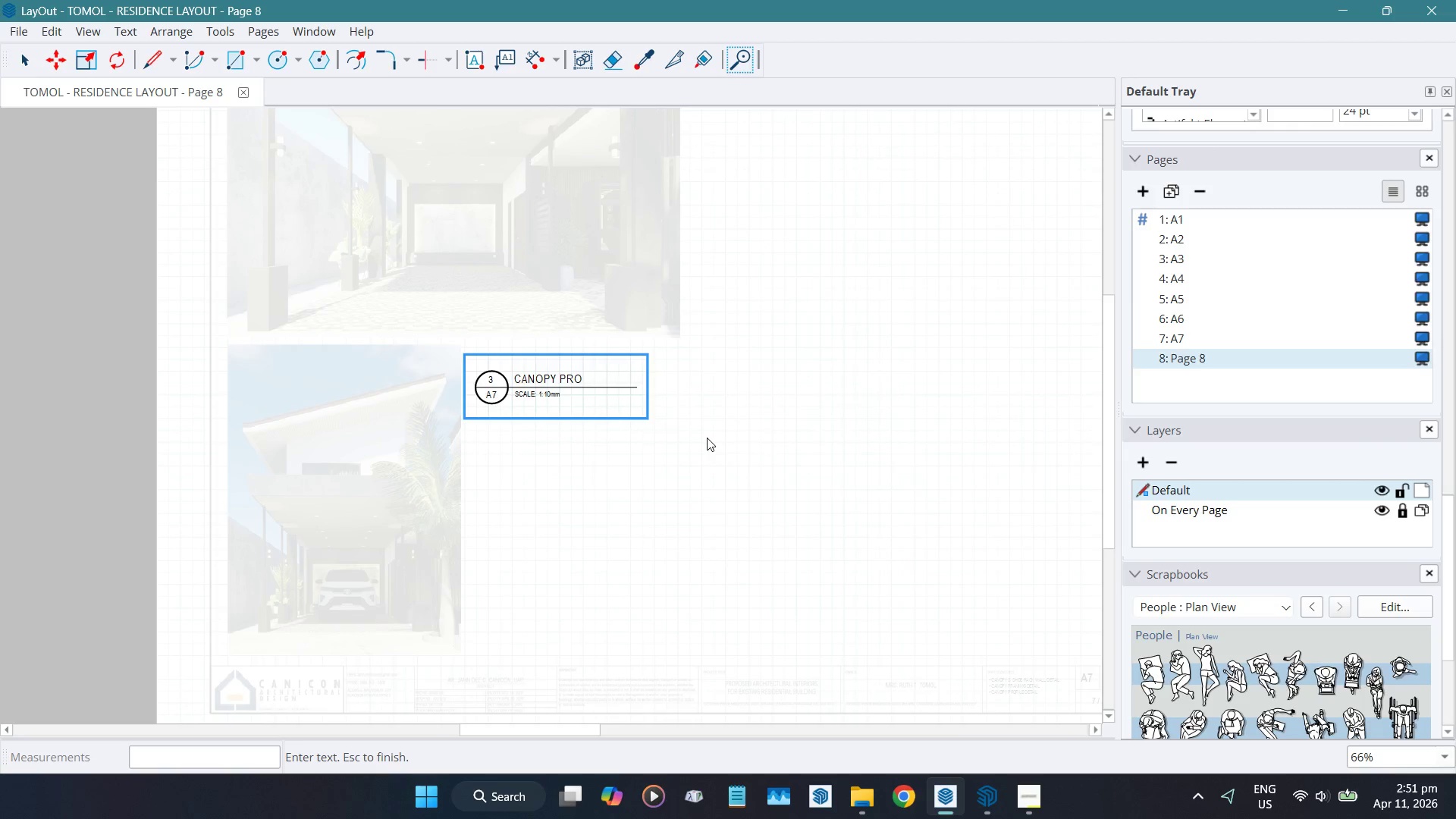 
key(Backspace)
 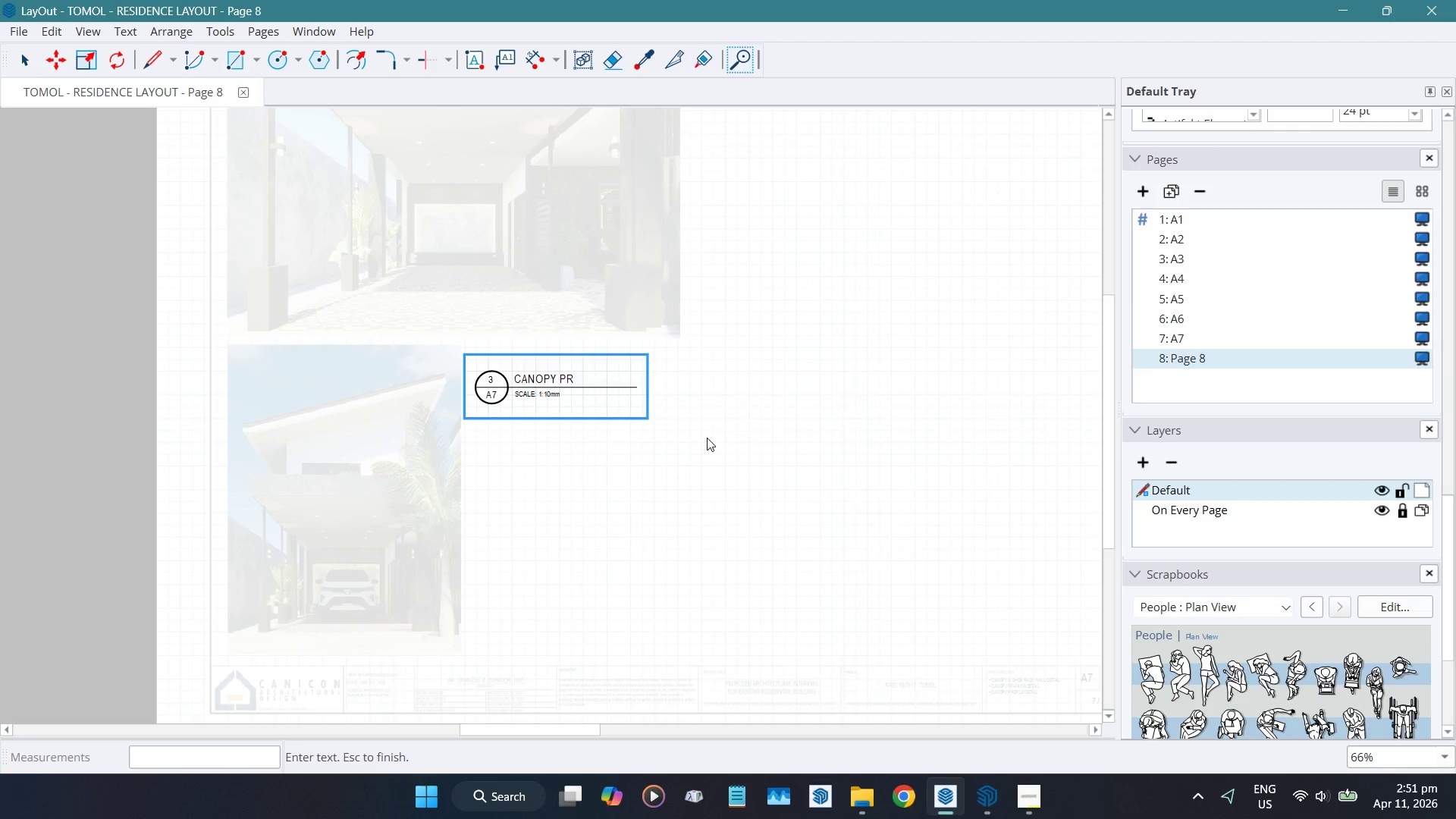 
key(Backspace)
 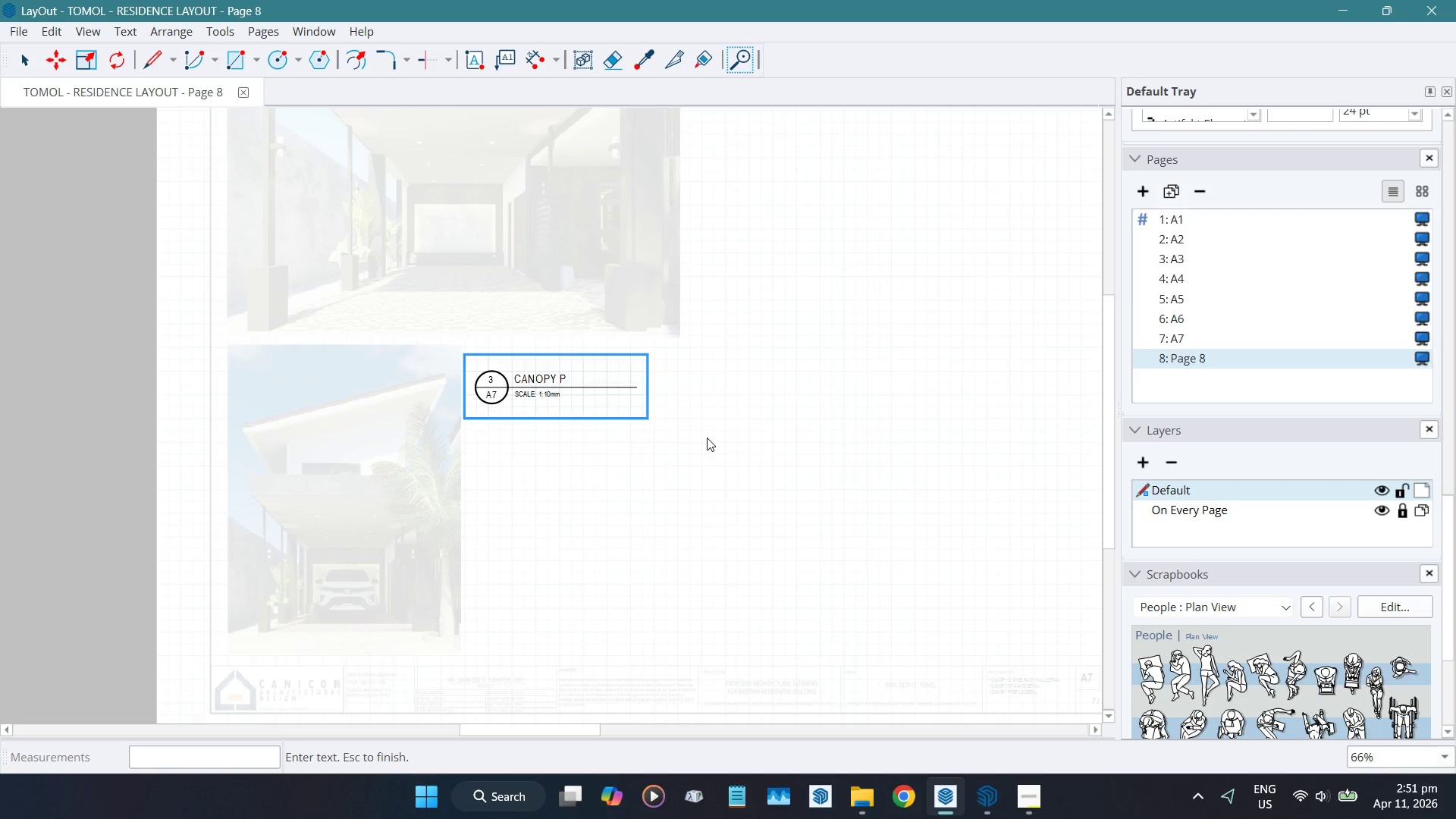 
key(Backspace)
 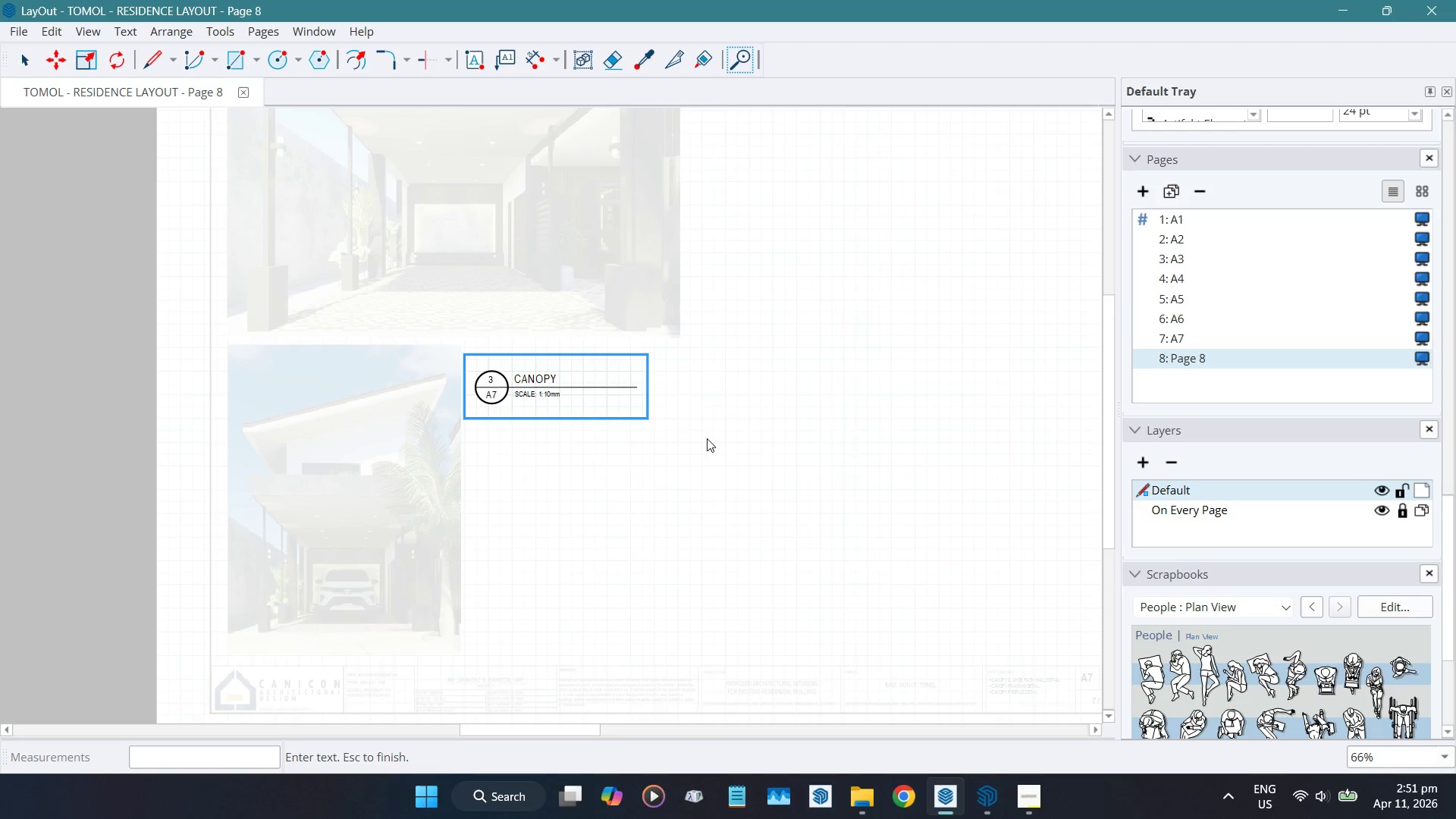 
wait(9.88)
 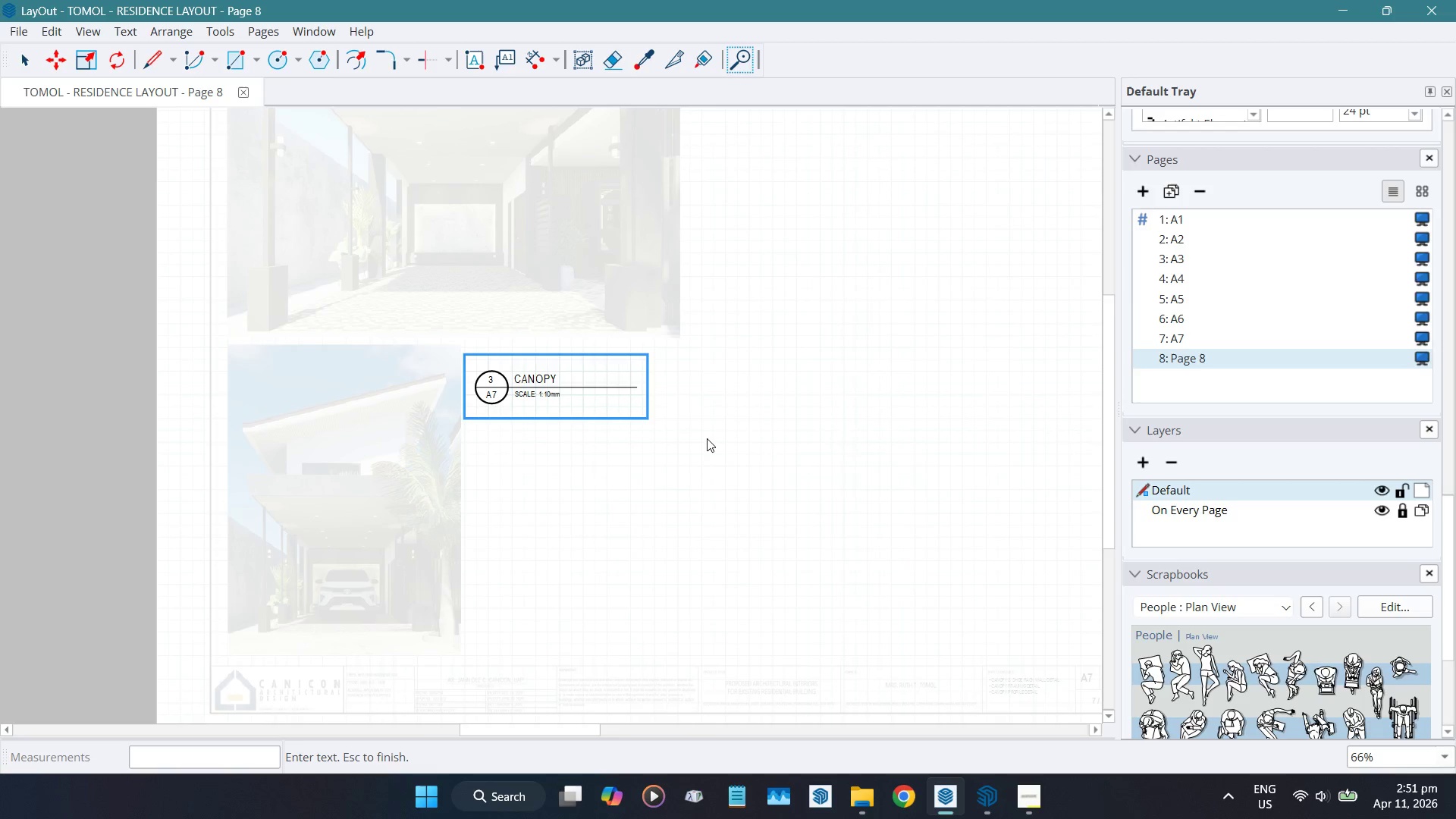 
left_click([536, 378])
 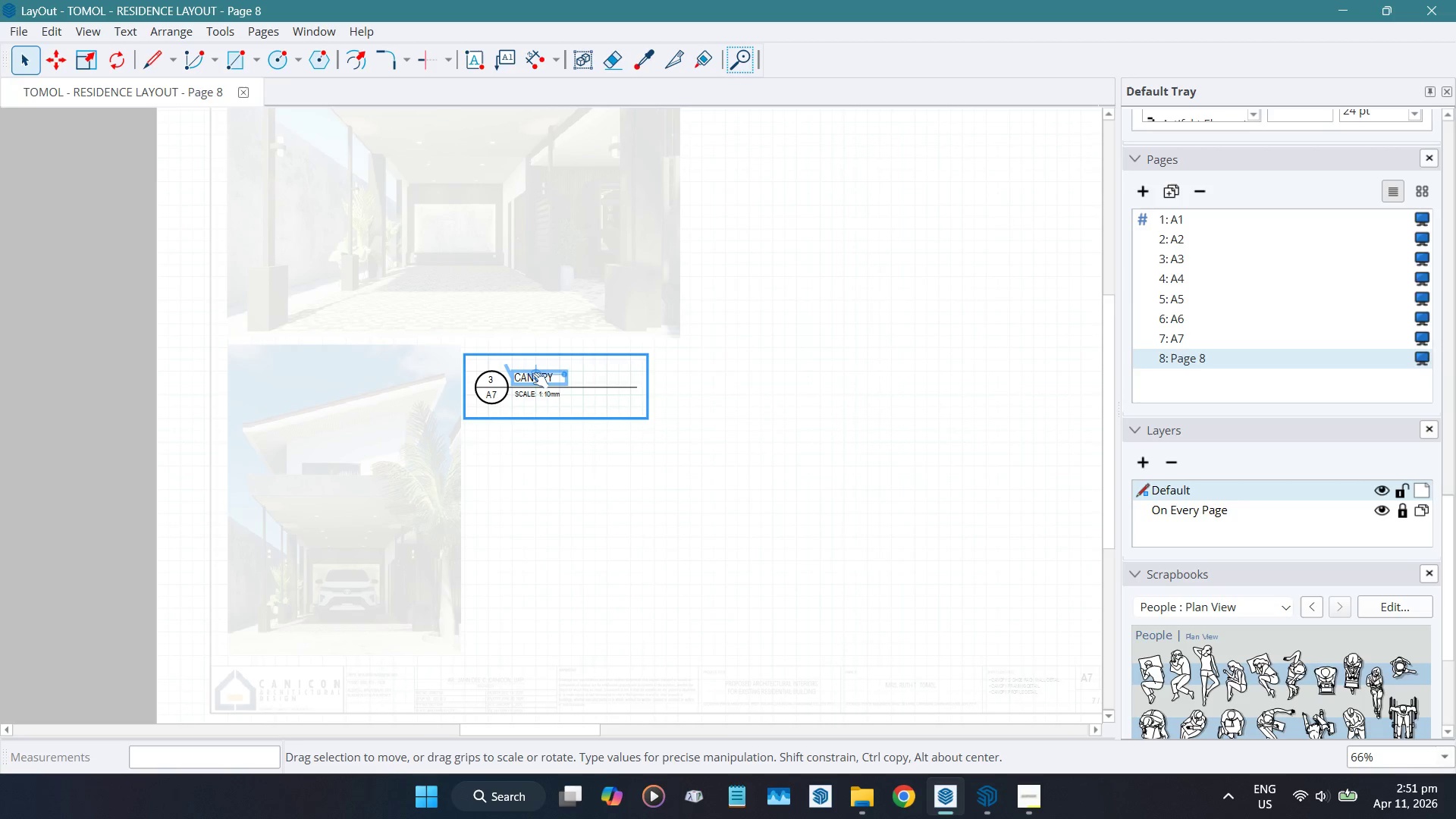 
key(Escape)
 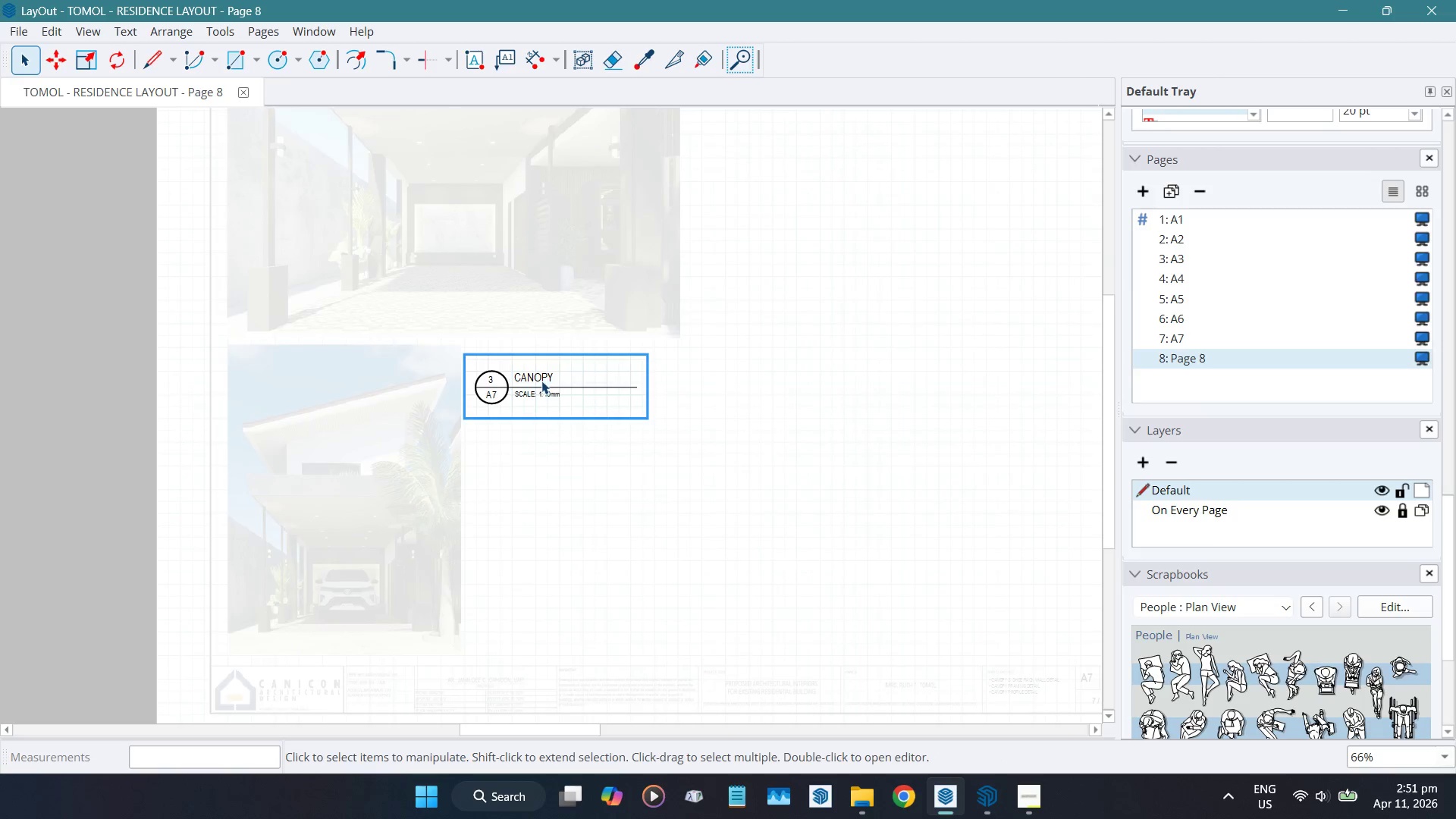 
key(Escape)
 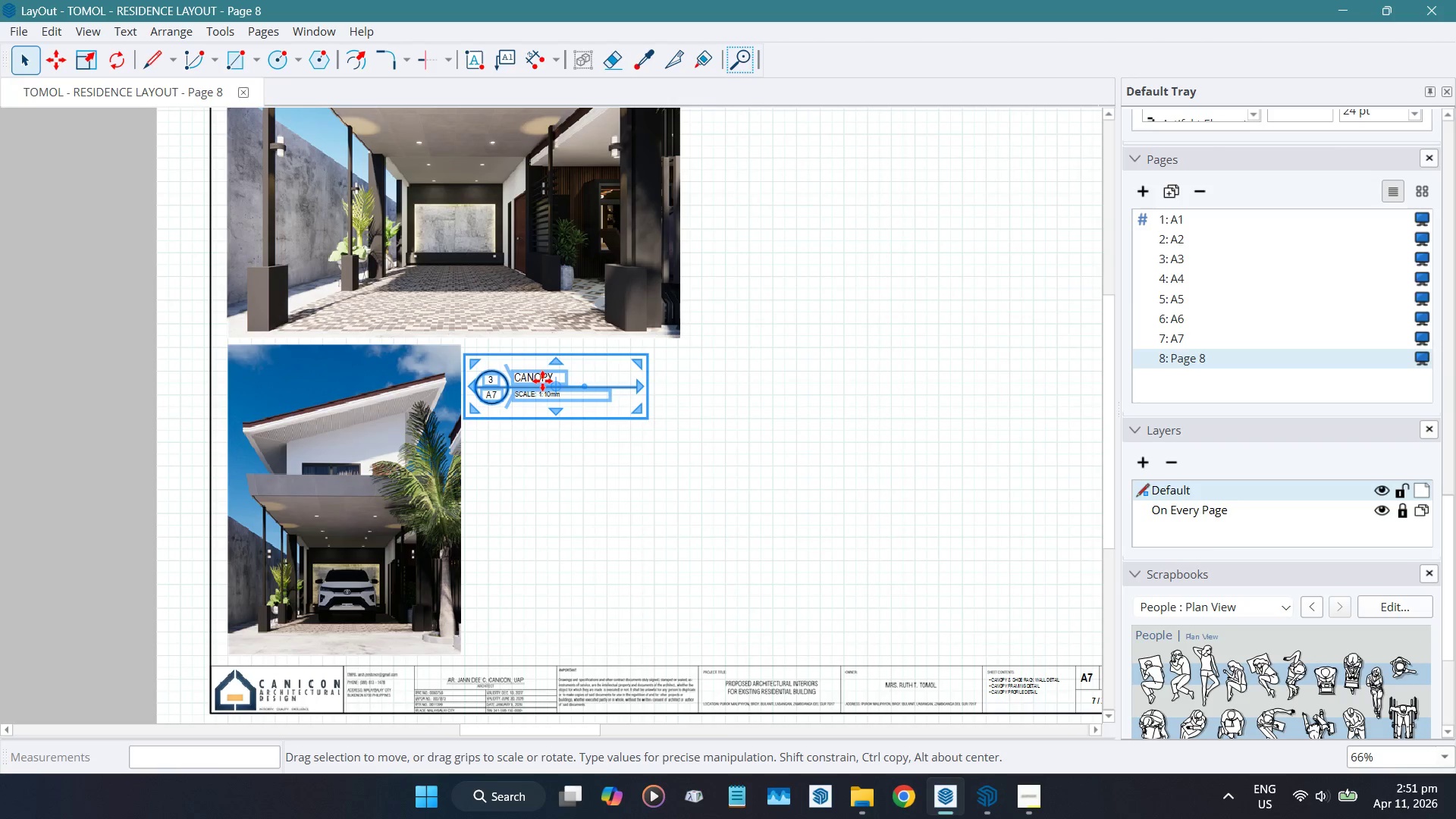 
key(Delete)
 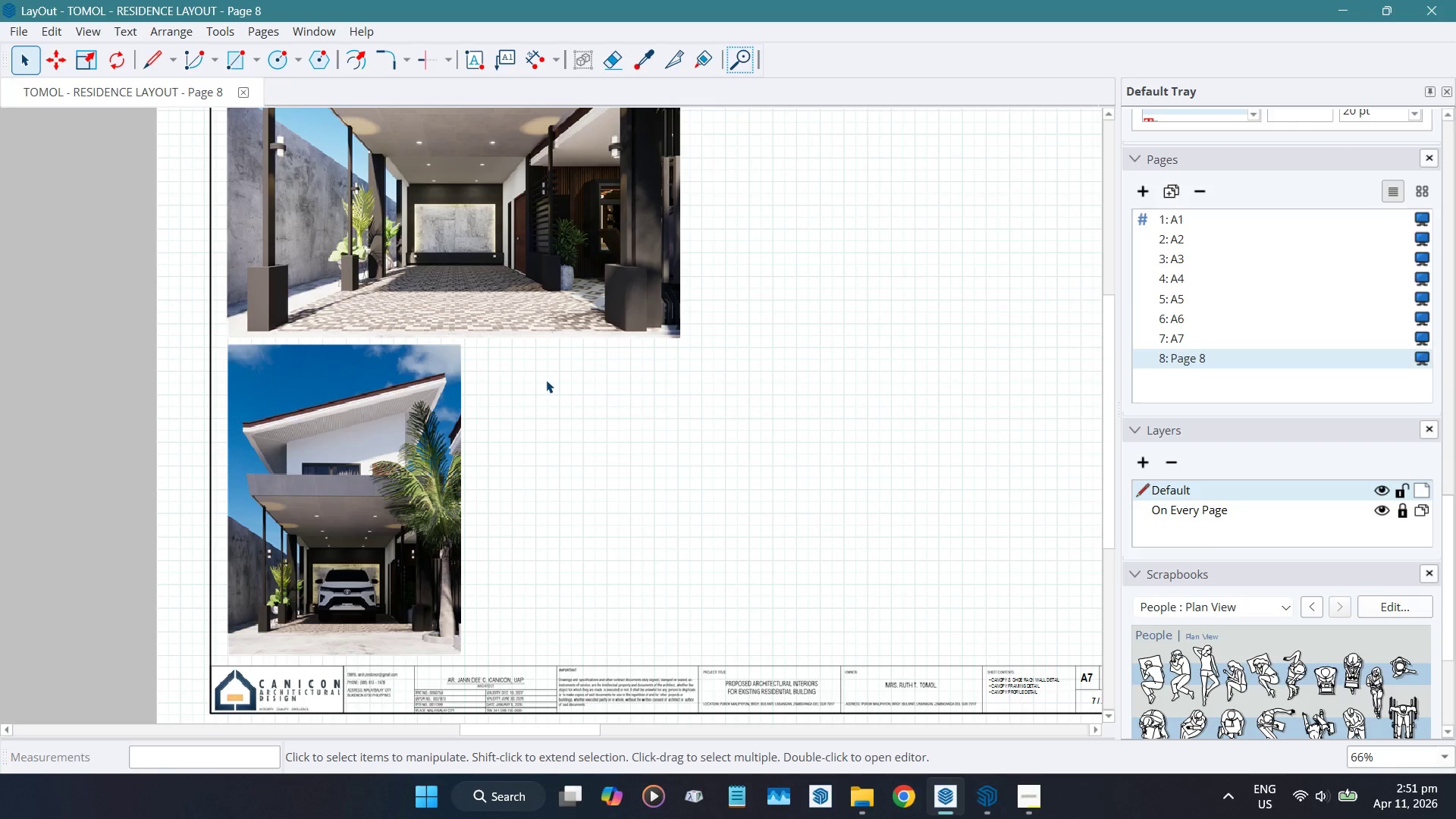 
scroll: coordinate [546, 380], scroll_direction: down, amount: 5.0
 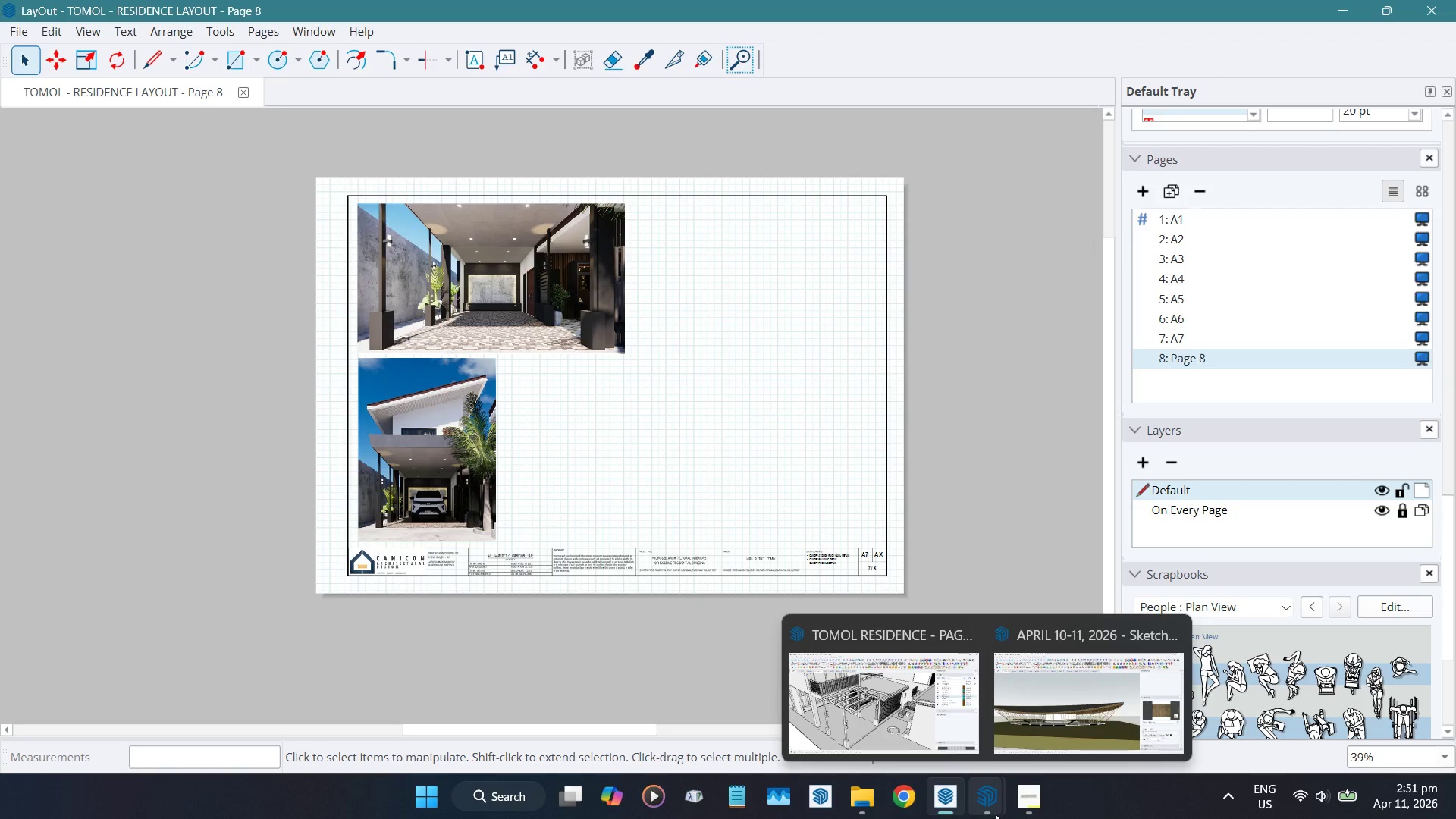 
scroll: coordinate [480, 330], scroll_direction: up, amount: 3.0
 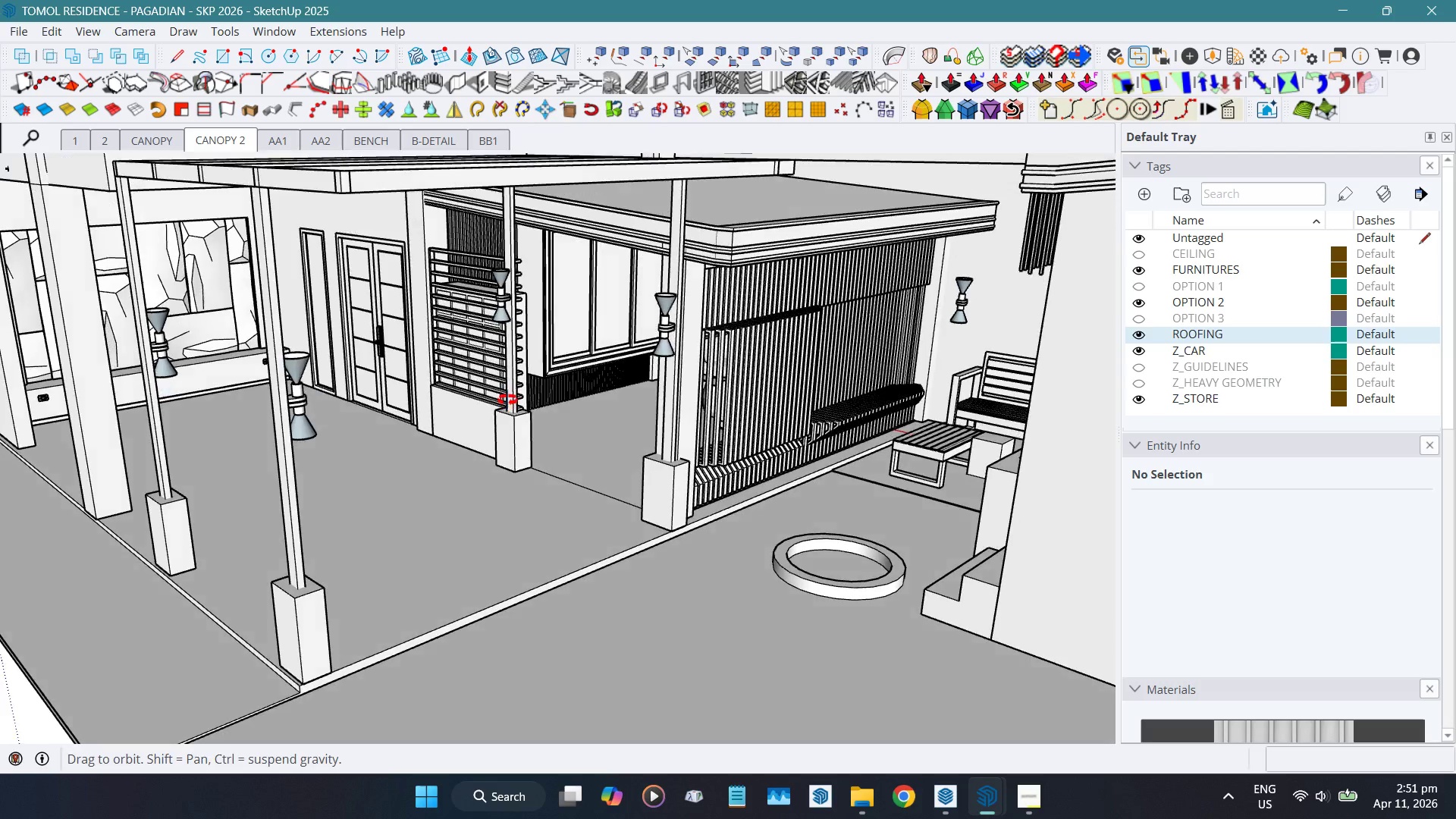 
hold_key(key=ShiftLeft, duration=0.58)
 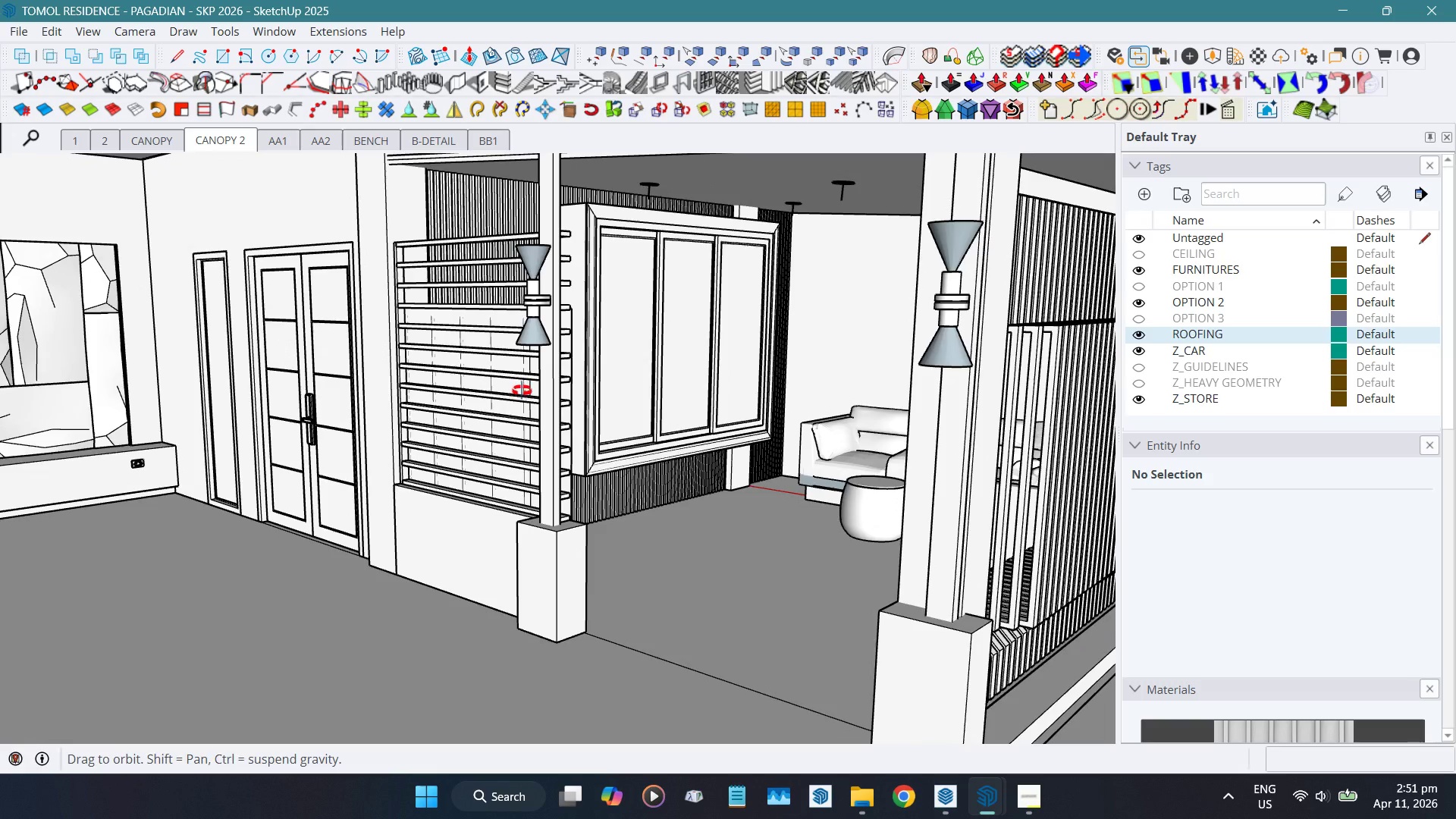 
scroll: coordinate [509, 381], scroll_direction: up, amount: 9.0
 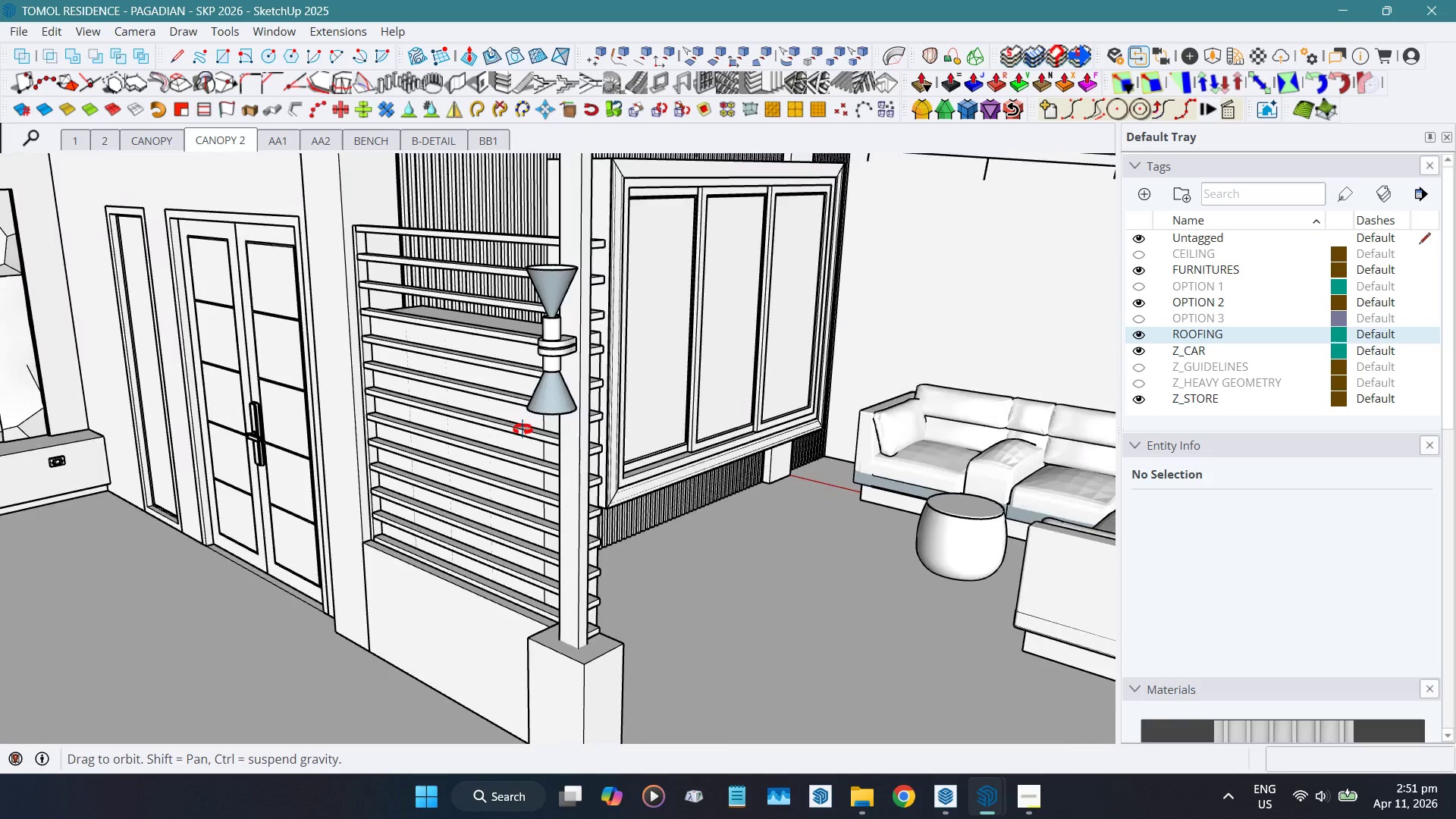 
hold_key(key=ShiftLeft, duration=0.92)
 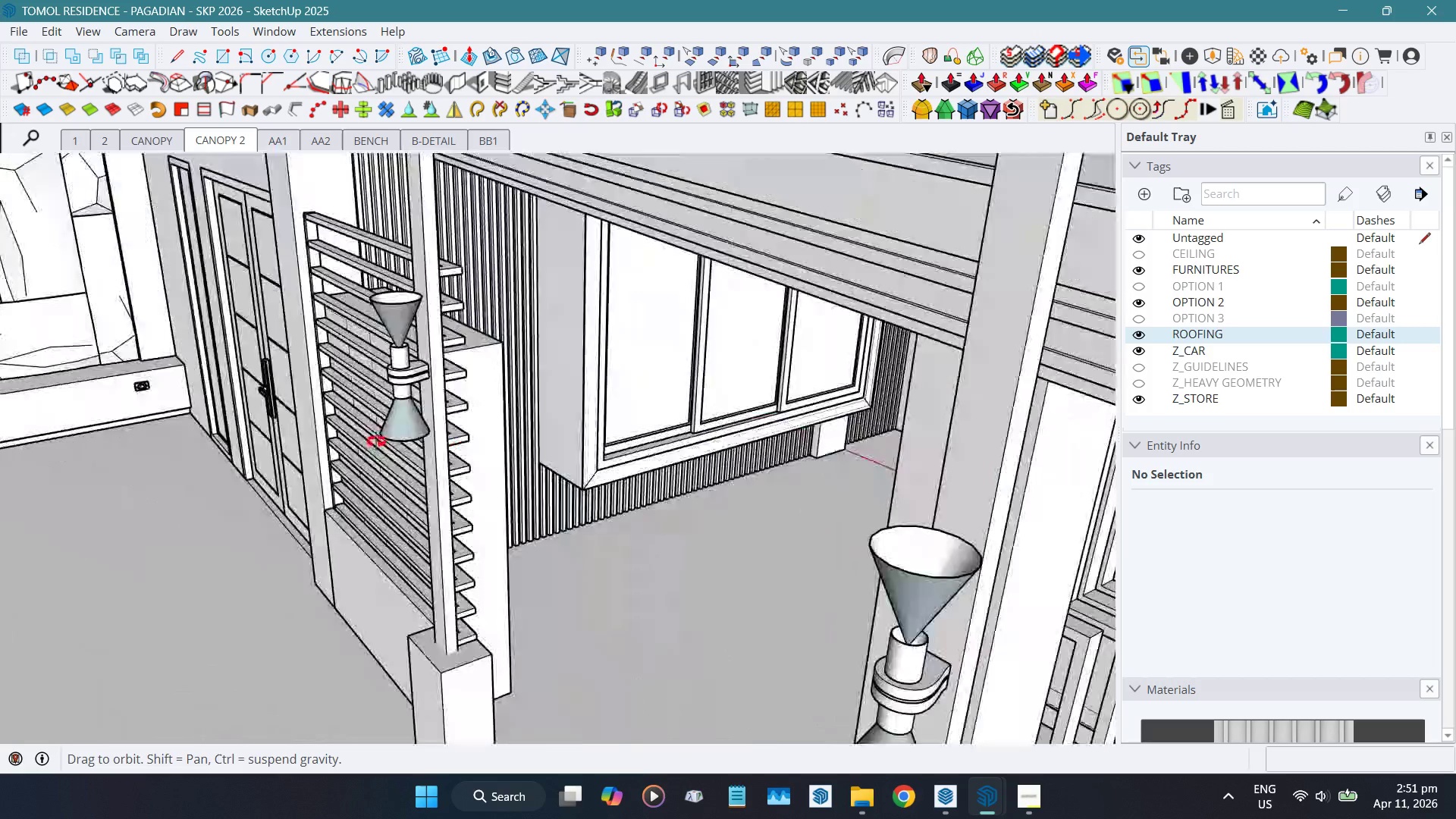 
scroll: coordinate [328, 374], scroll_direction: up, amount: 8.0
 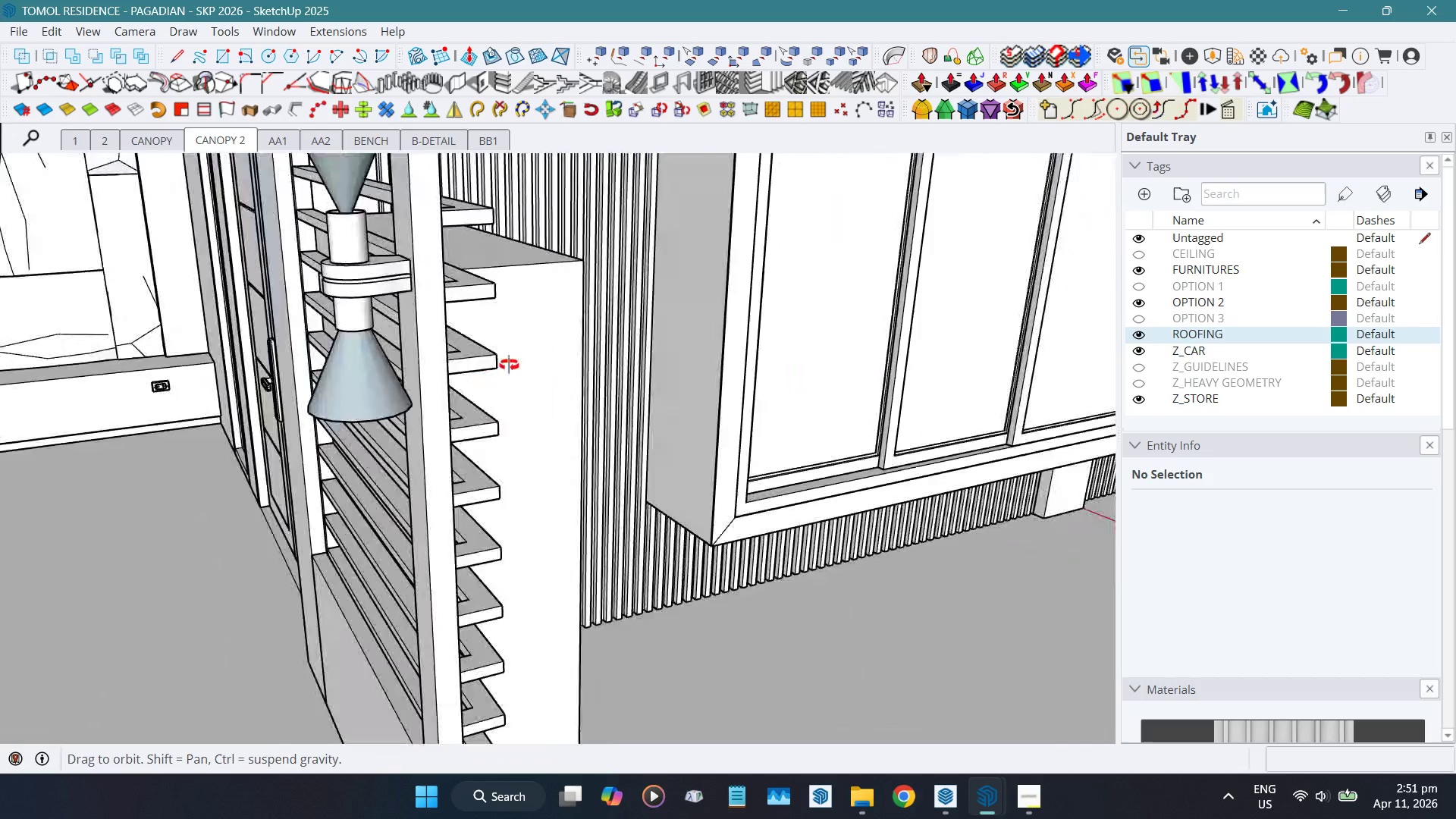 
scroll: coordinate [544, 369], scroll_direction: down, amount: 8.0
 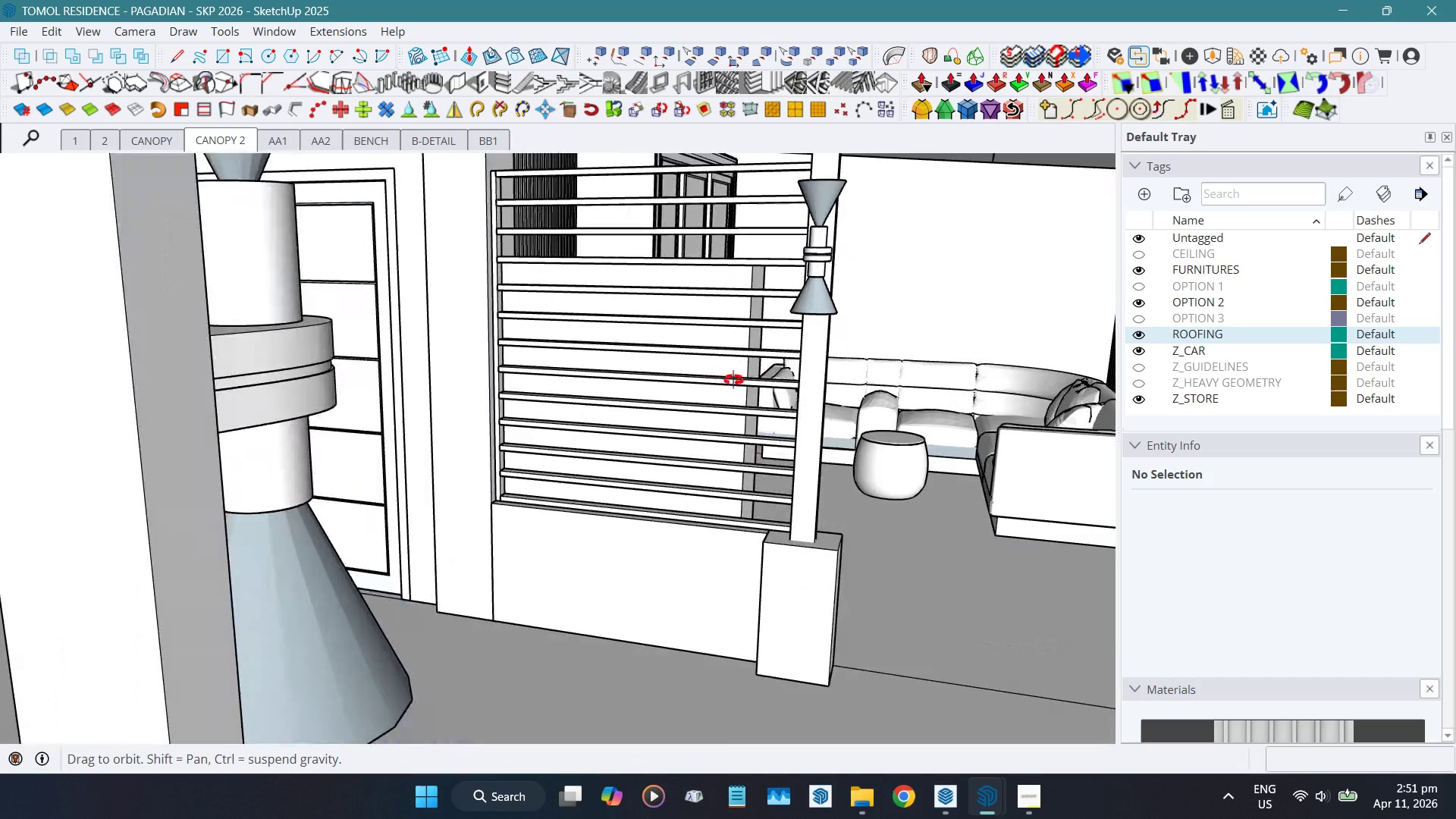 
hold_key(key=ShiftLeft, duration=0.44)
 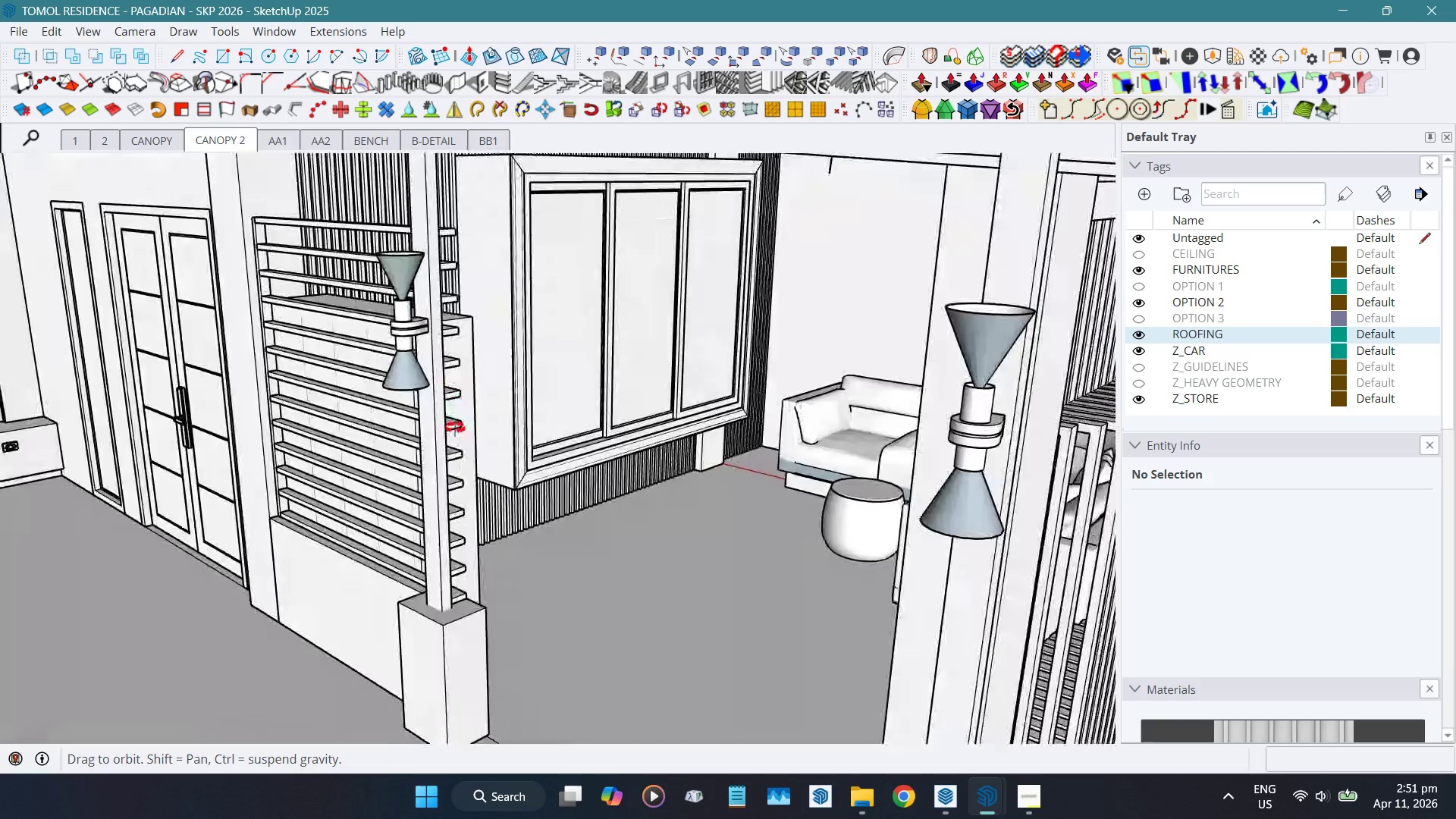 
hold_key(key=ShiftLeft, duration=0.77)
 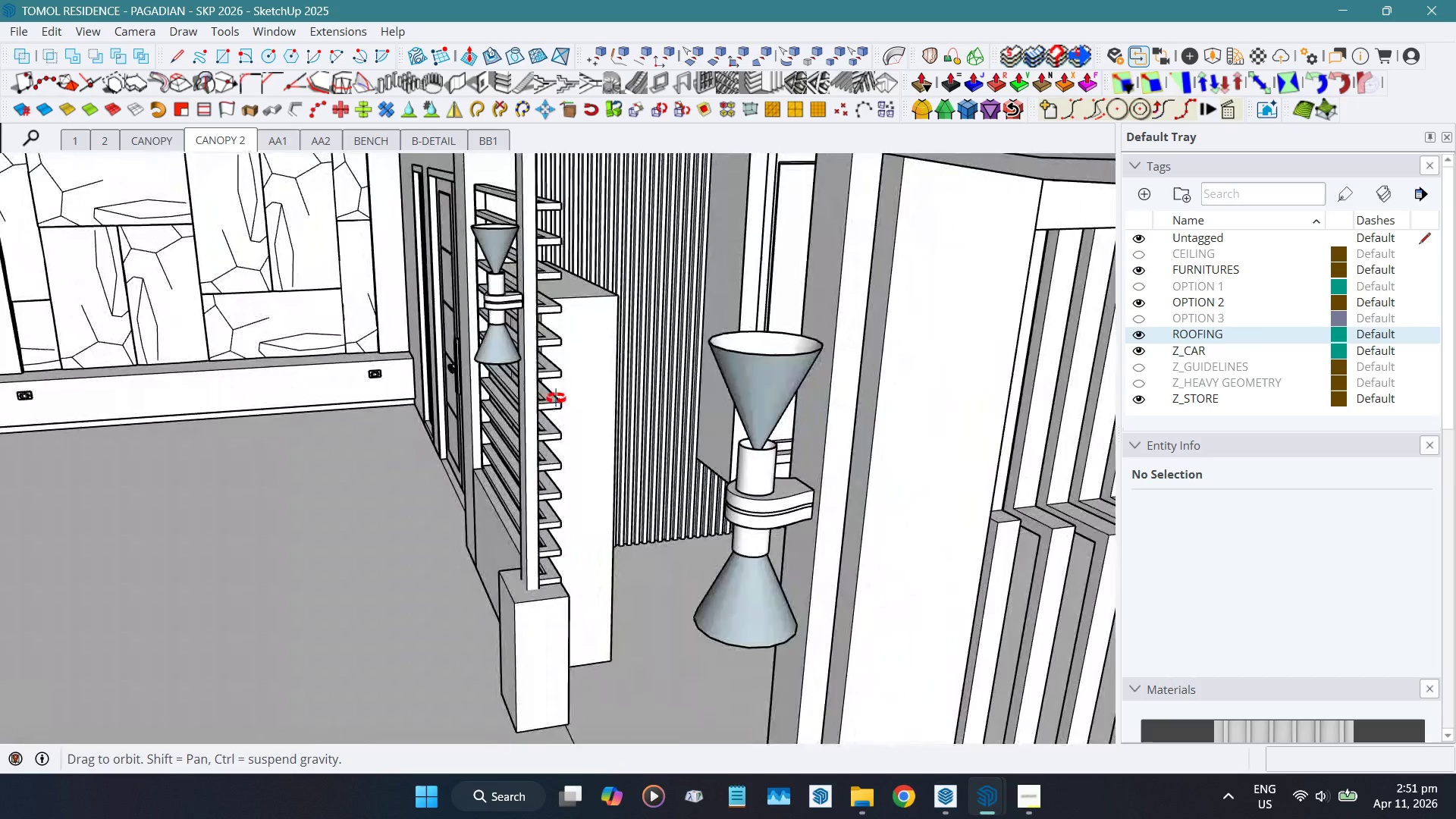 
hold_key(key=ShiftLeft, duration=1.88)
 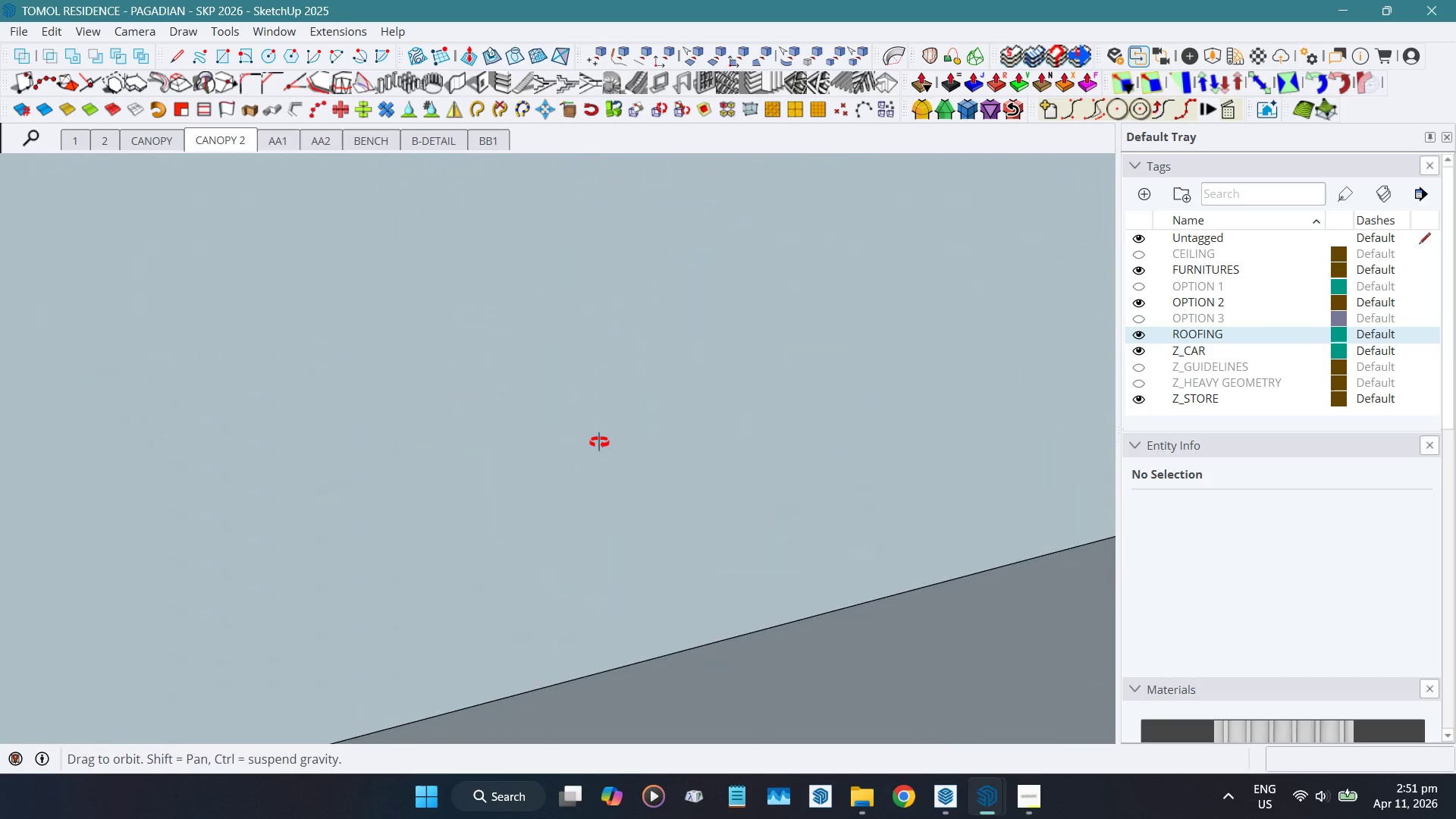 
hold_key(key=ShiftLeft, duration=0.45)
 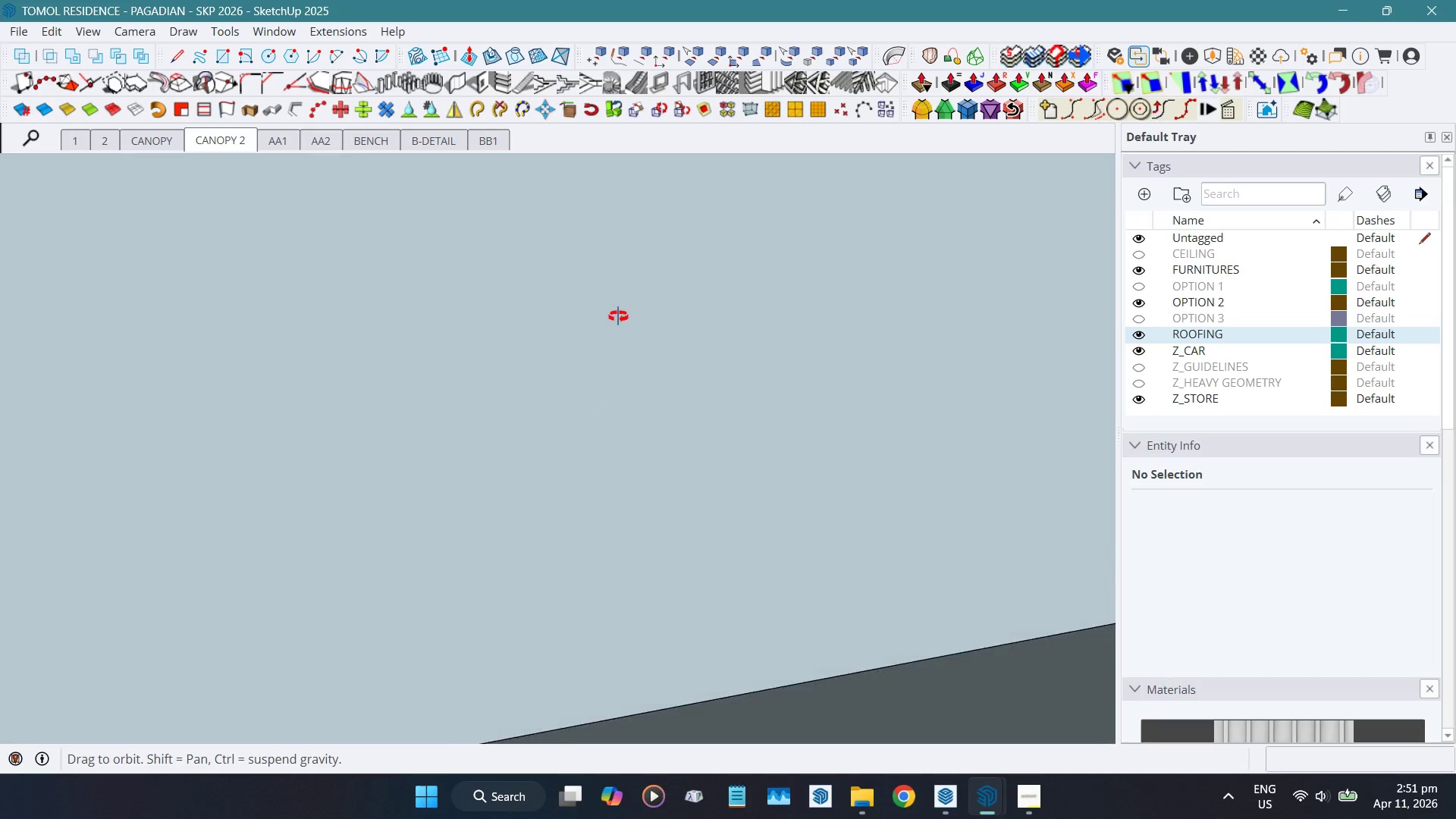 
hold_key(key=ShiftLeft, duration=0.55)
 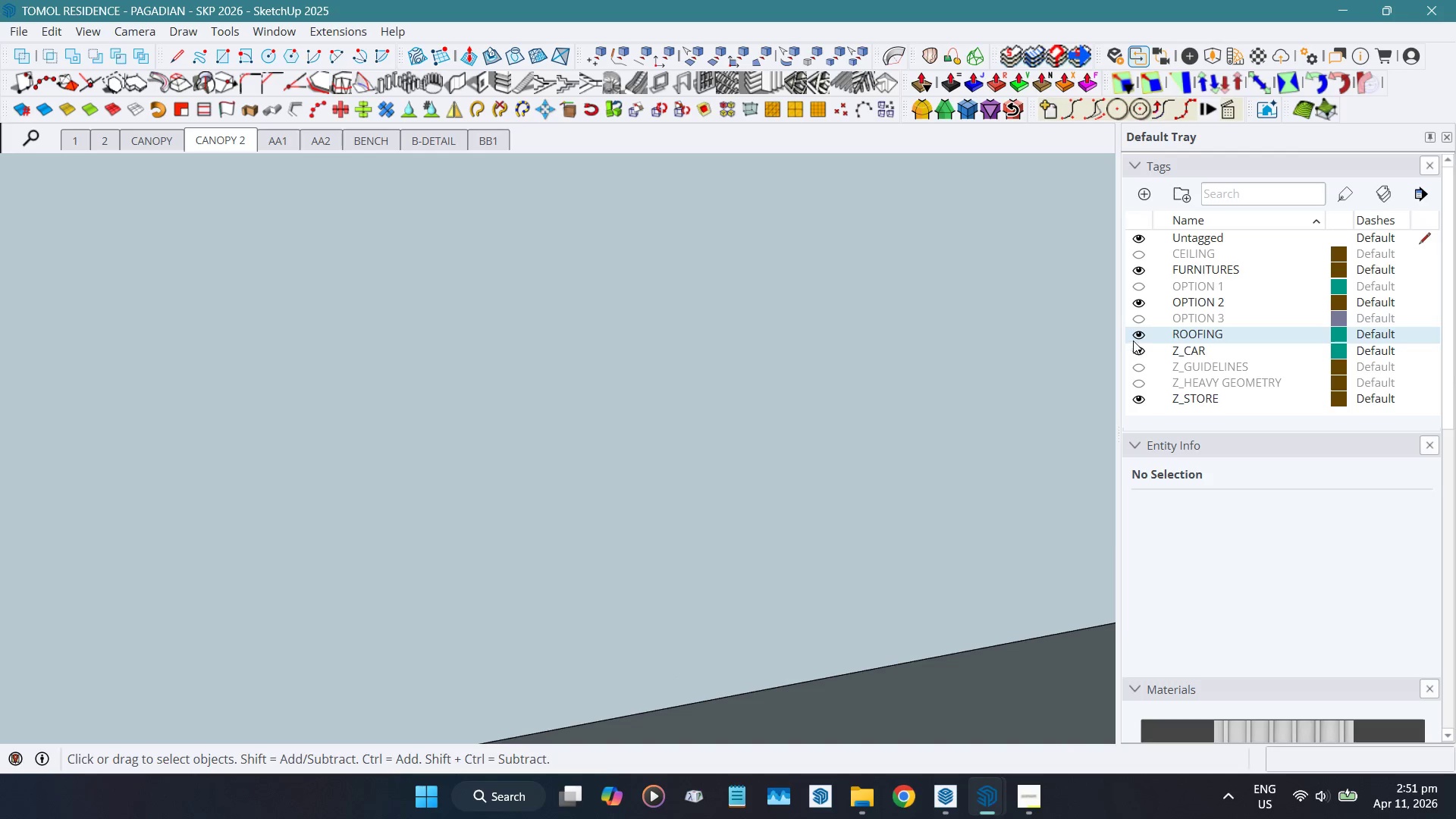 
left_click([1135, 338])
 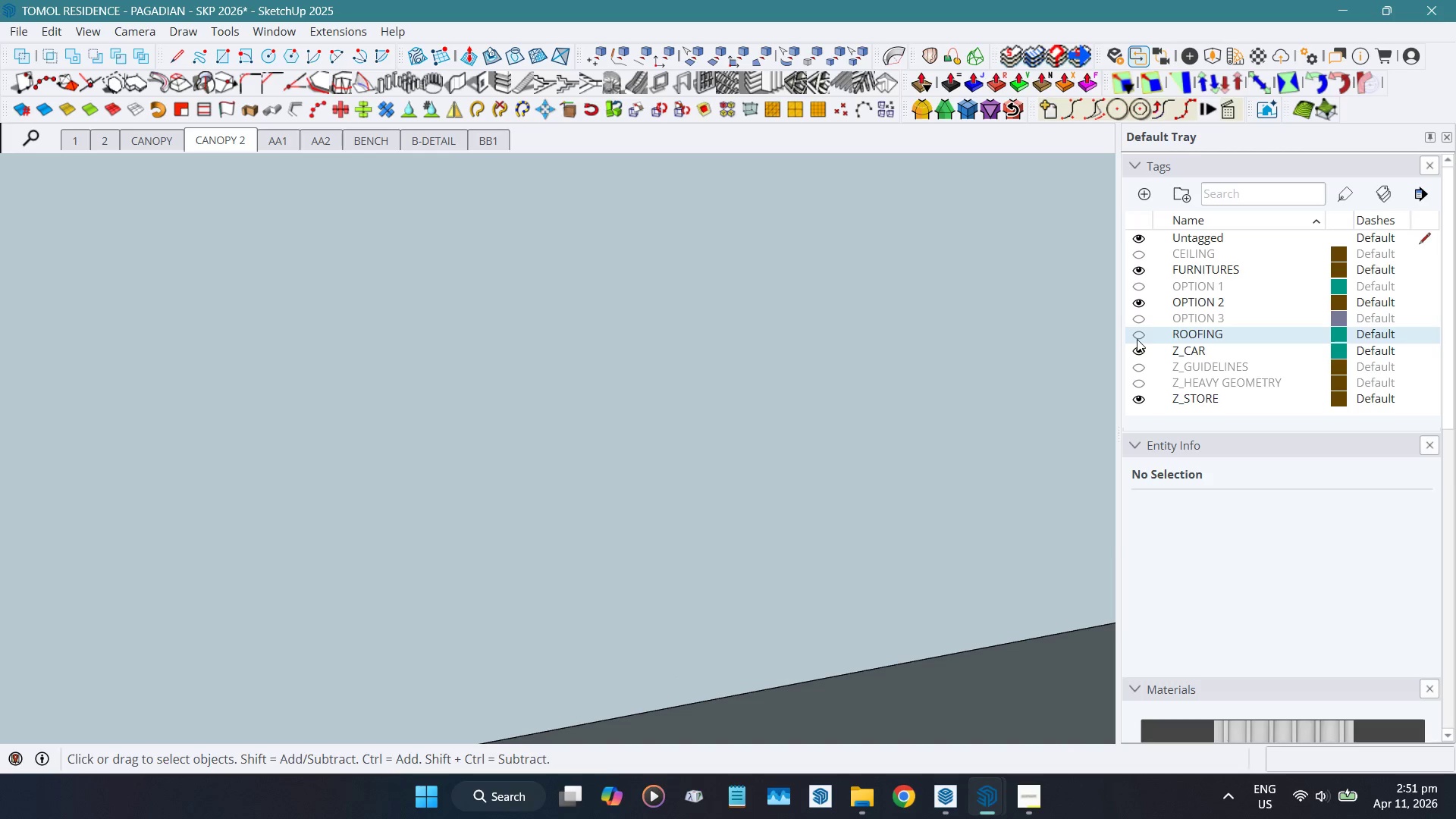 
hold_key(key=ShiftLeft, duration=1.5)
 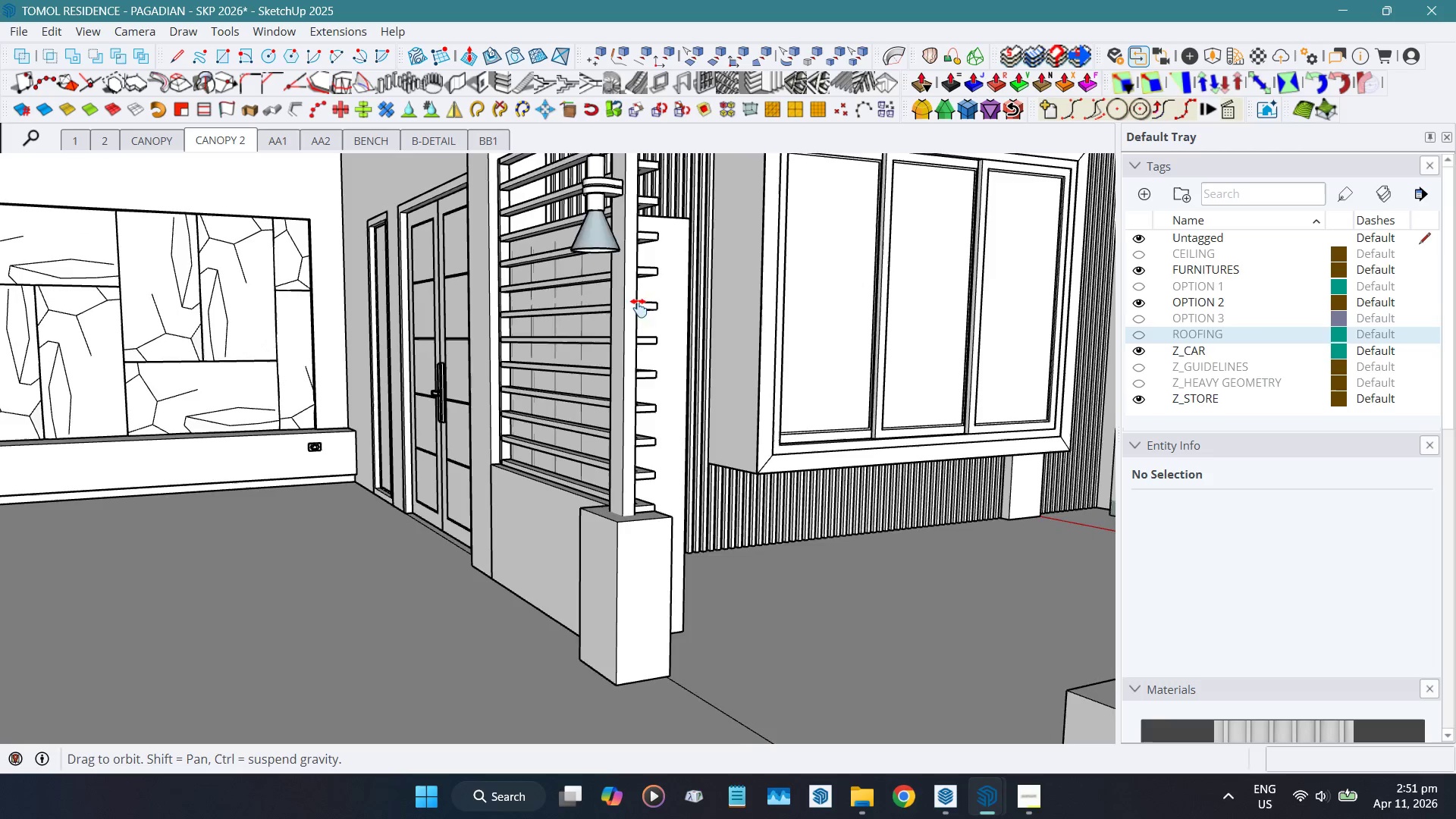 
hold_key(key=ShiftLeft, duration=0.53)
 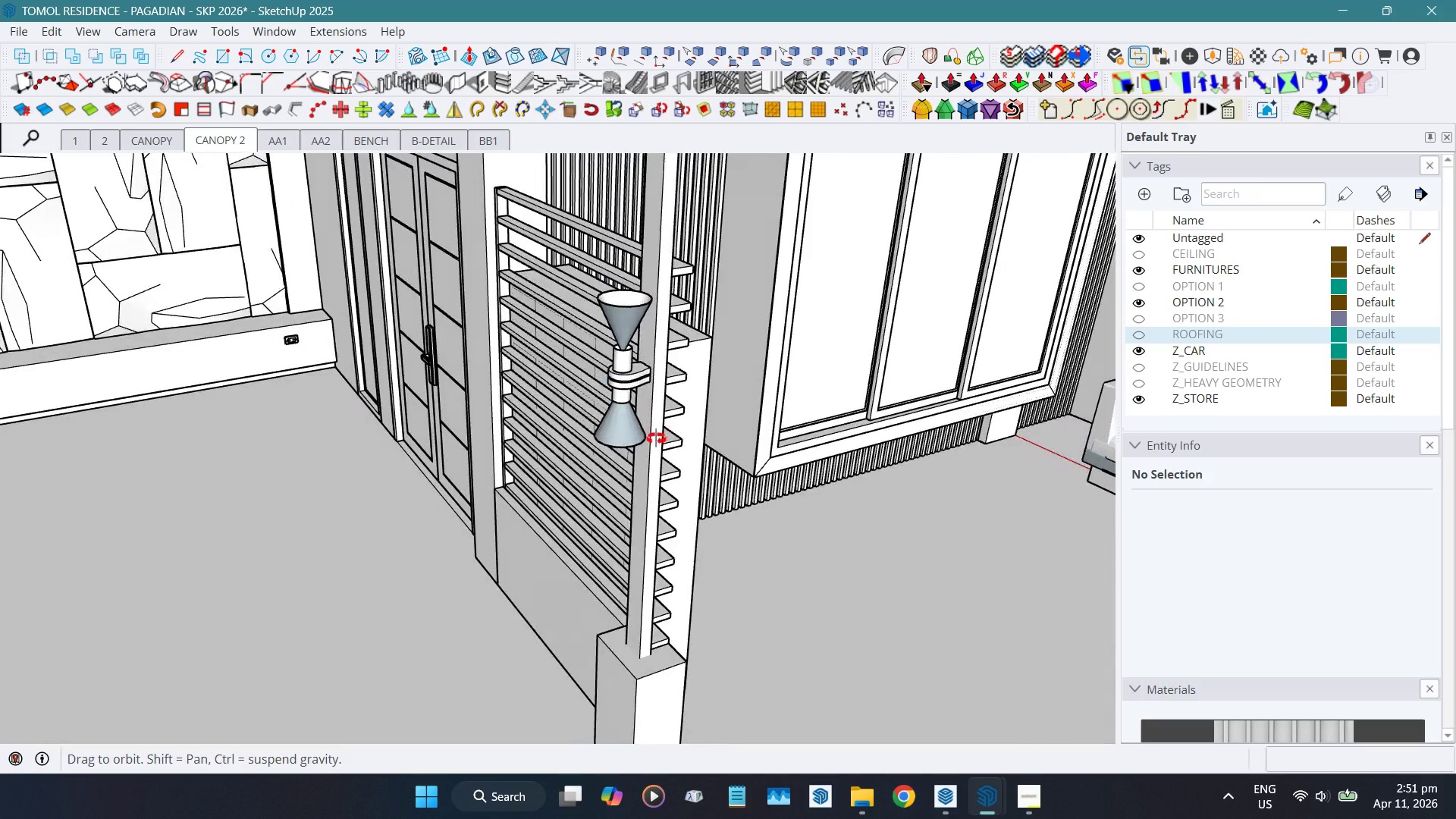 
hold_key(key=ShiftLeft, duration=1.09)
 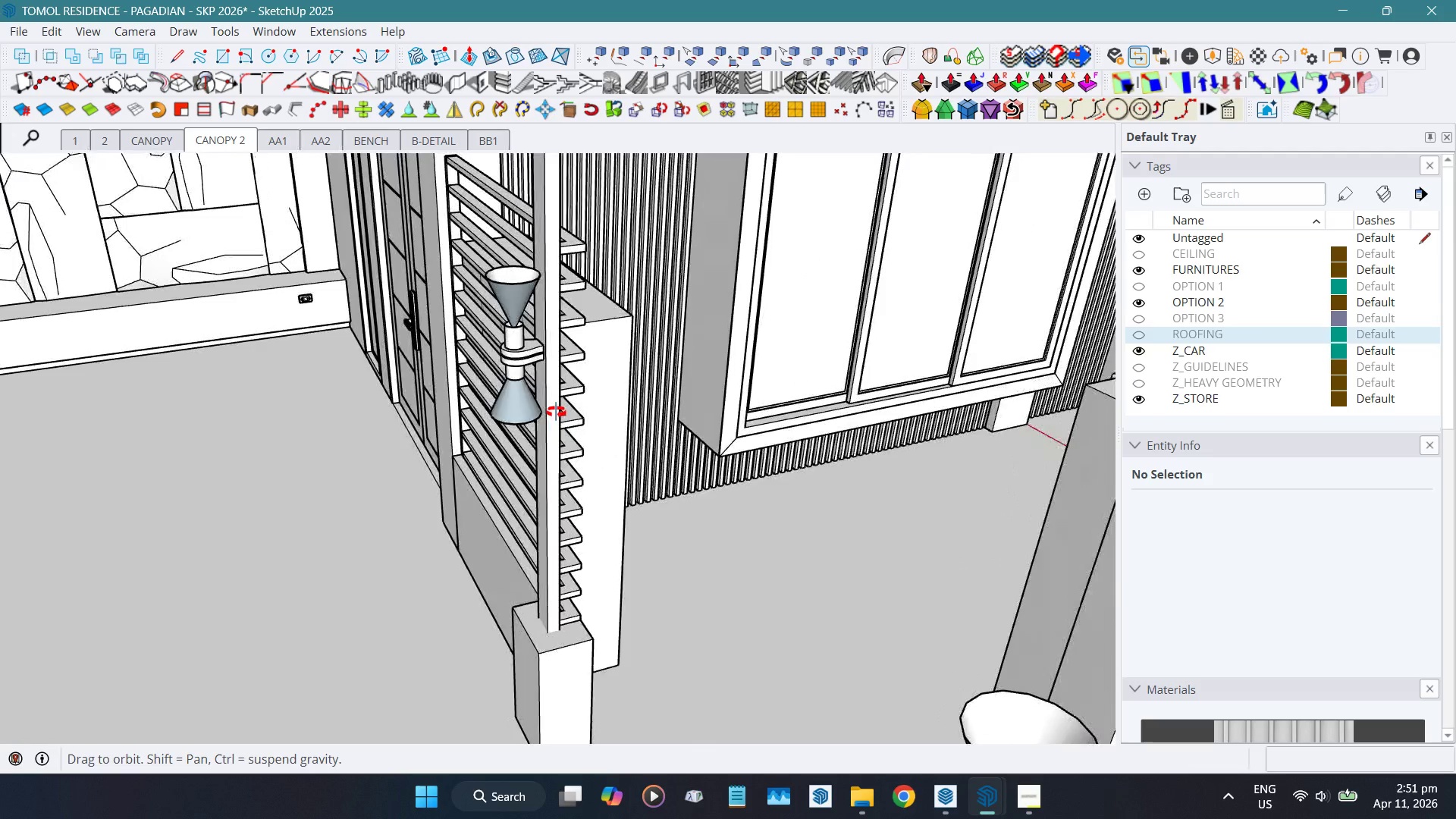 
hold_key(key=ShiftLeft, duration=0.55)
 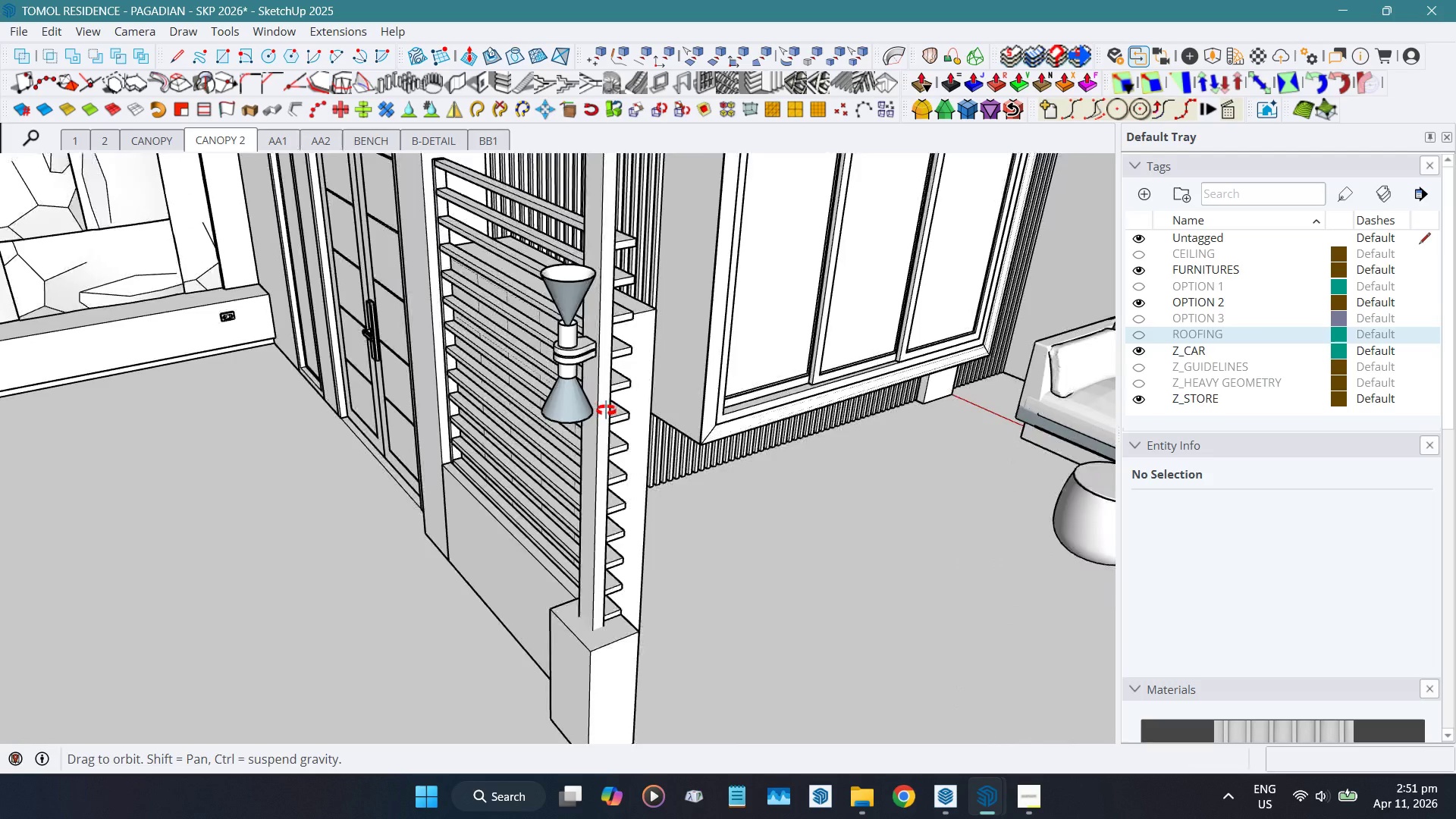 
hold_key(key=ShiftLeft, duration=0.45)
 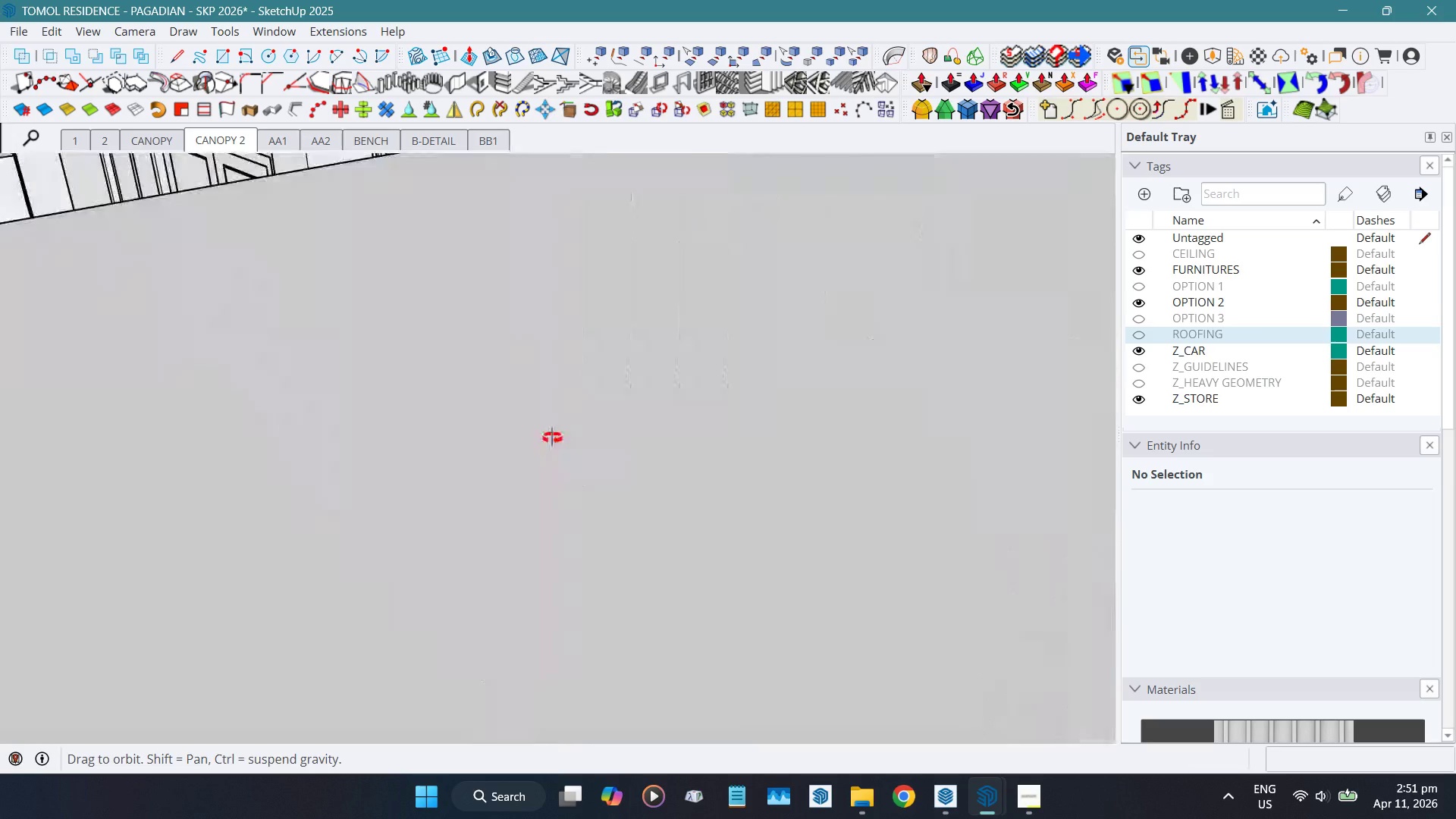 
hold_key(key=ShiftLeft, duration=1.5)
 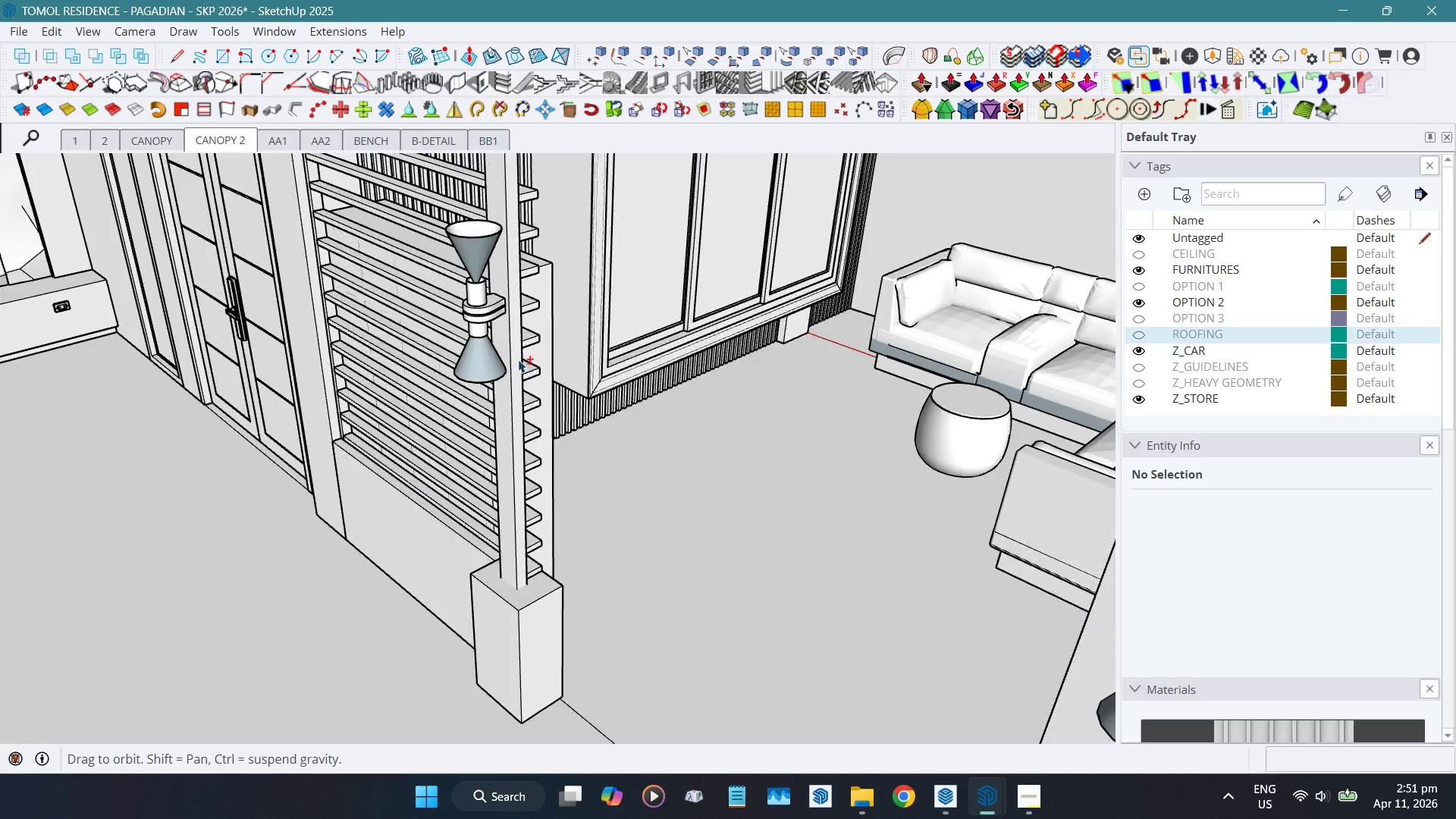 
key(Shift+ShiftLeft)
 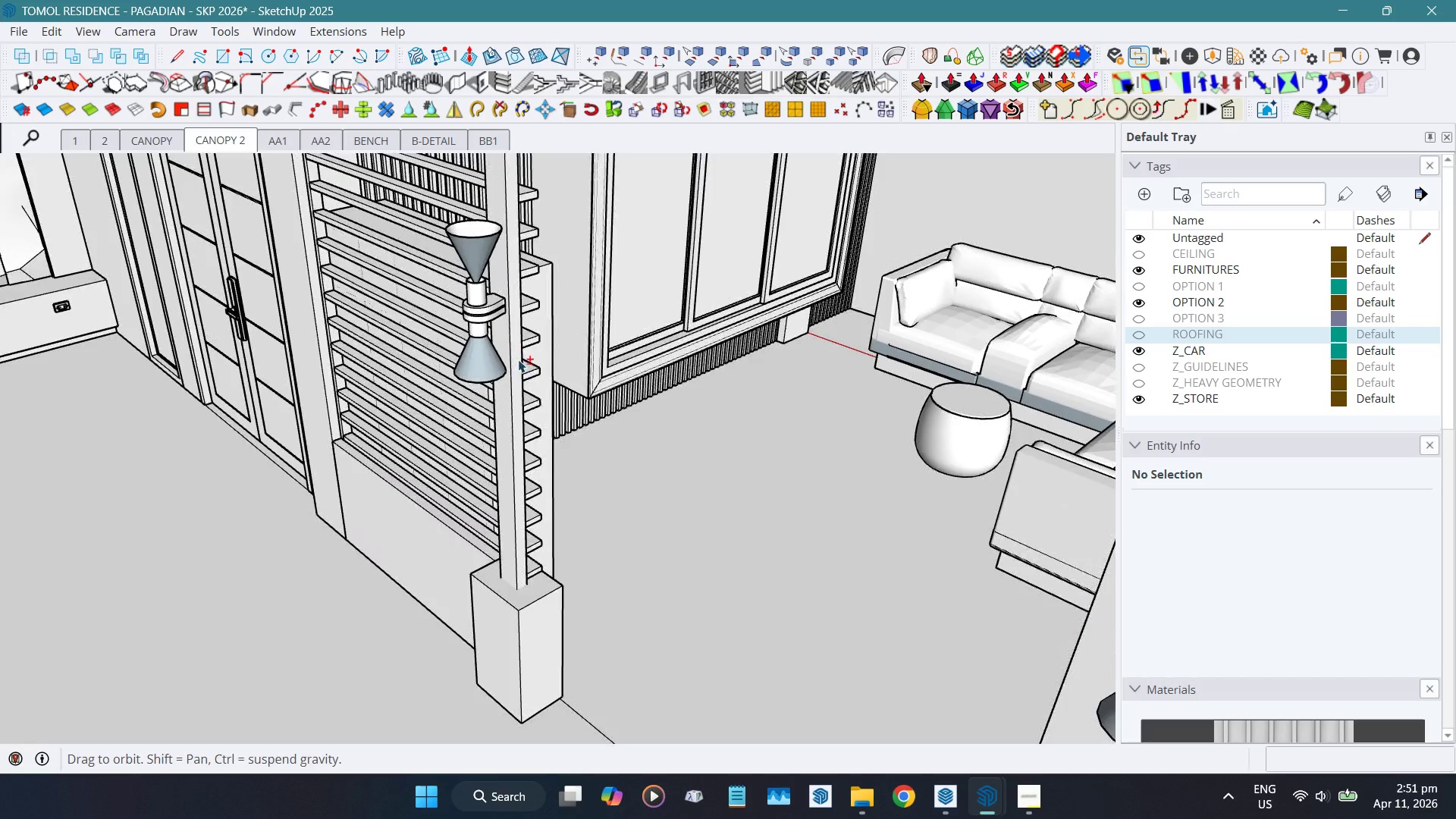 
key(Shift+ShiftLeft)
 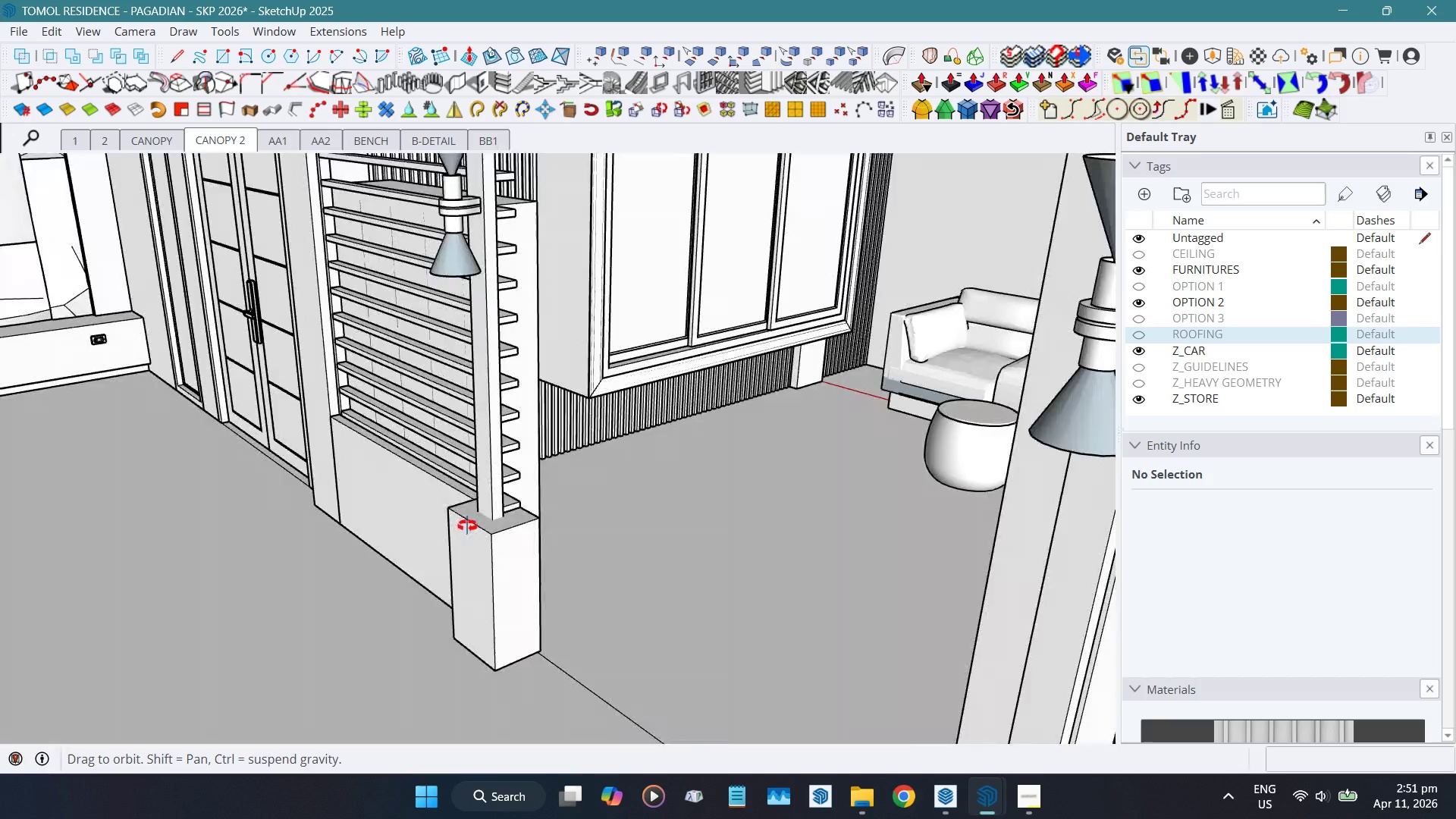 
hold_key(key=ShiftLeft, duration=0.83)
 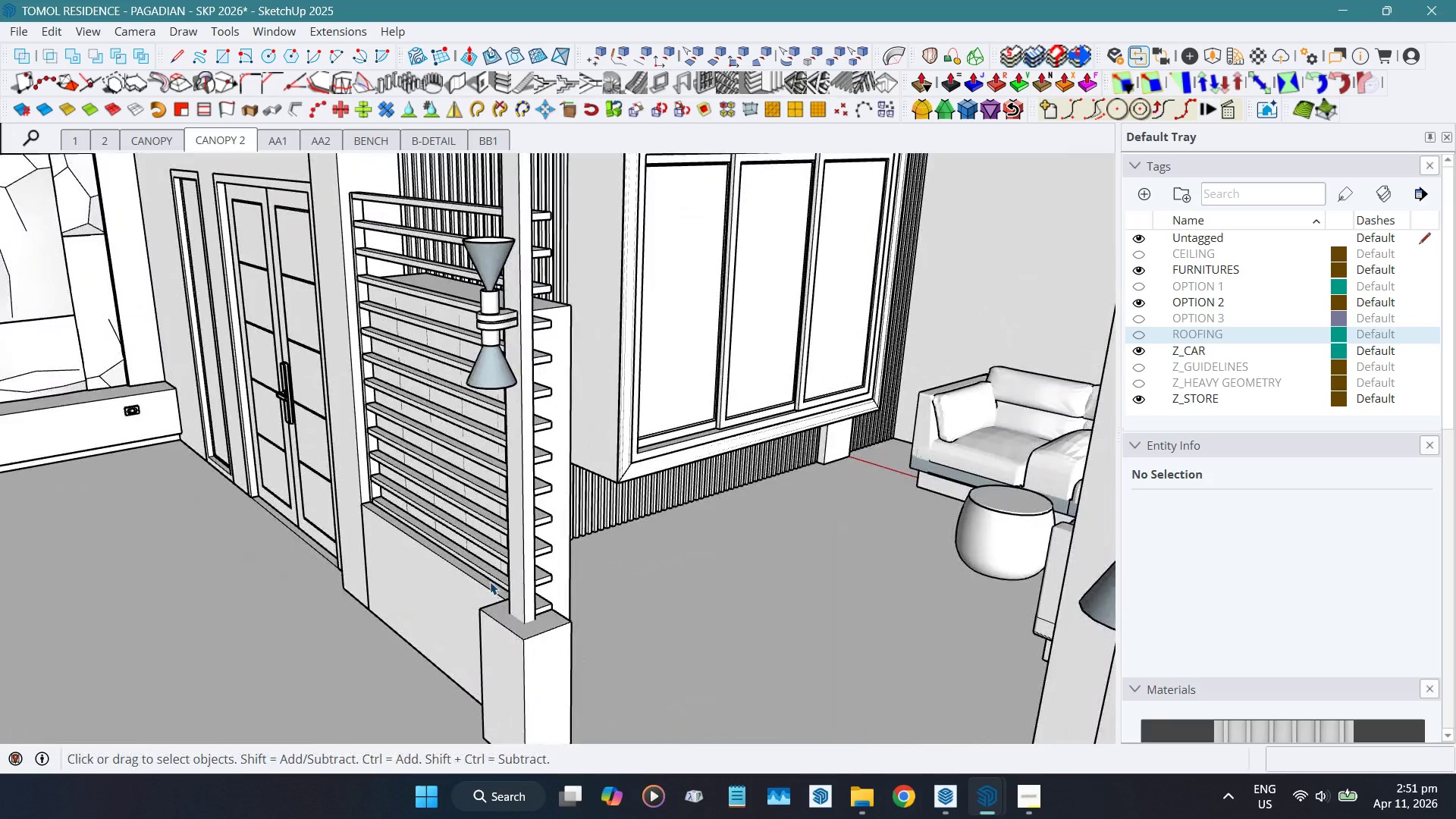 
hold_key(key=ShiftLeft, duration=0.91)
 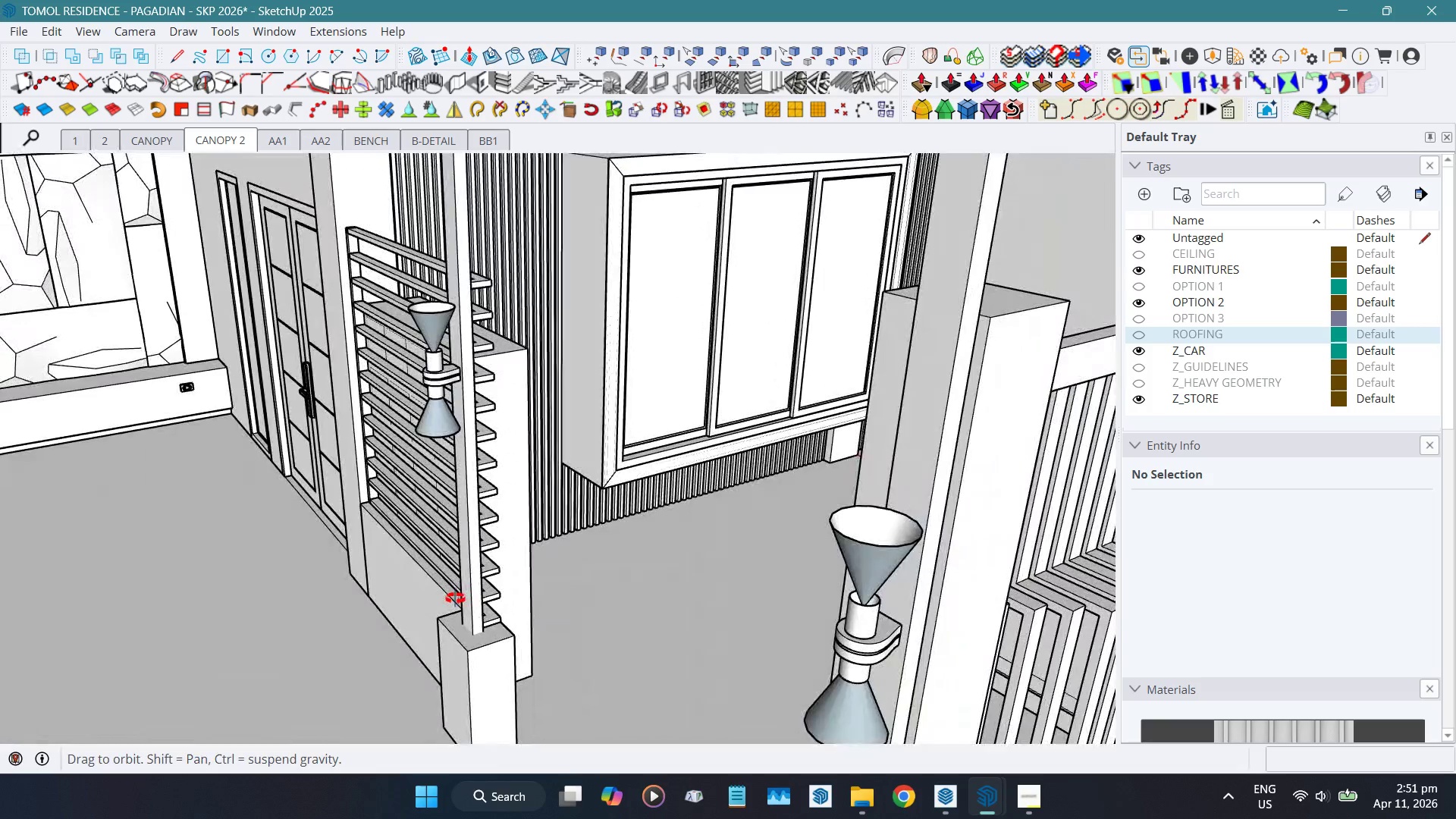 
scroll: coordinate [490, 582], scroll_direction: down, amount: 1.0
 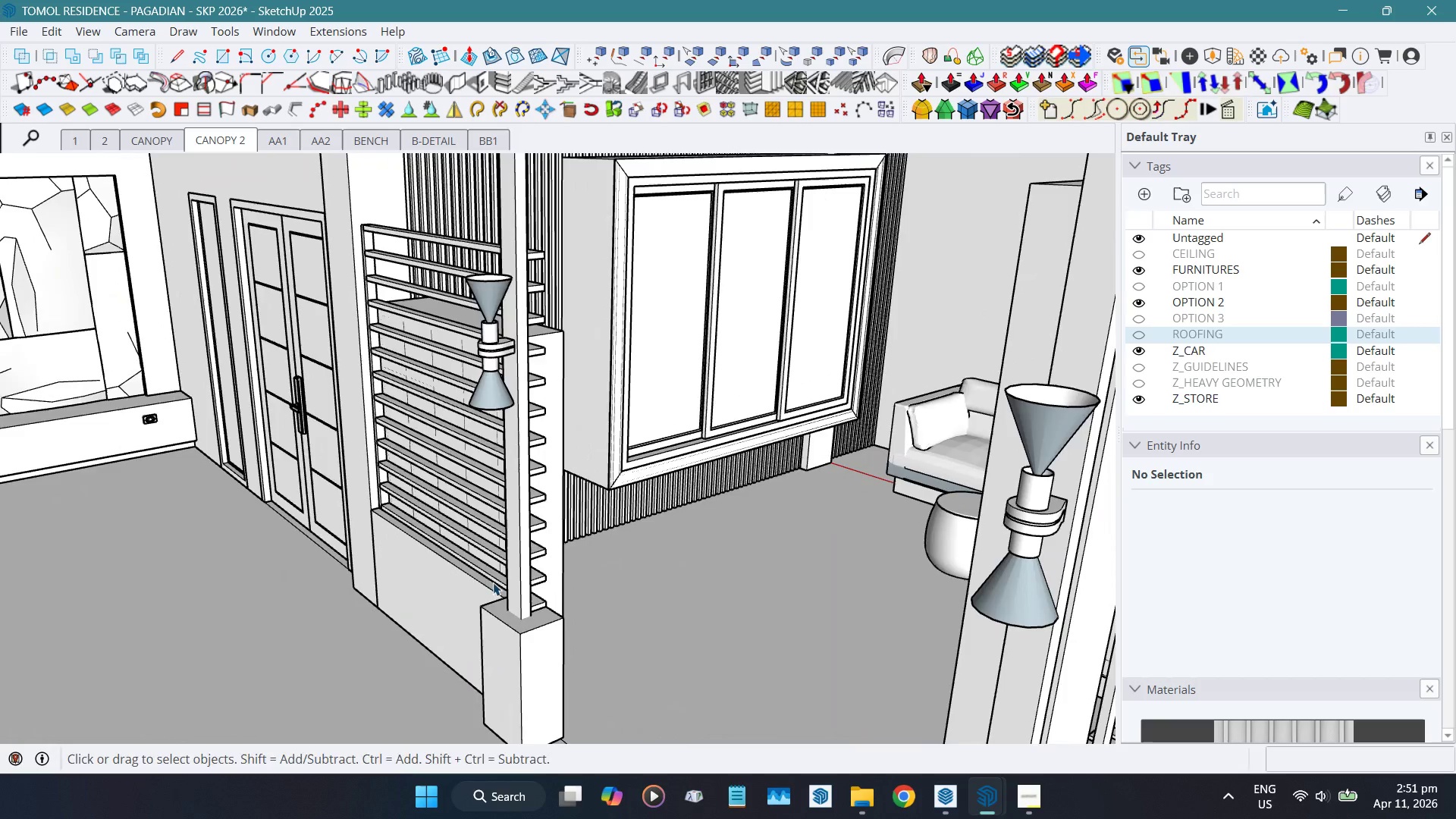 
hold_key(key=ShiftLeft, duration=0.8)
 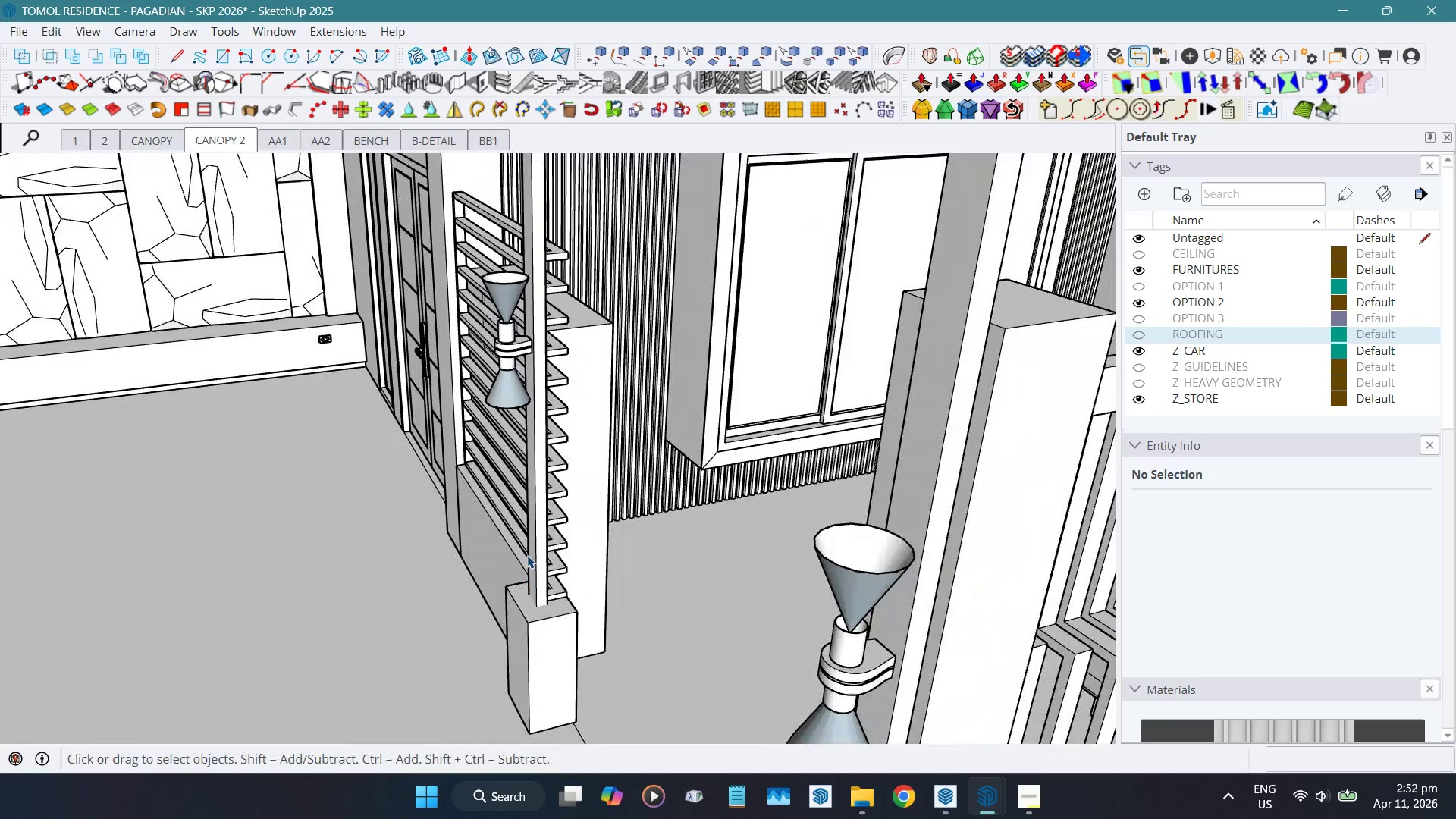 
scroll: coordinate [504, 391], scroll_direction: up, amount: 4.0
 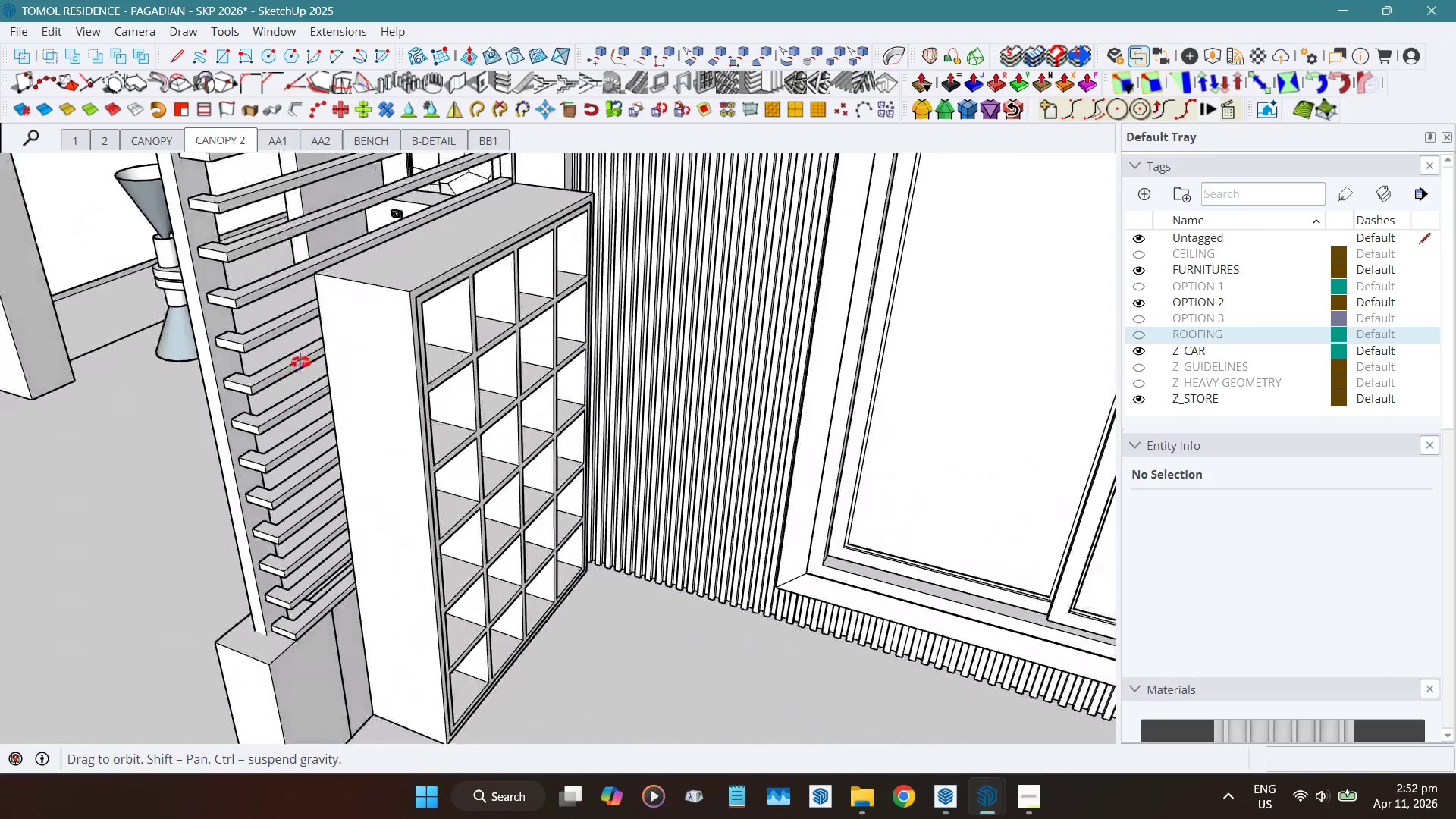 
hold_key(key=ShiftLeft, duration=1.53)
 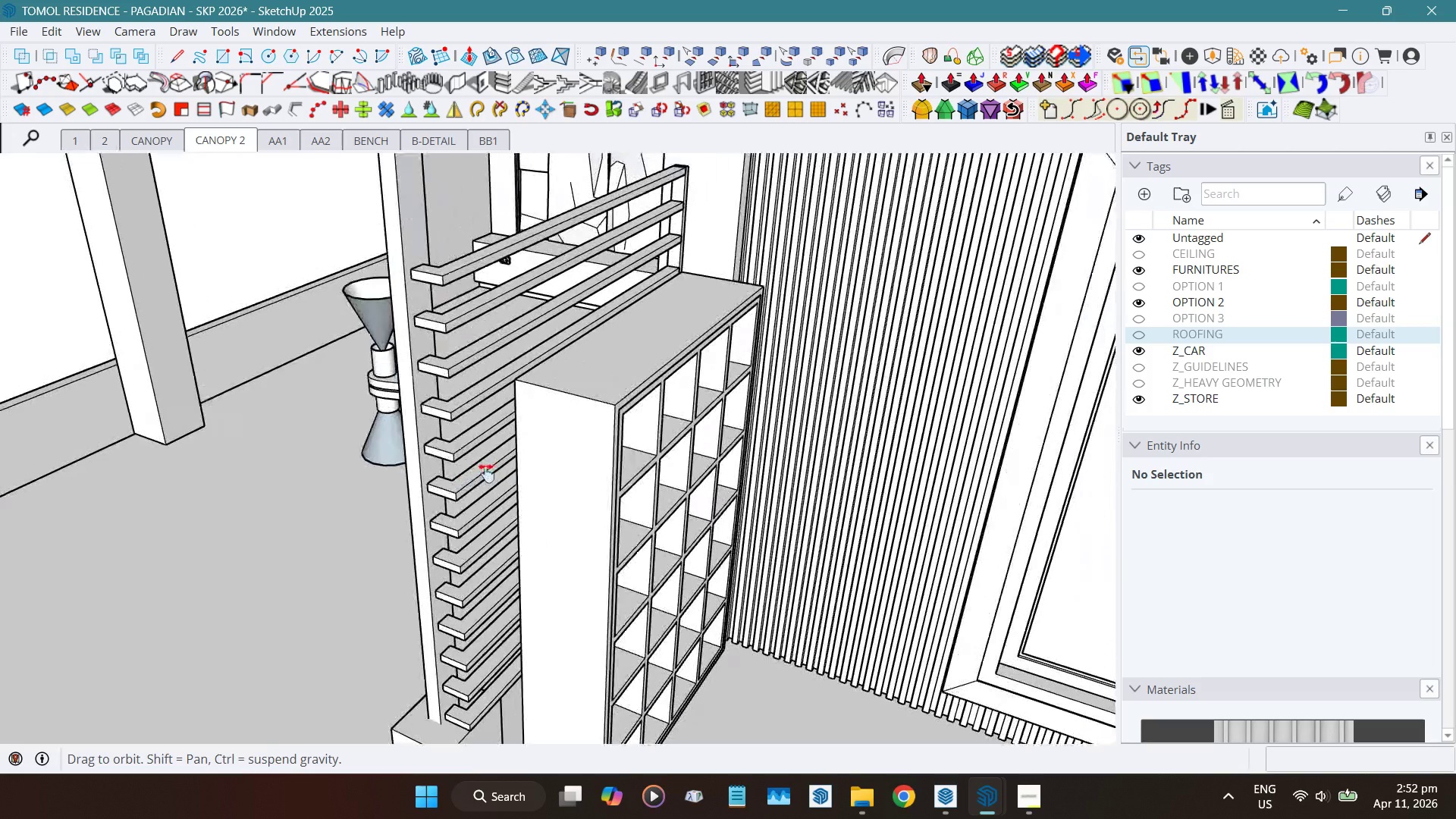 
hold_key(key=ShiftLeft, duration=0.95)
 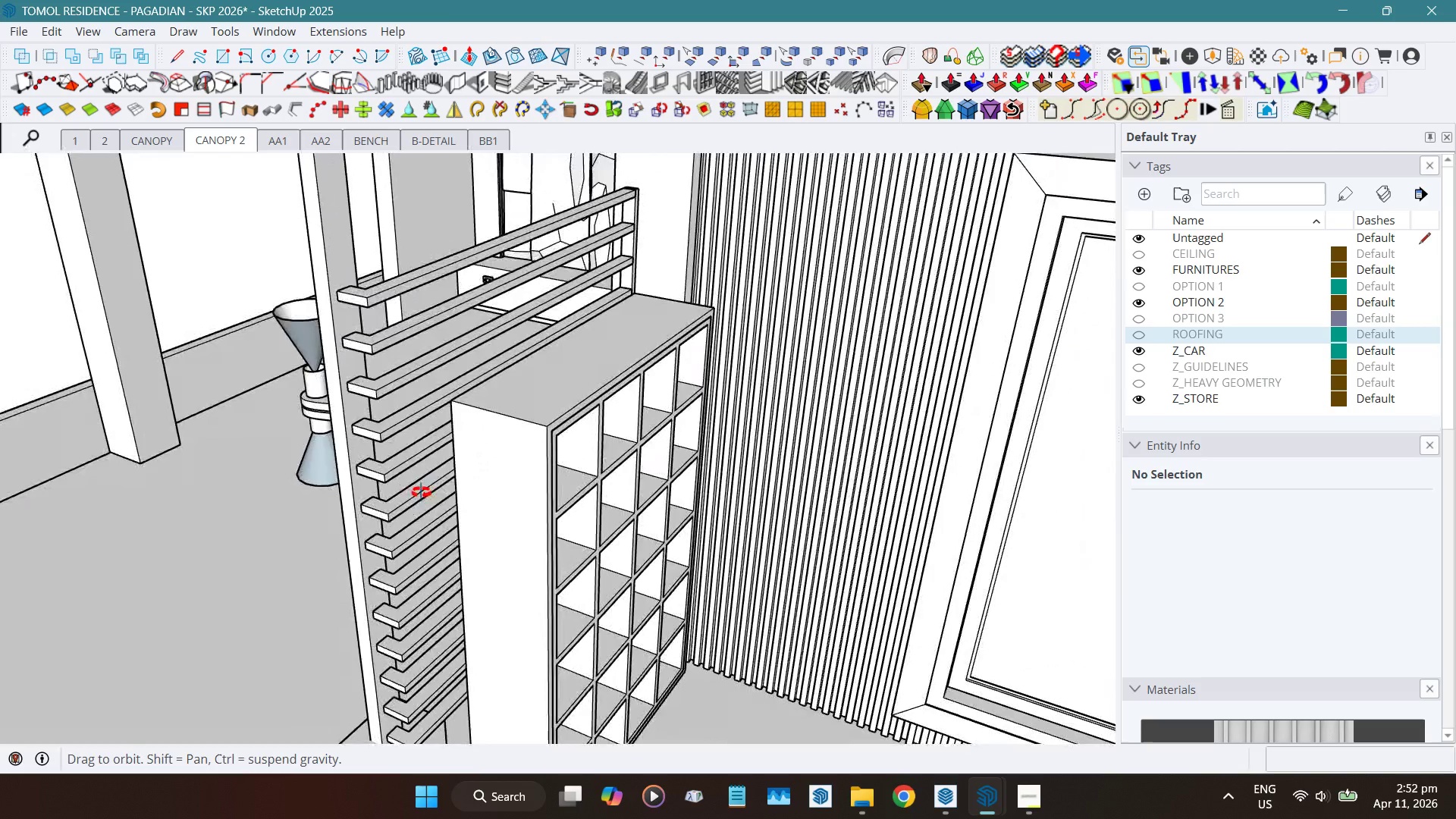 
hold_key(key=ShiftLeft, duration=0.55)
 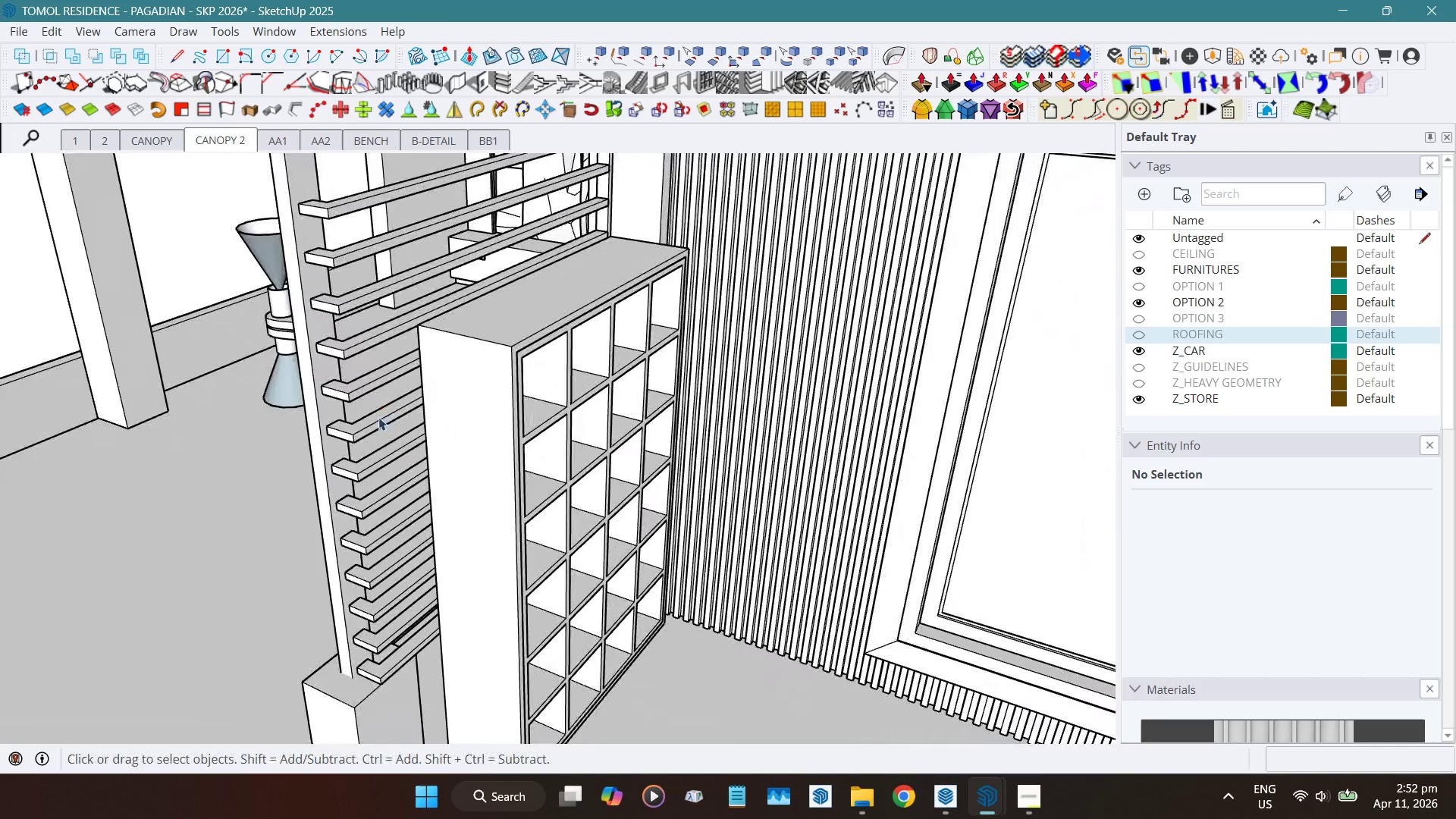 
hold_key(key=ShiftLeft, duration=0.42)
 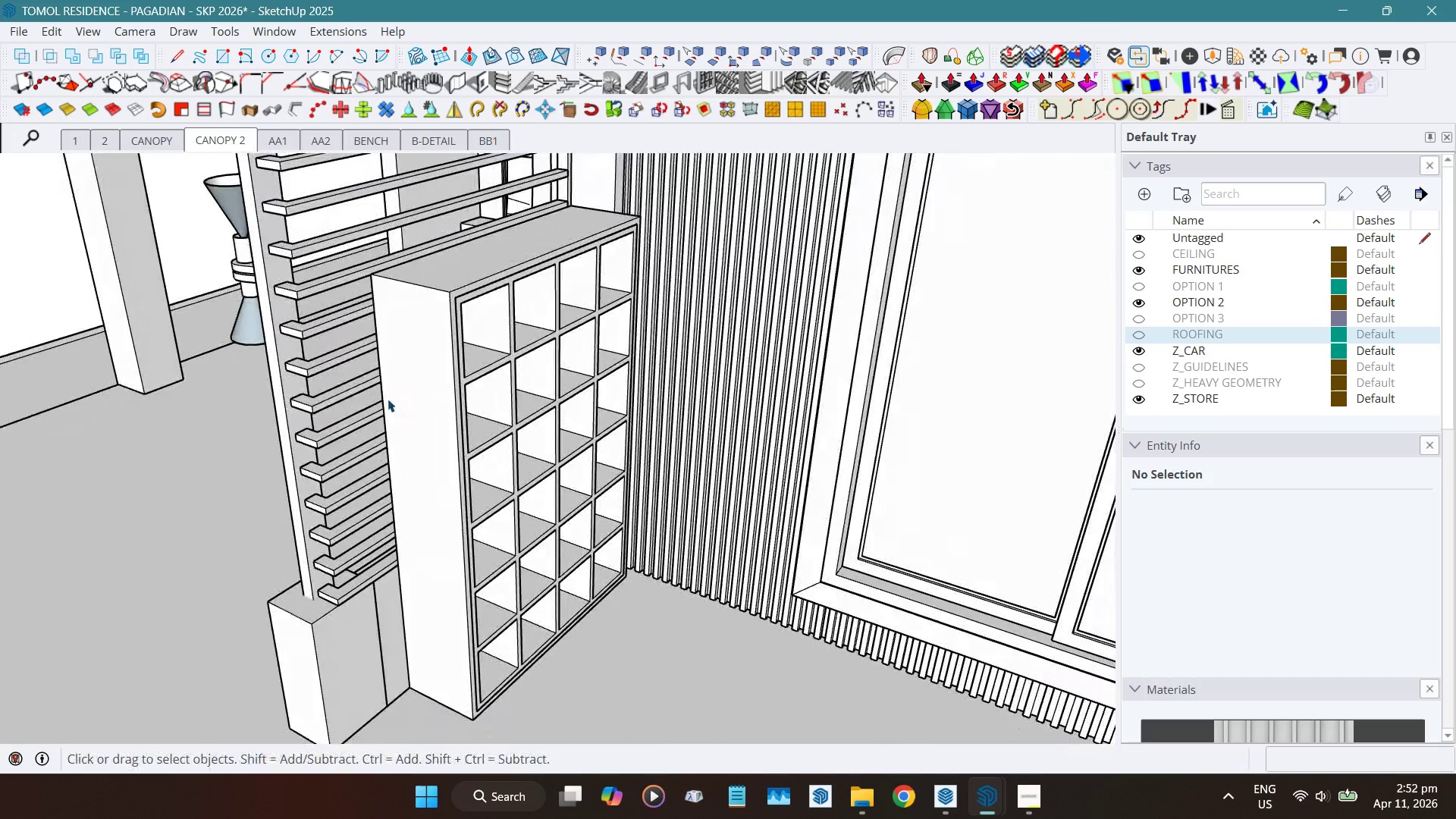 
scroll: coordinate [378, 417], scroll_direction: down, amount: 1.0
 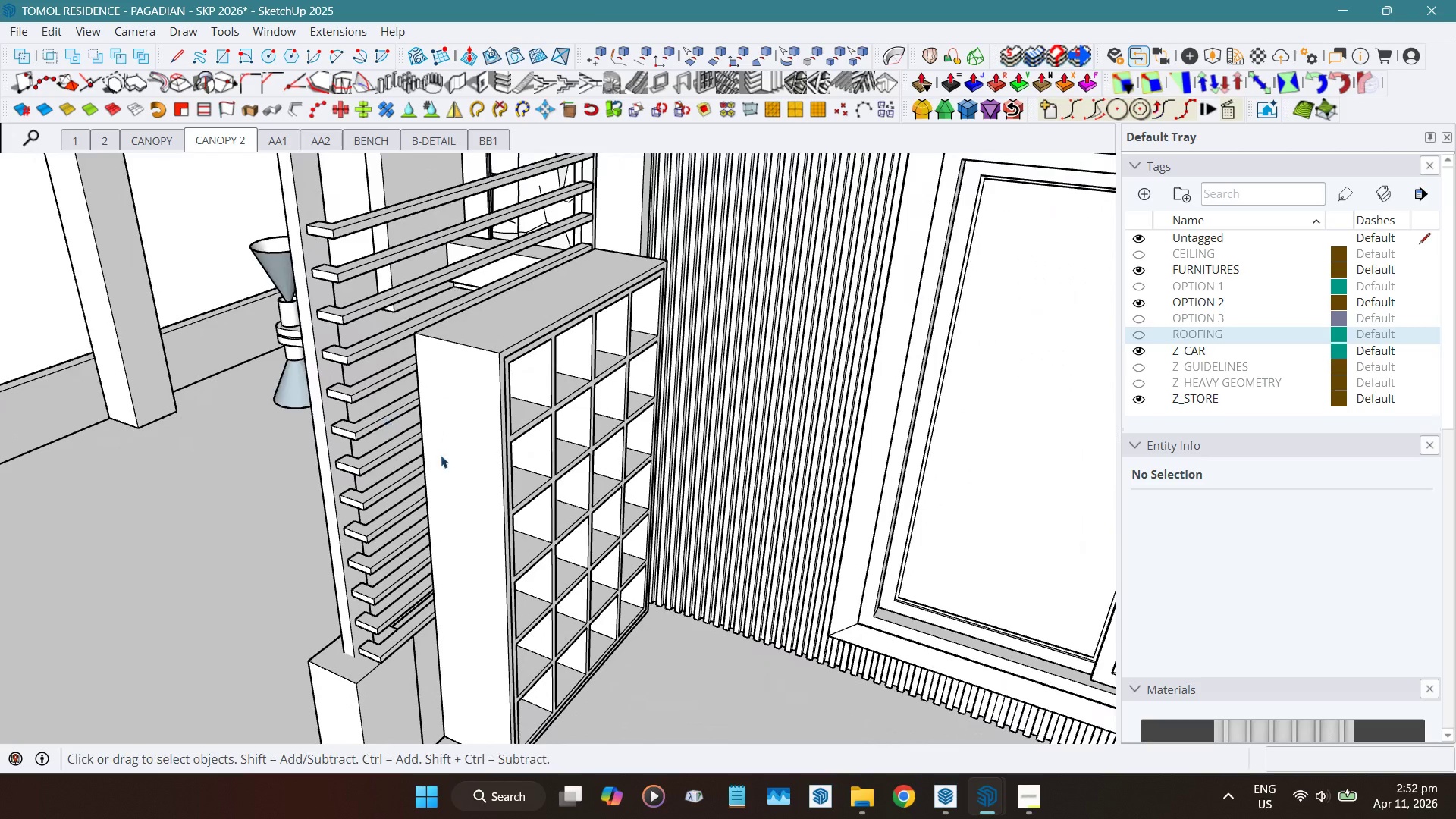 
hold_key(key=ShiftLeft, duration=1.5)
 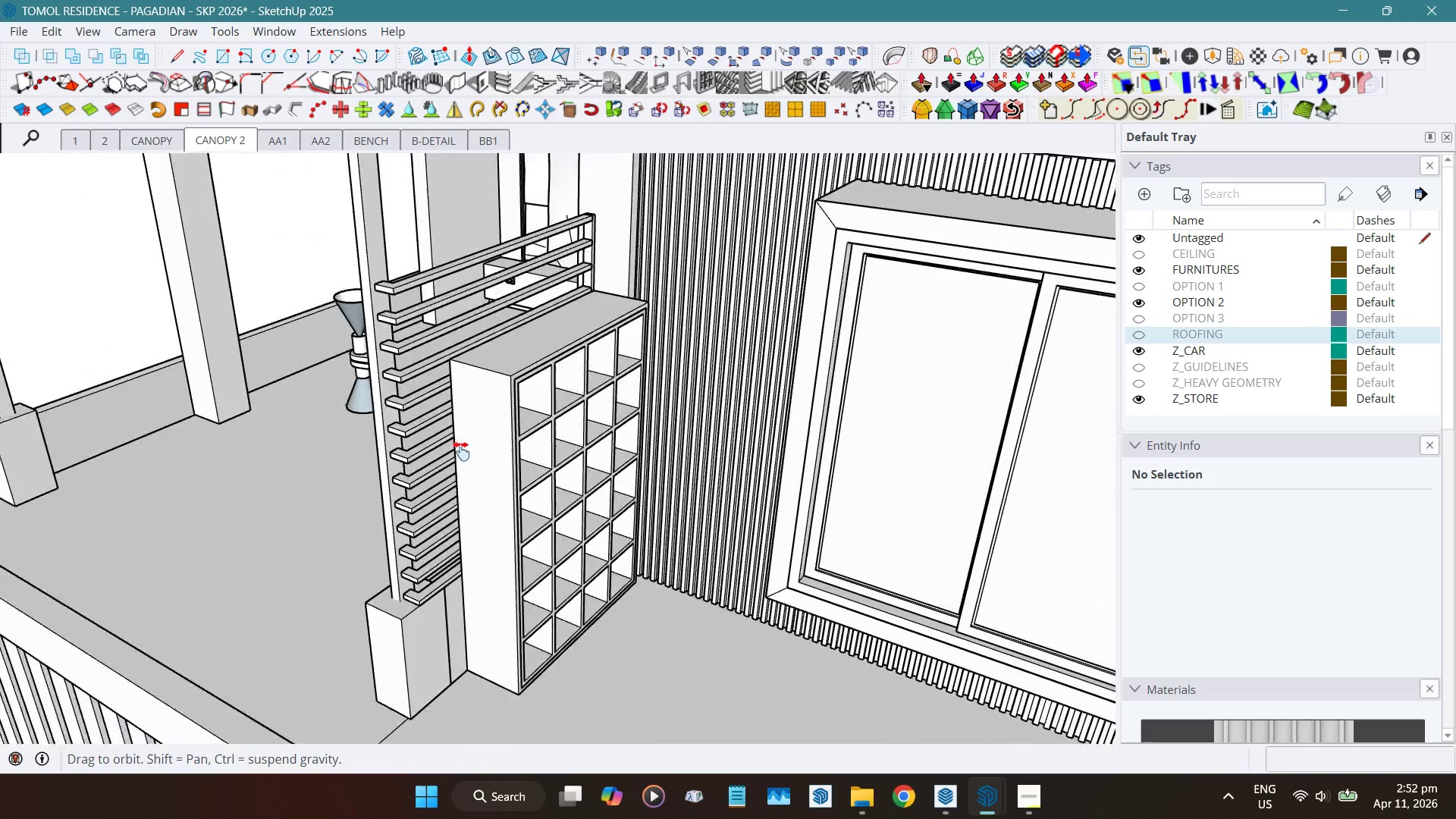 
scroll: coordinate [388, 399], scroll_direction: down, amount: 3.0
 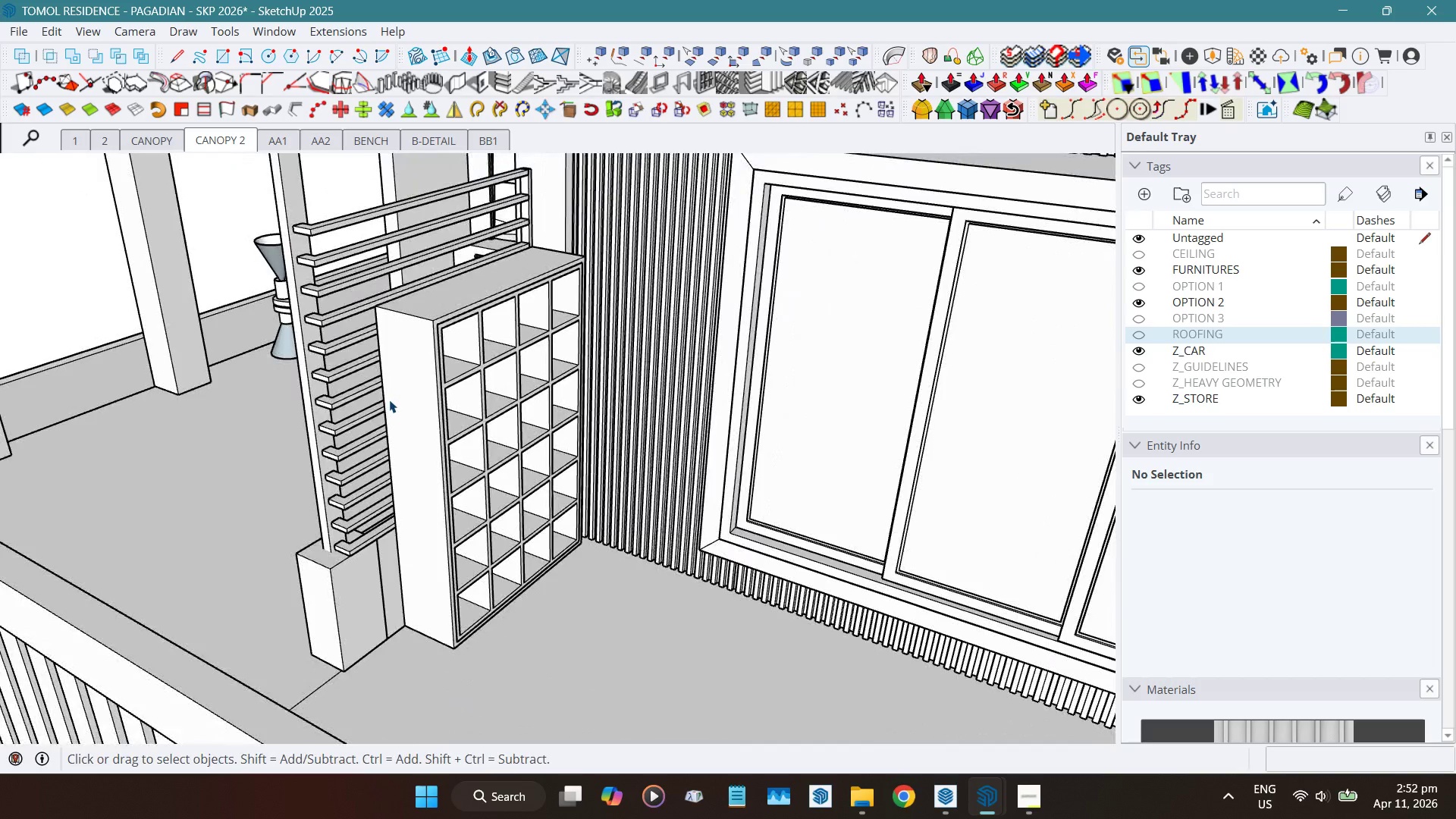 
hold_key(key=ShiftLeft, duration=1.5)
 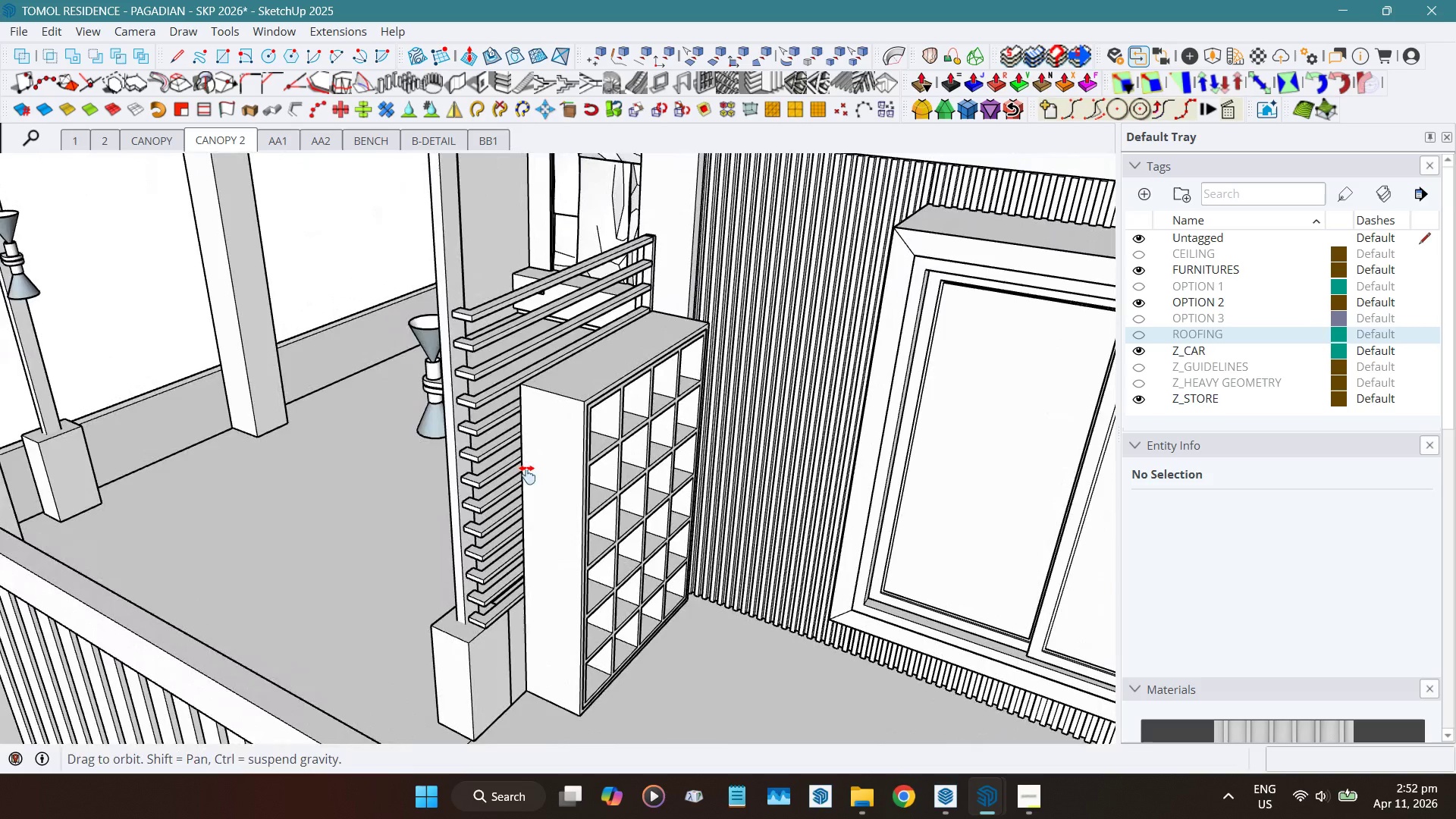 
key(Shift+ShiftLeft)
 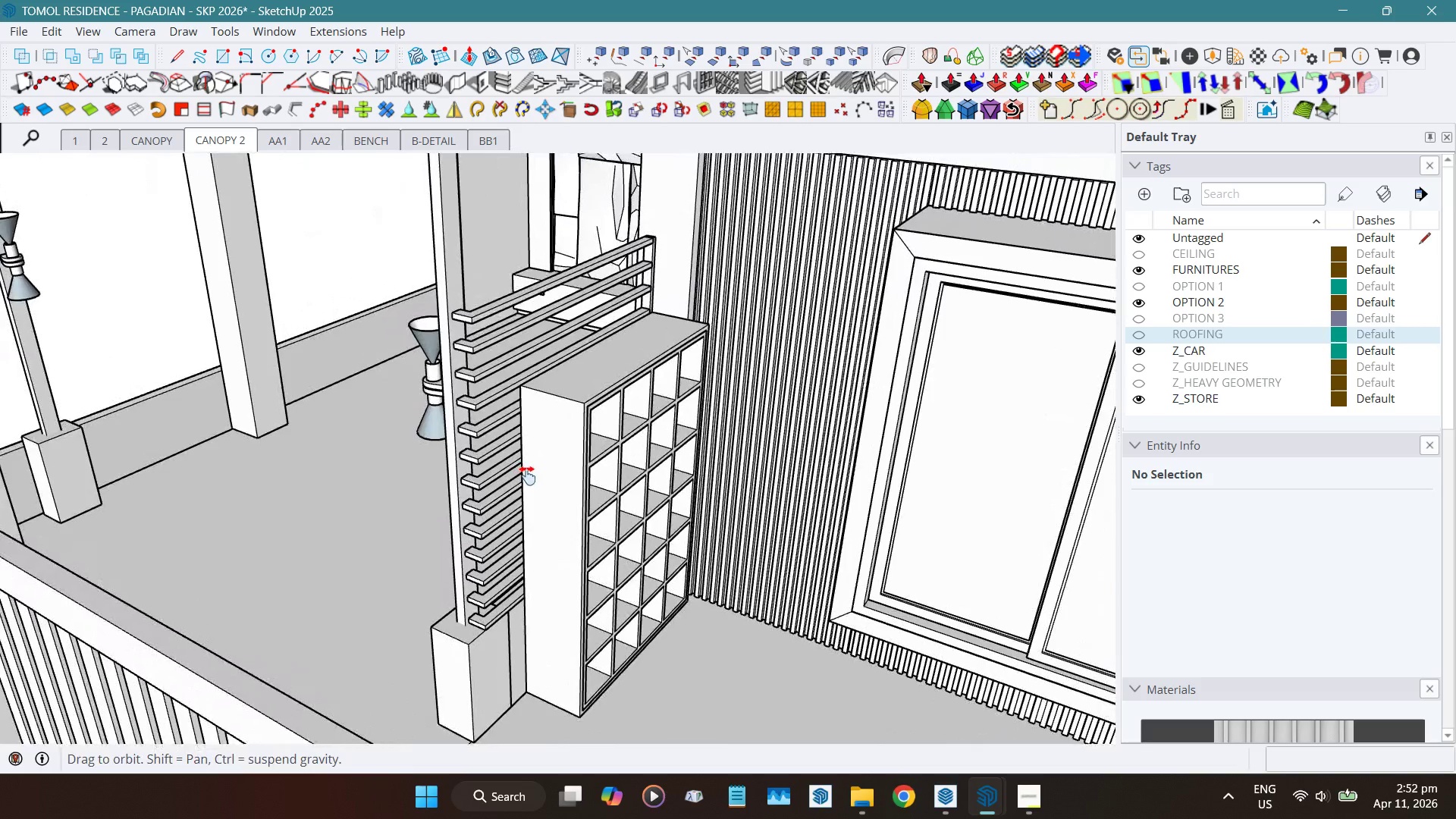 
key(Shift+ShiftLeft)
 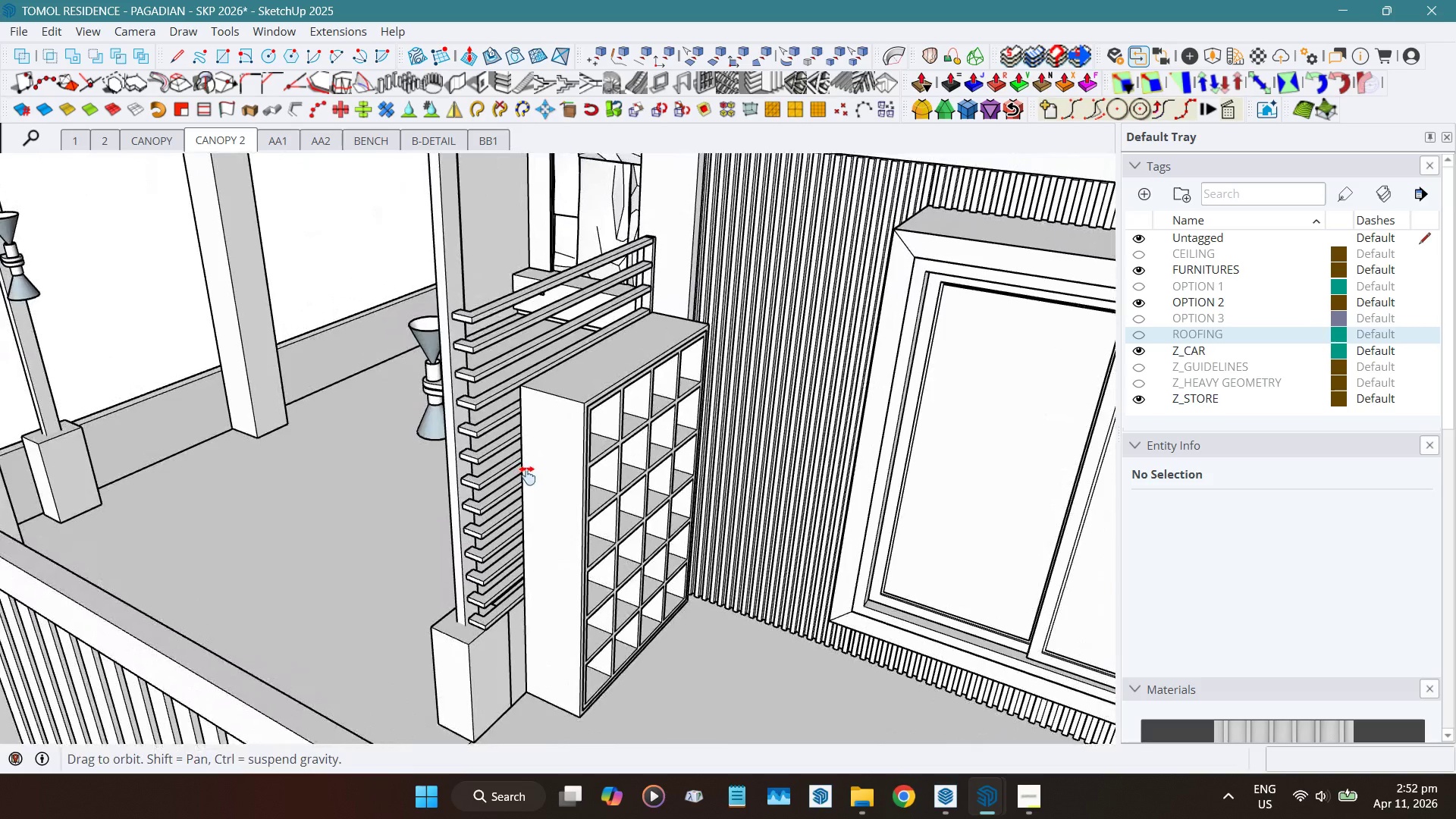 
key(Shift+ShiftLeft)
 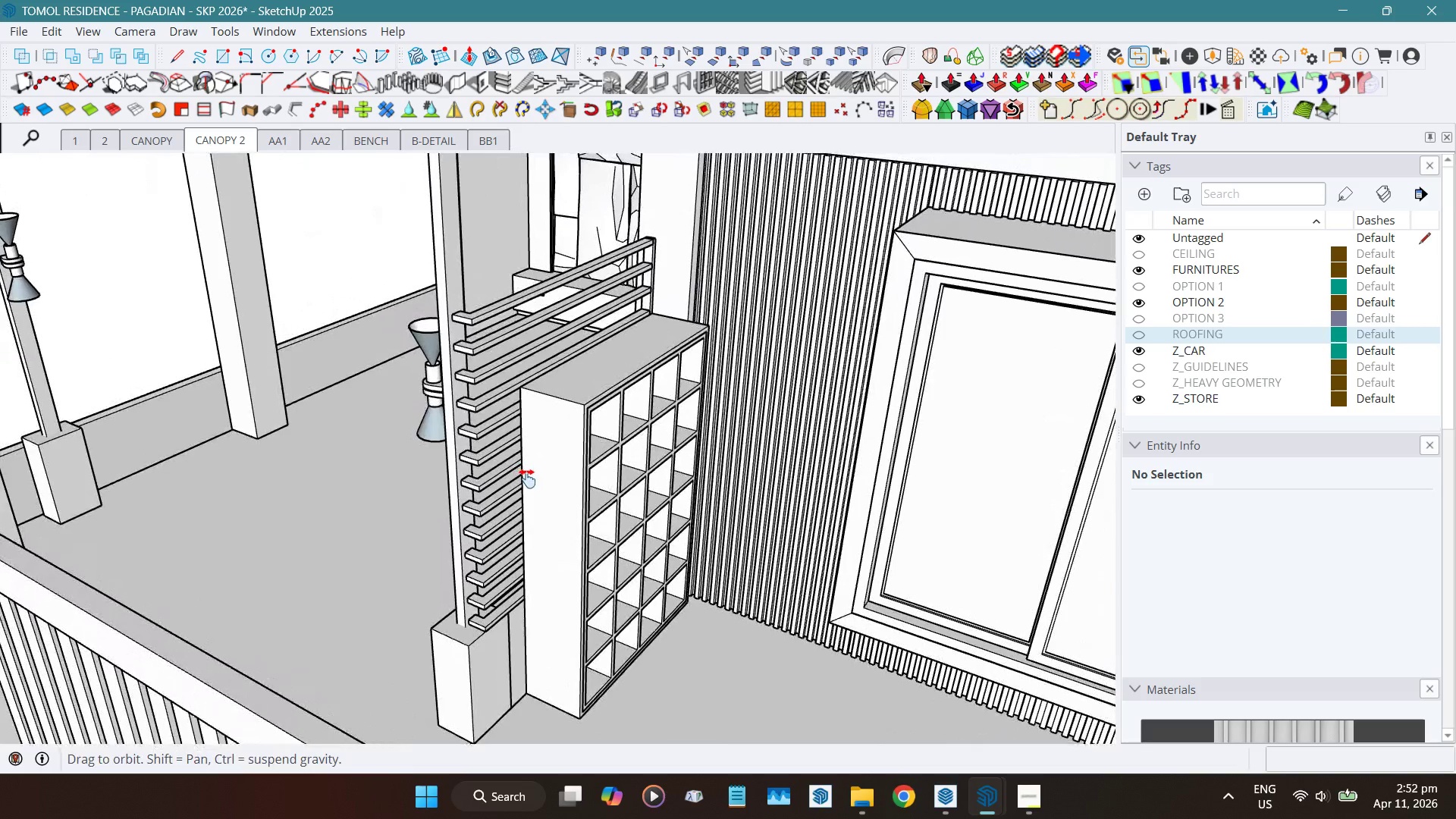 
key(Shift+ShiftLeft)
 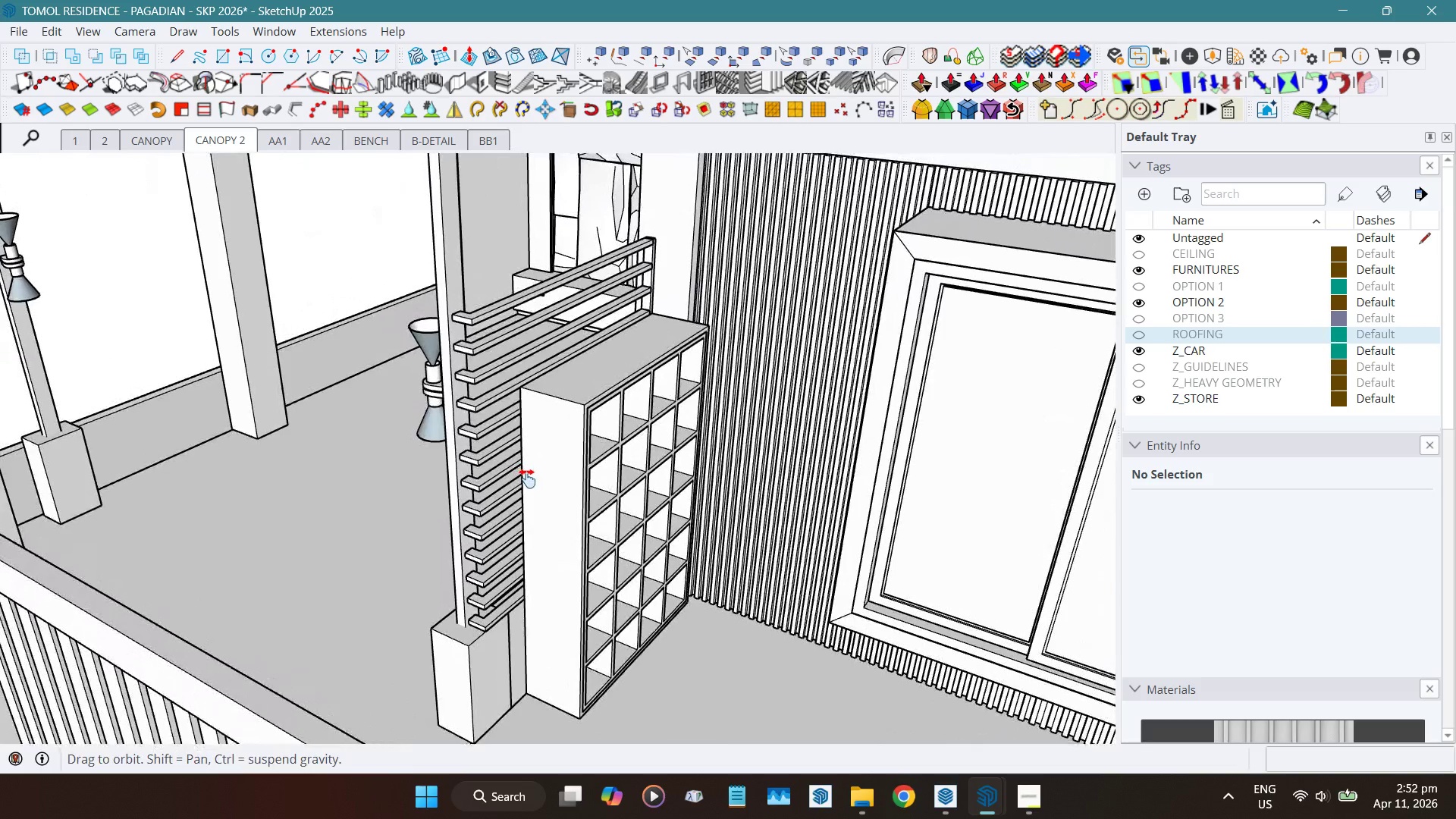 
key(Shift+ShiftLeft)
 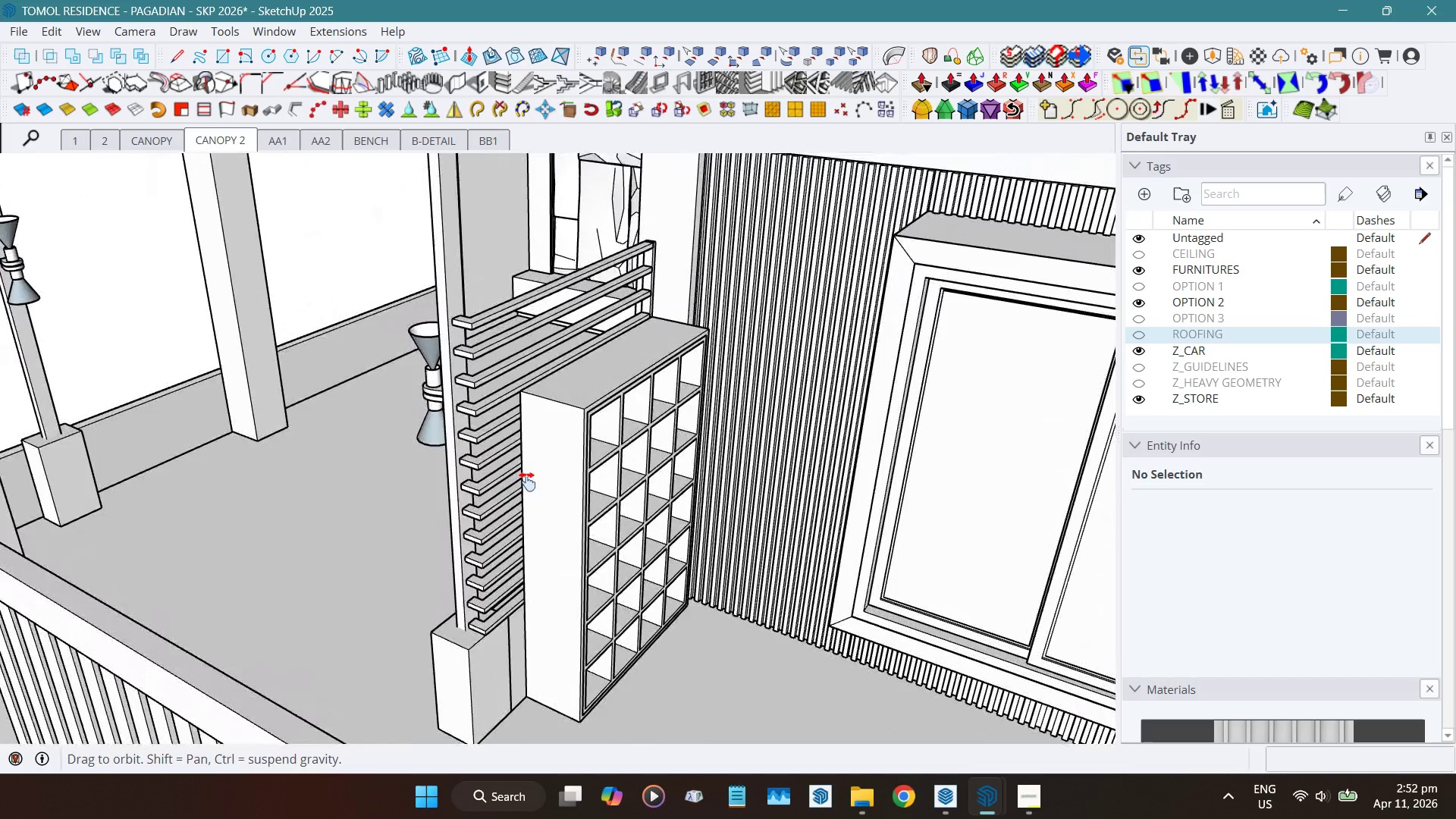 
key(Shift+ShiftLeft)
 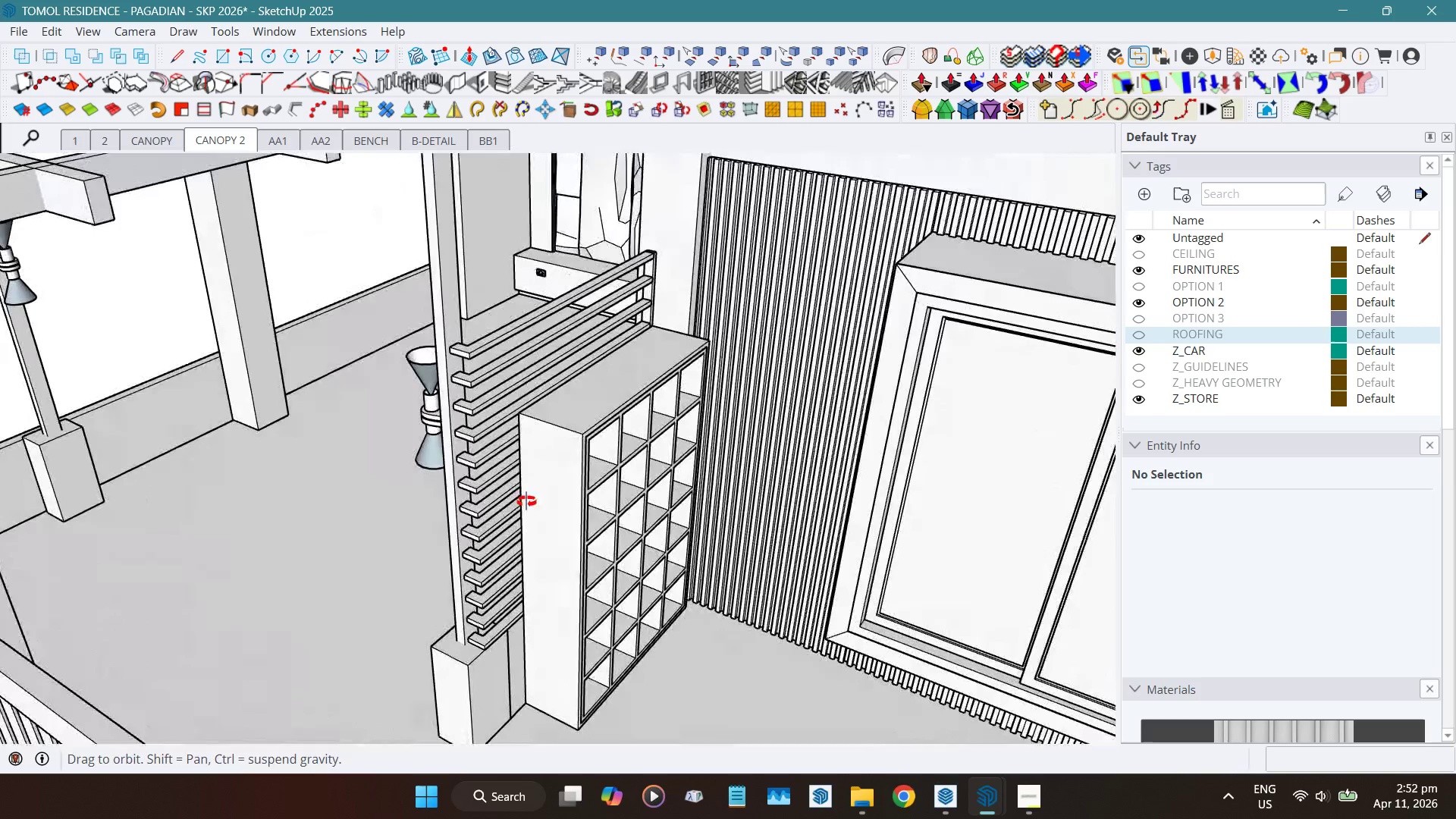 
hold_key(key=ShiftLeft, duration=0.84)
 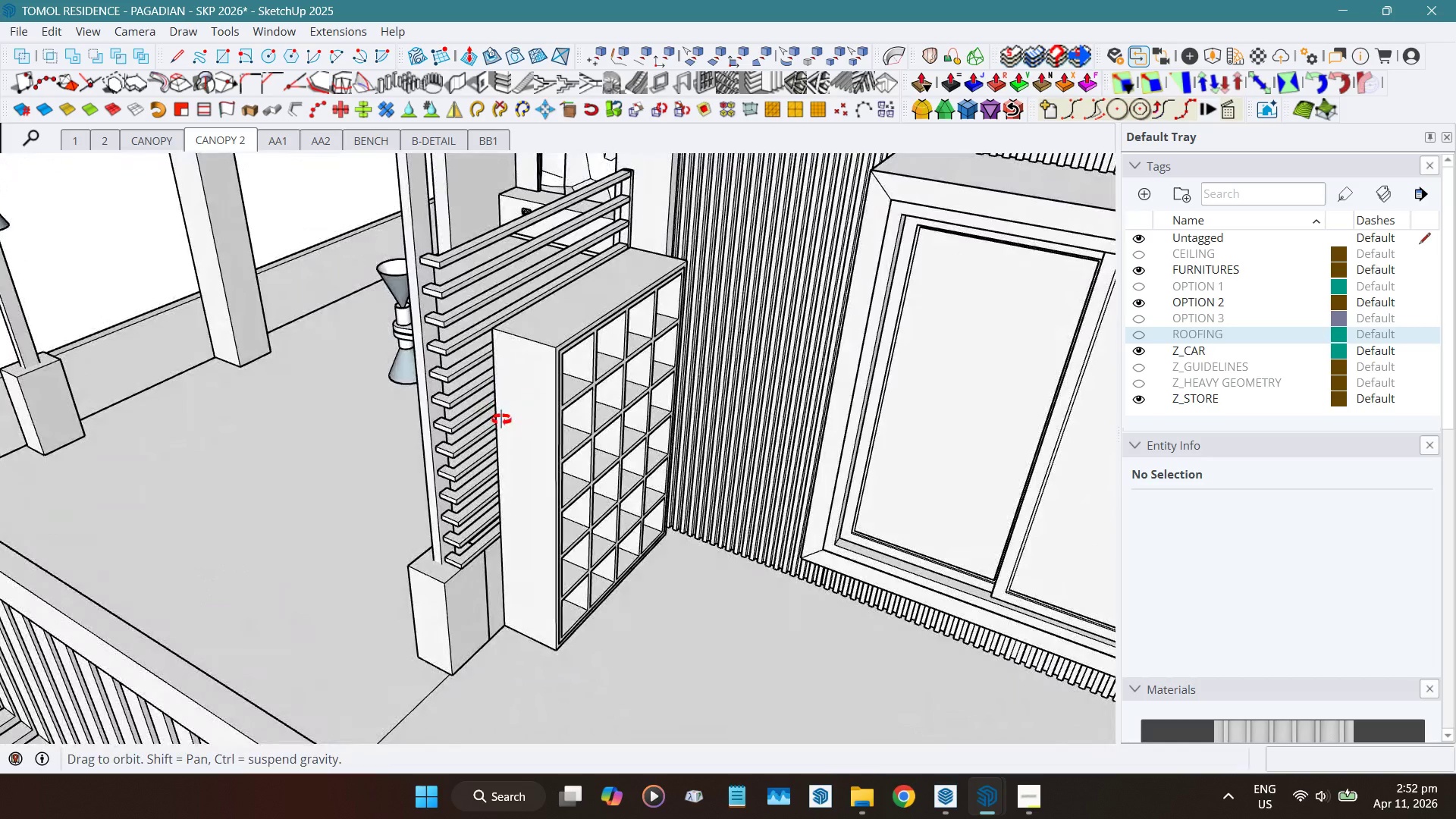 
hold_key(key=ShiftLeft, duration=1.52)
 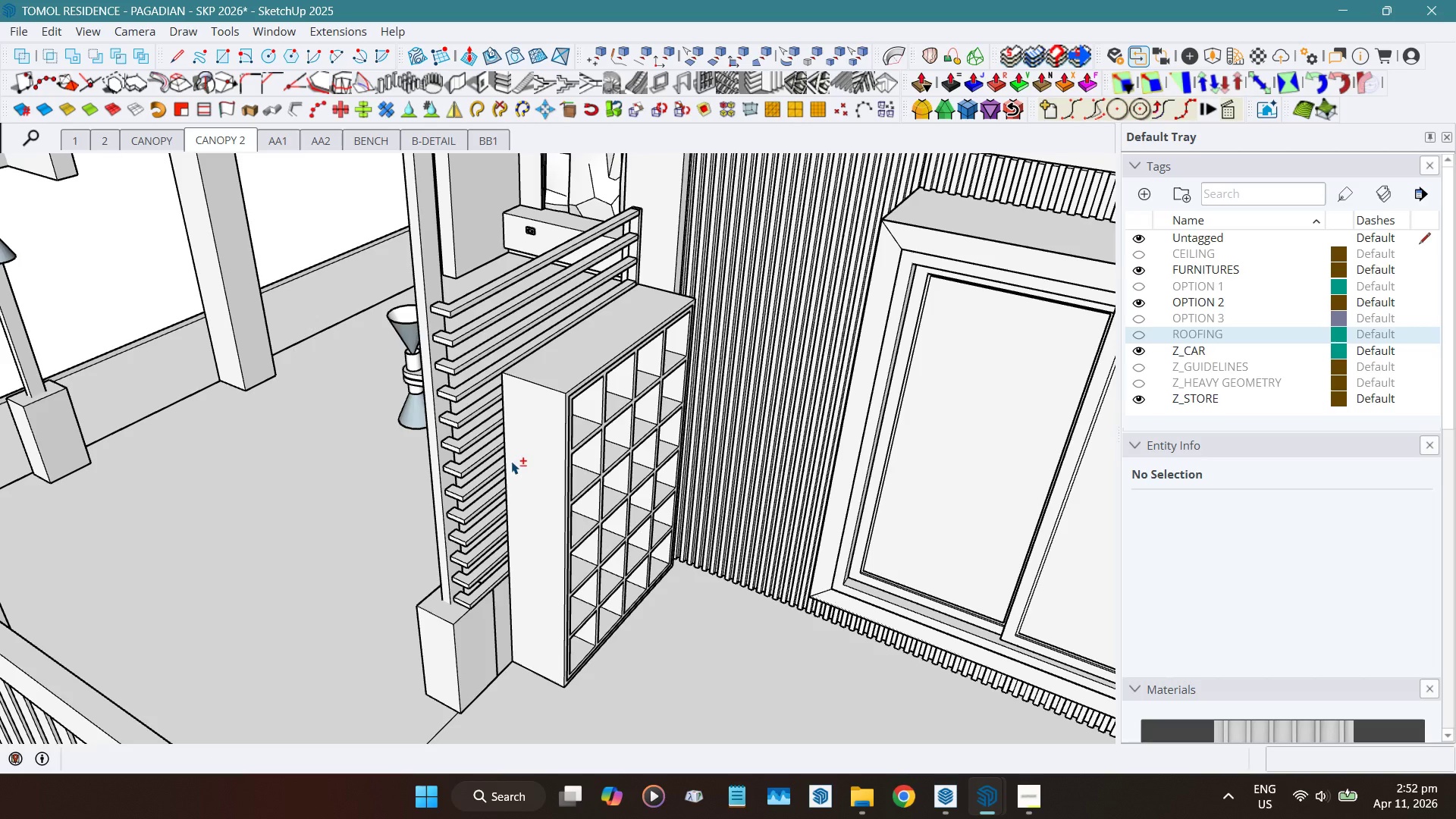 
hold_key(key=ShiftLeft, duration=0.33)
 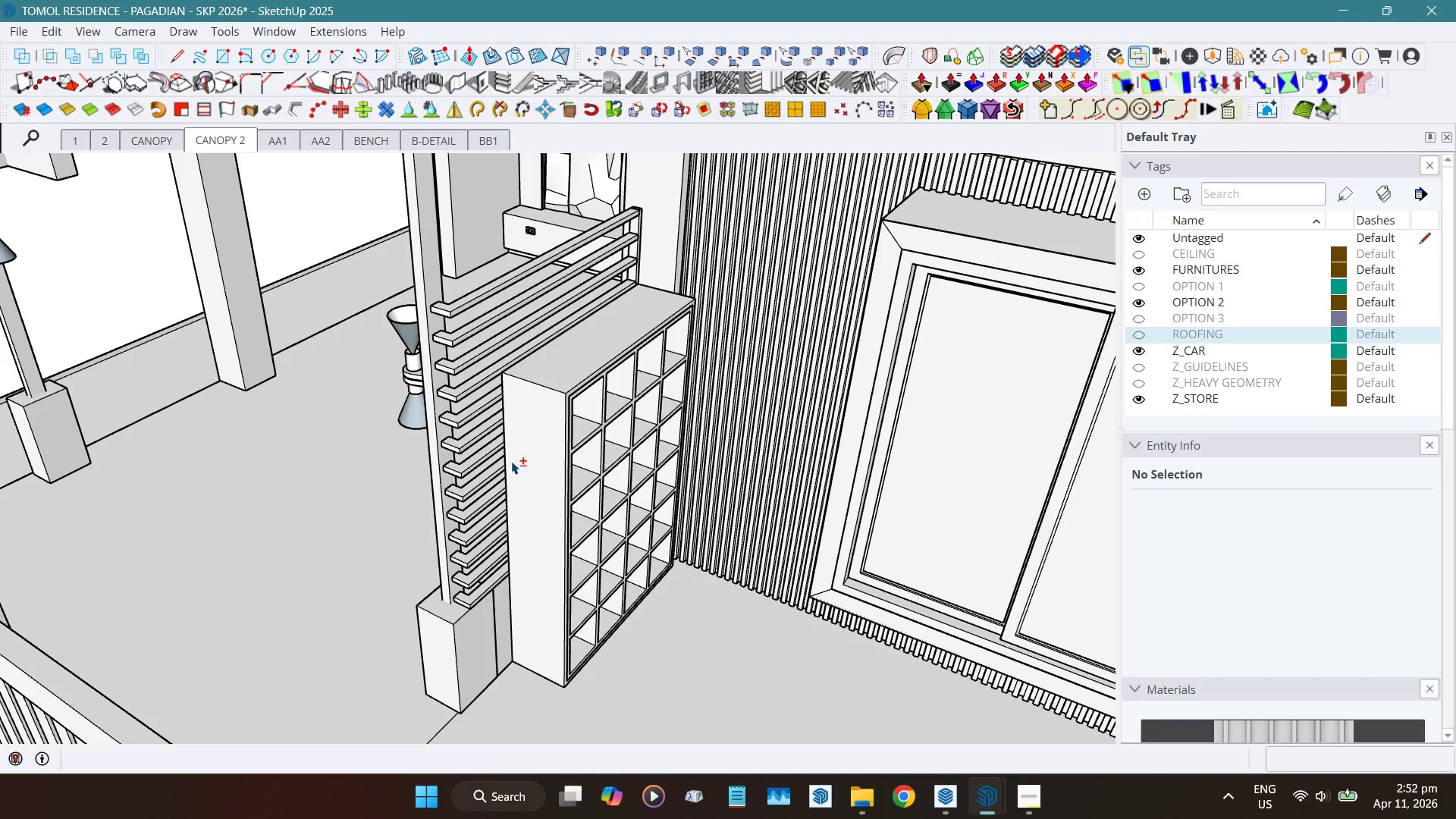 
scroll: coordinate [511, 461], scroll_direction: none, amount: 0.0
 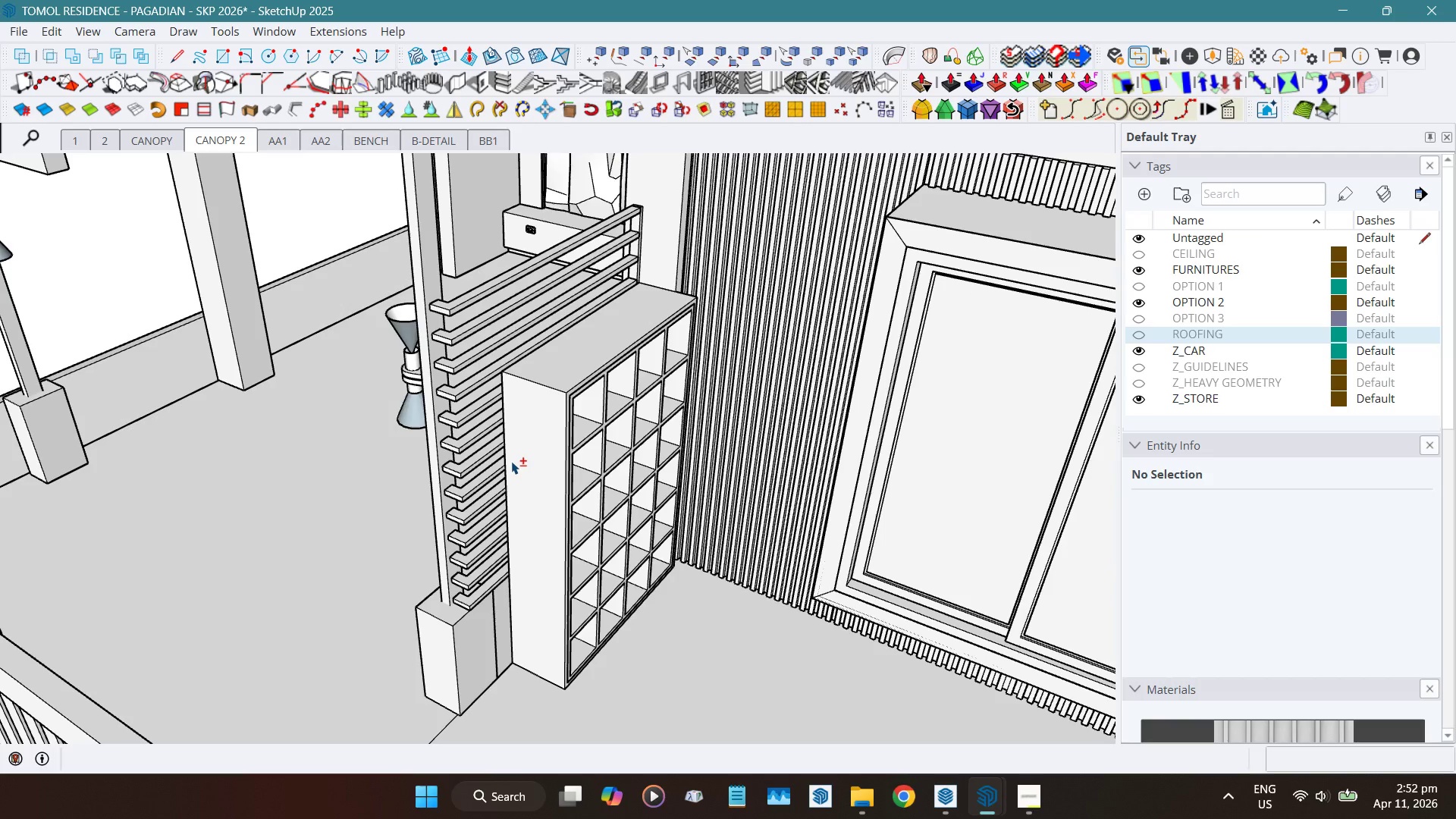 
scroll: coordinate [511, 461], scroll_direction: up, amount: 1.0
 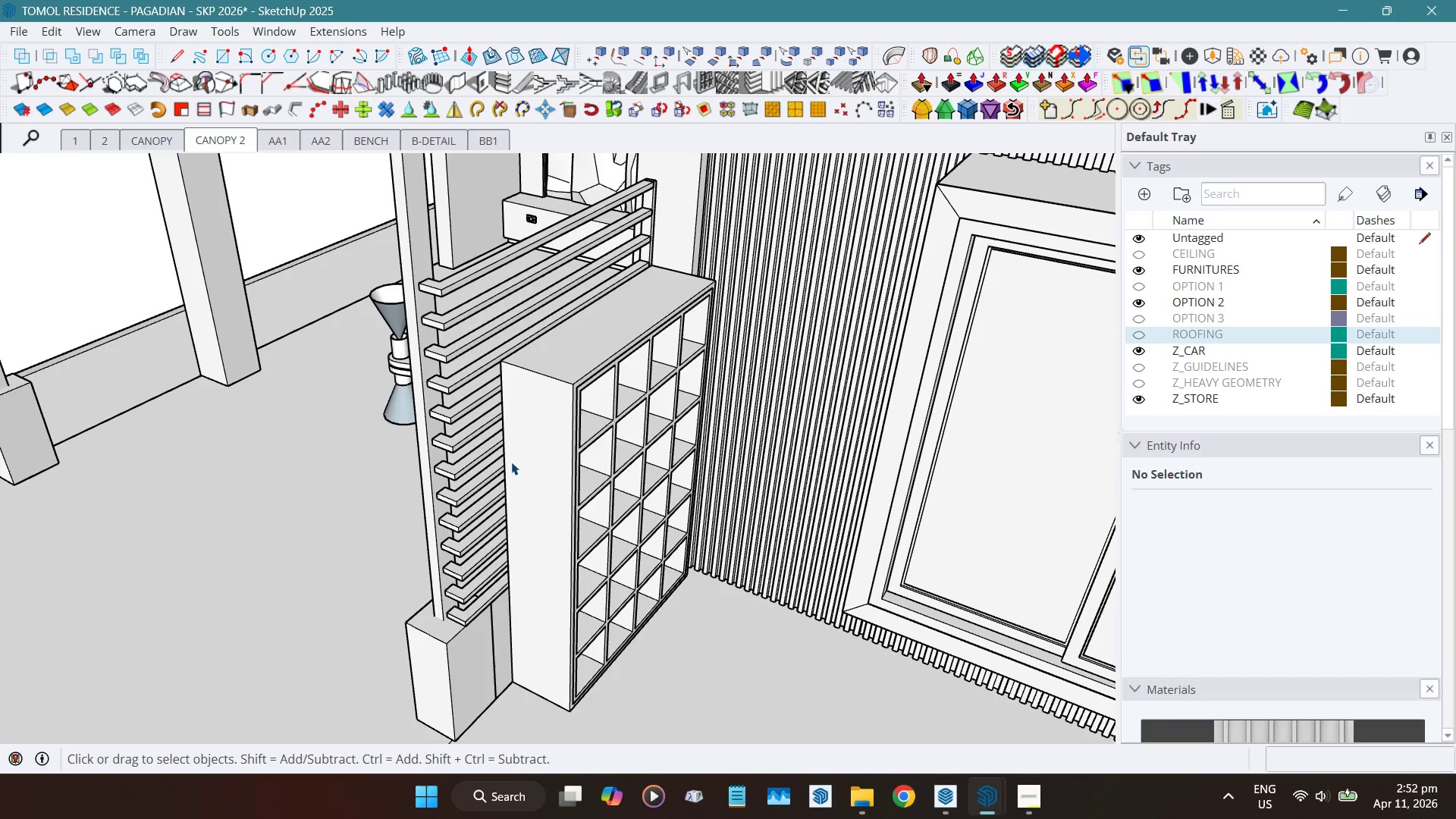 
hold_key(key=ShiftLeft, duration=0.81)
 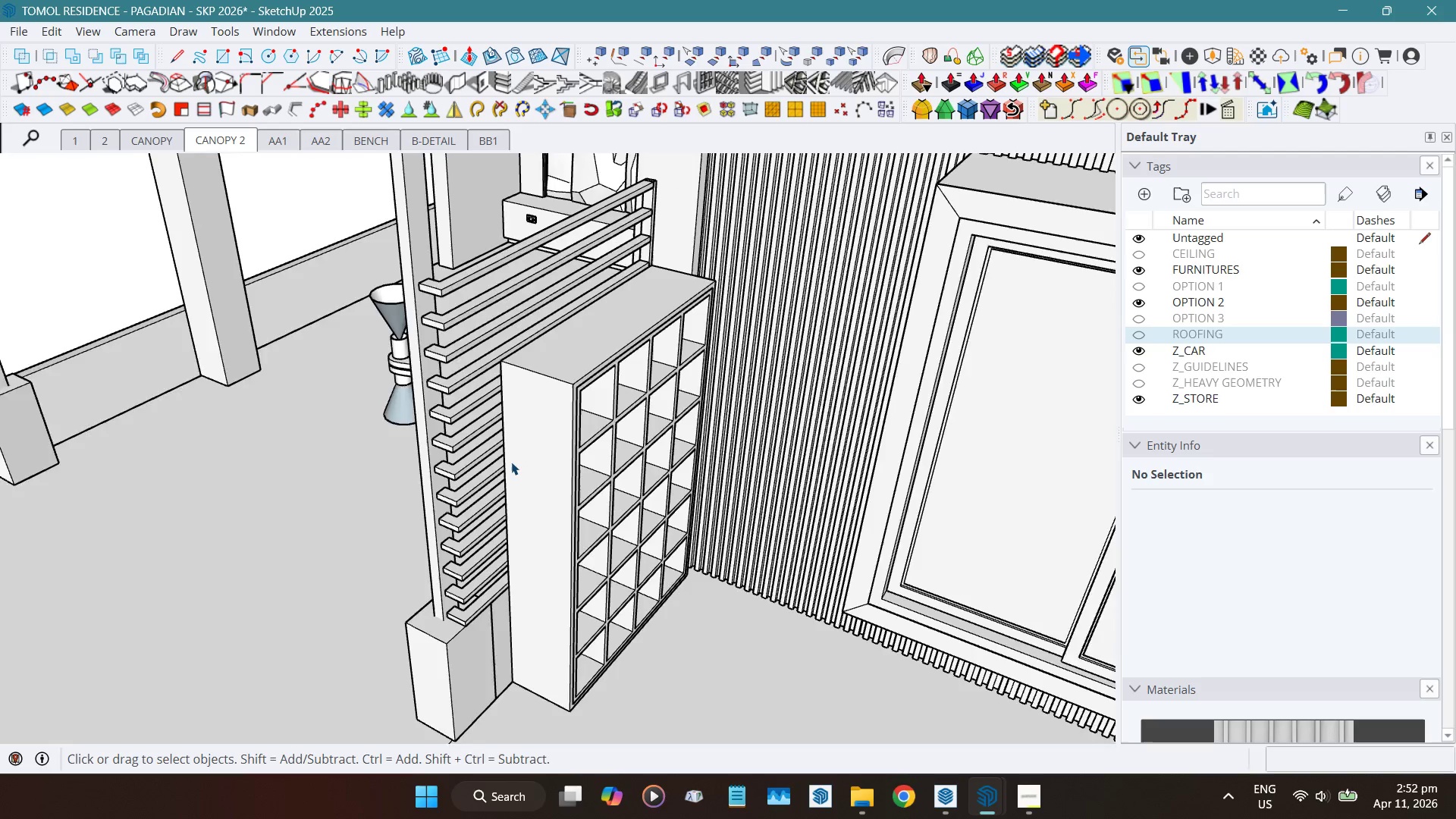 
hold_key(key=ShiftLeft, duration=1.03)
 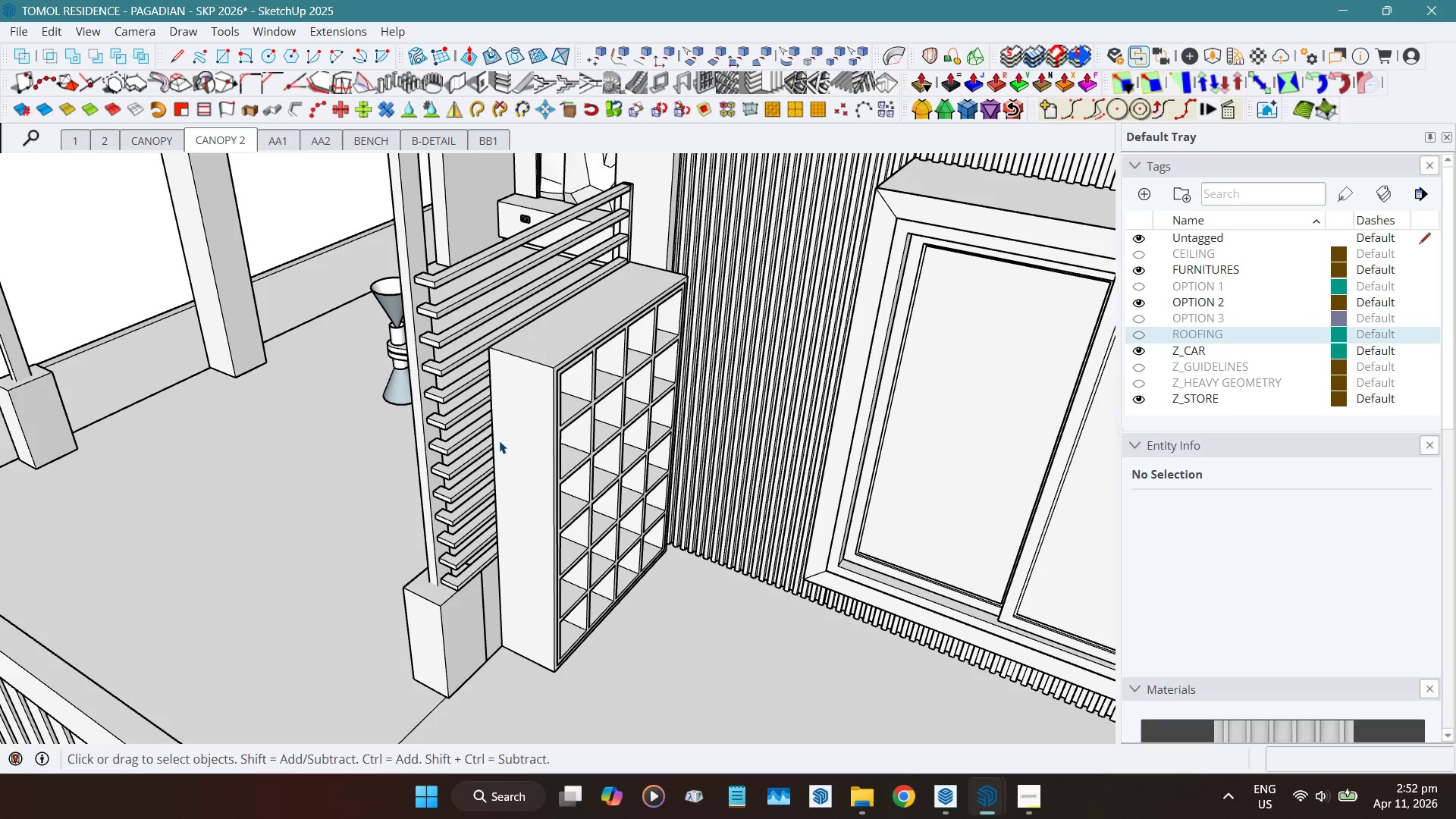 
scroll: coordinate [511, 462], scroll_direction: down, amount: 1.0
 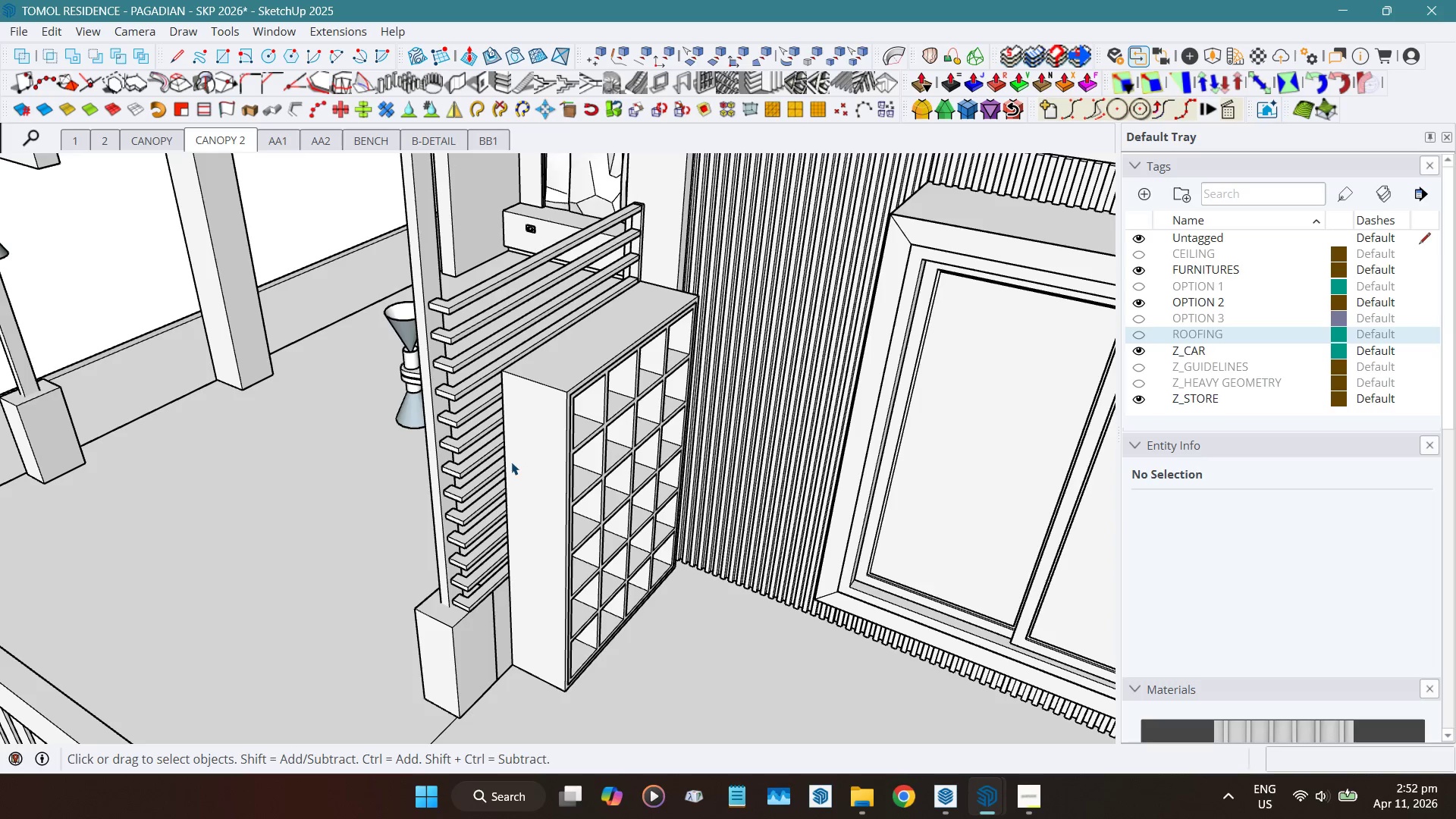 
scroll: coordinate [499, 441], scroll_direction: up, amount: 1.0
 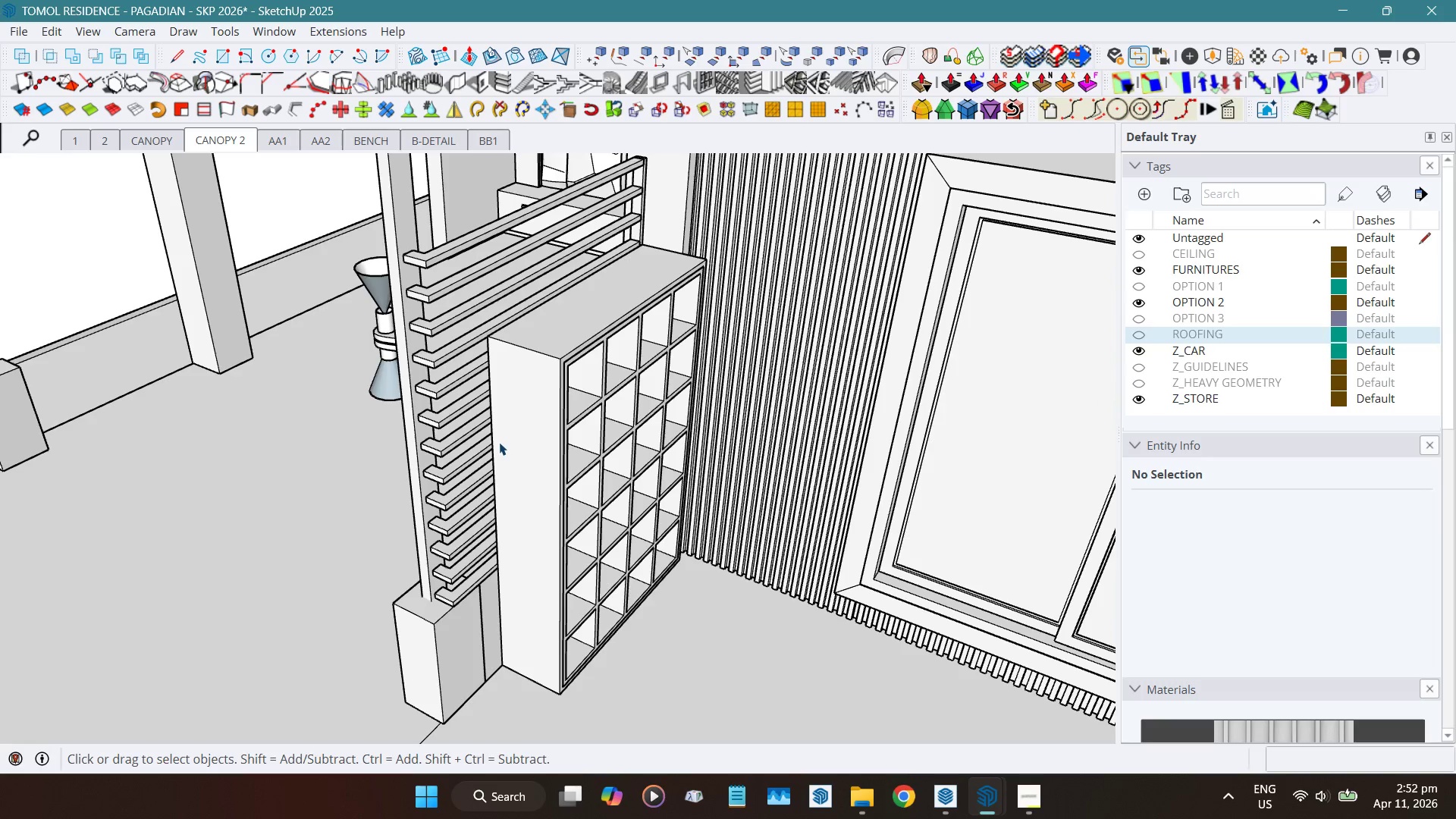 
hold_key(key=ShiftLeft, duration=1.5)
 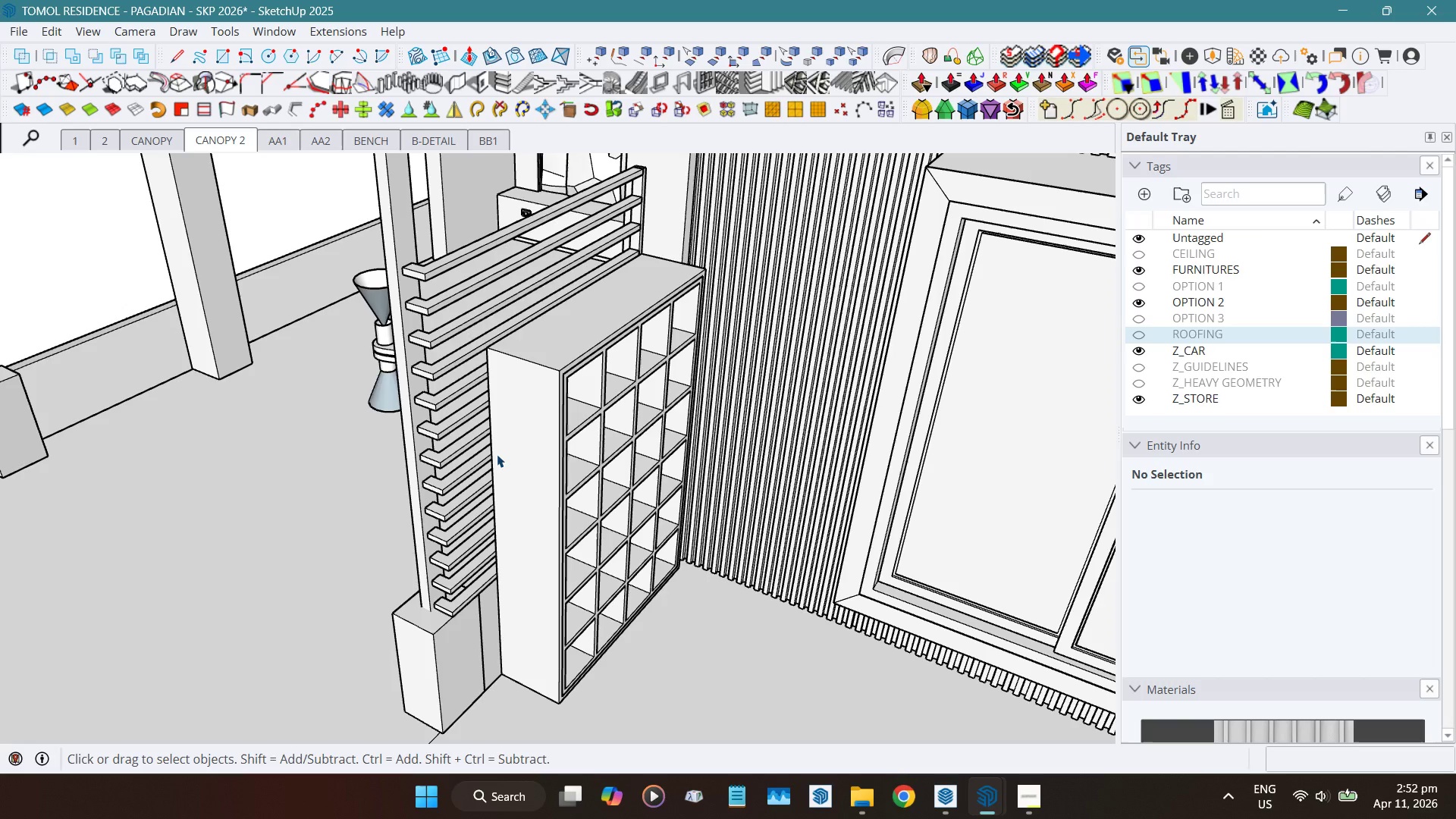 
wait(5.02)
 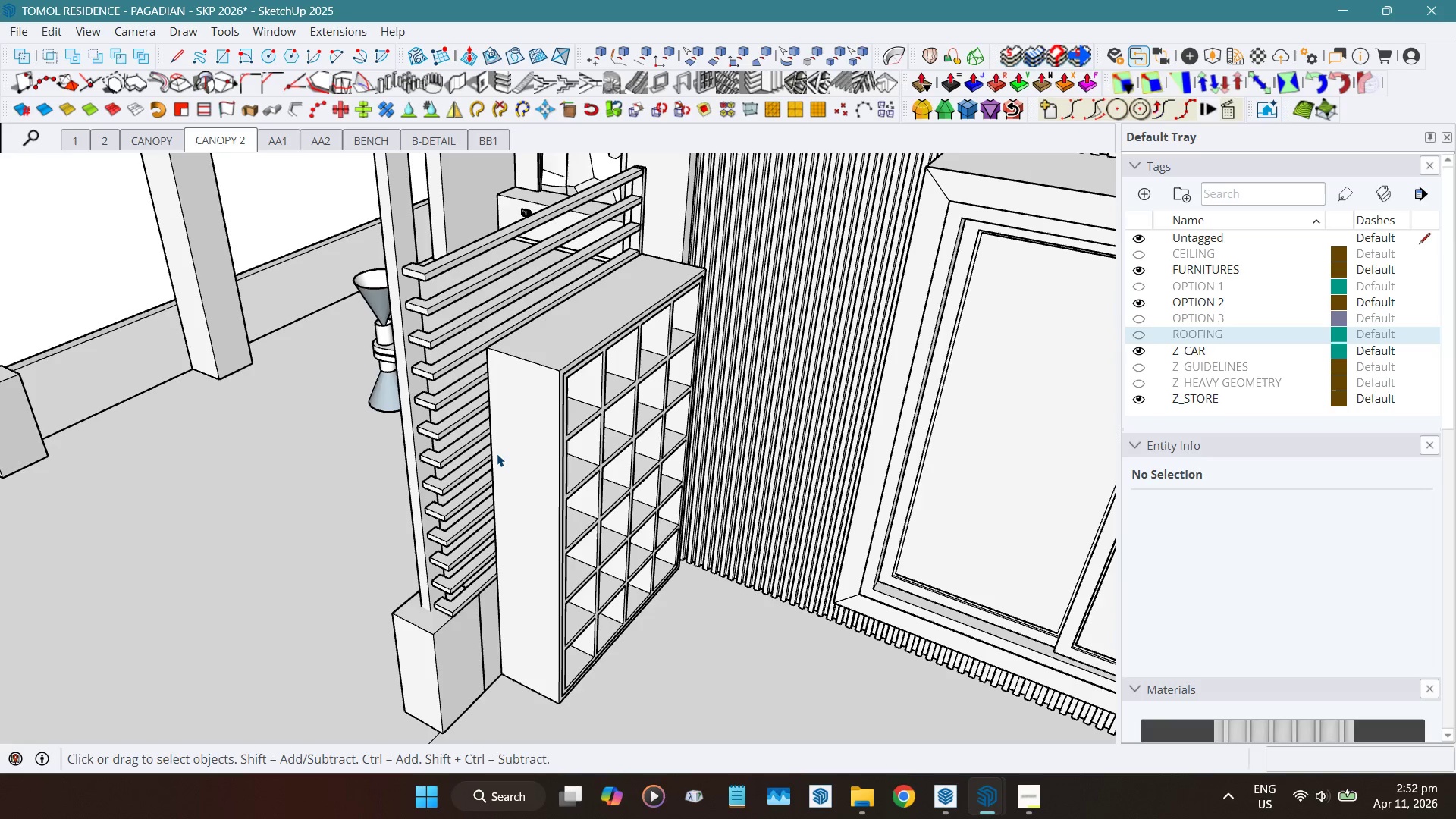 
key(Alt+1)
 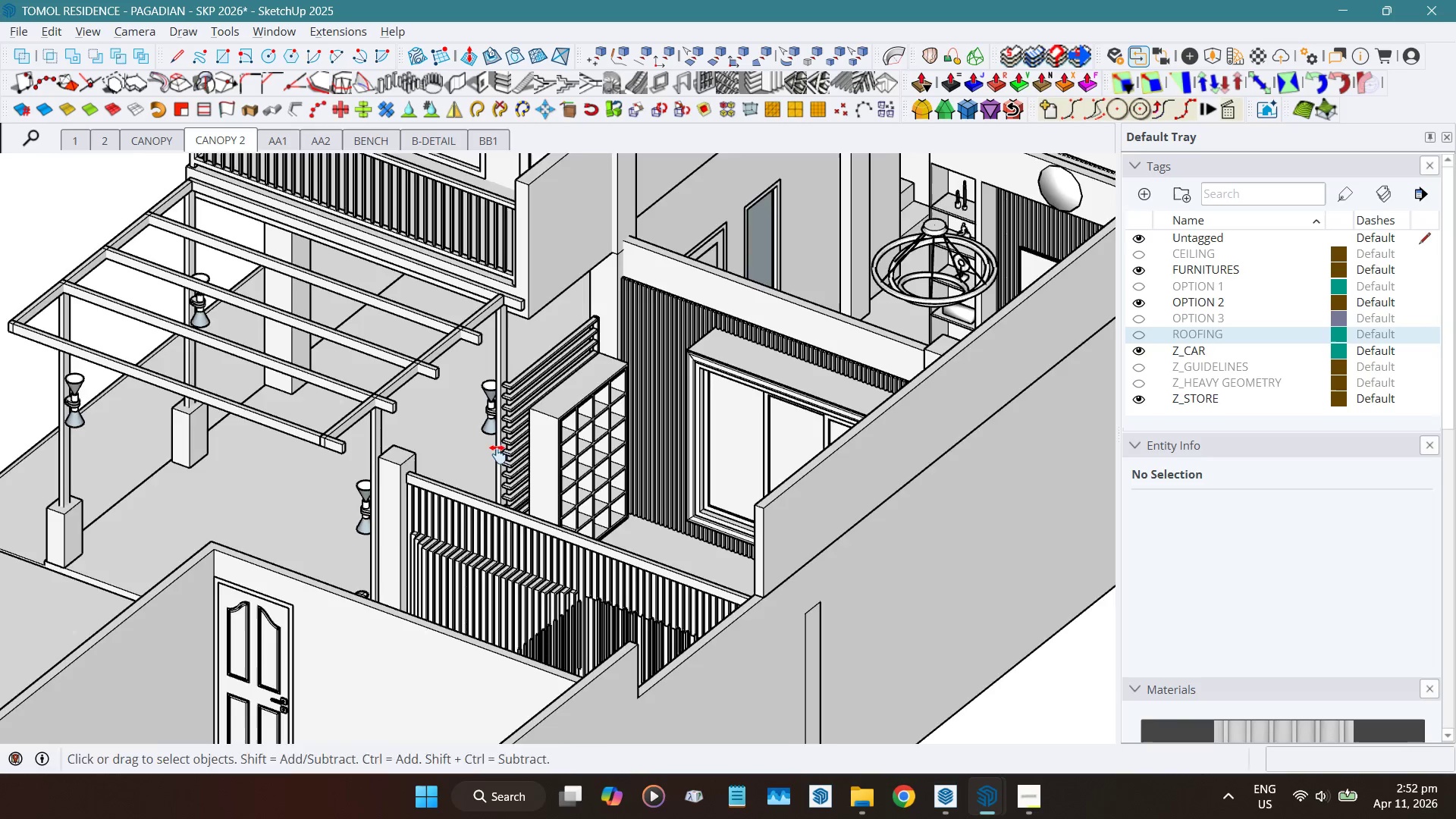 
key(Alt+2)
 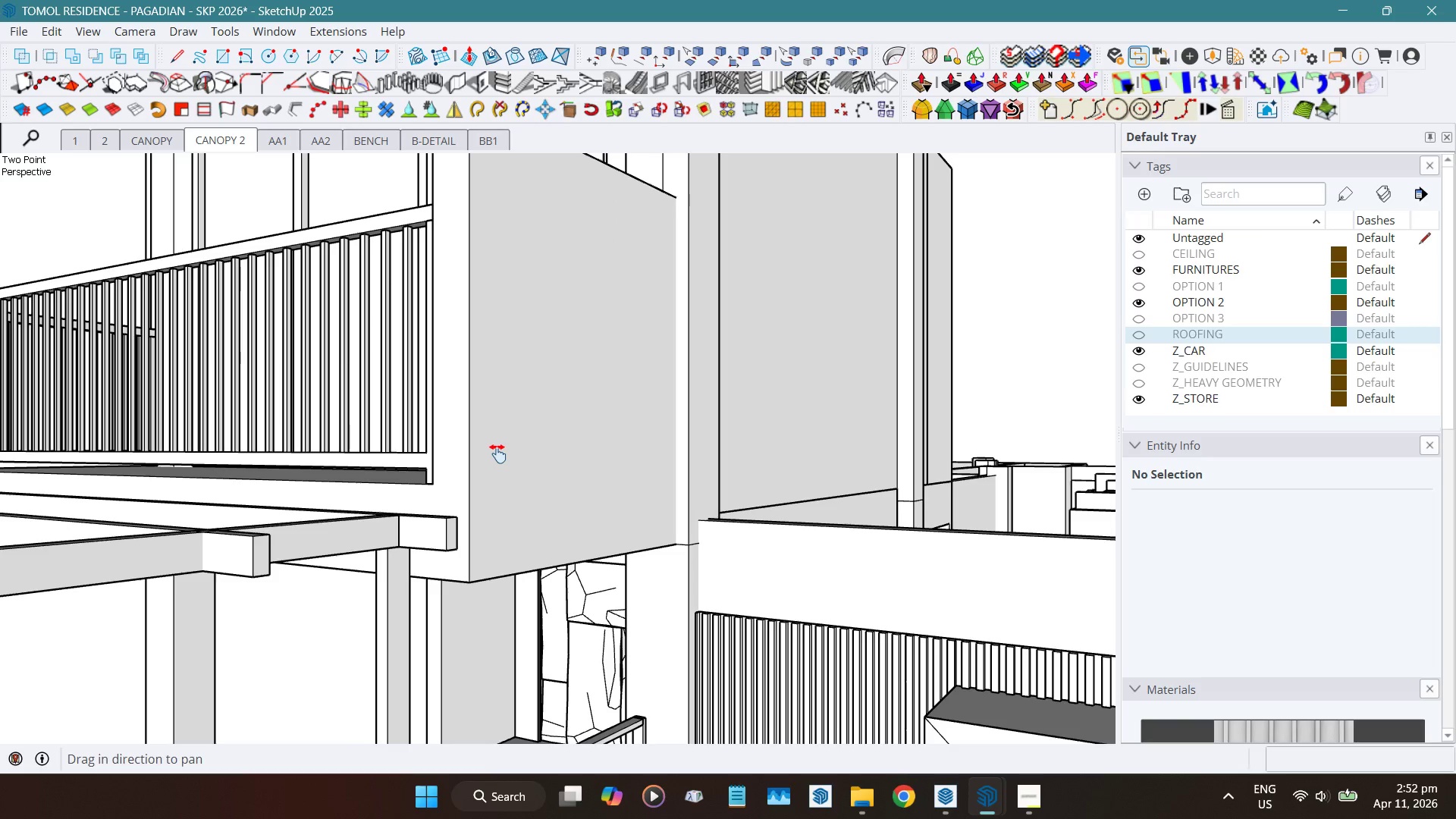 
key(Alt+AltLeft)
 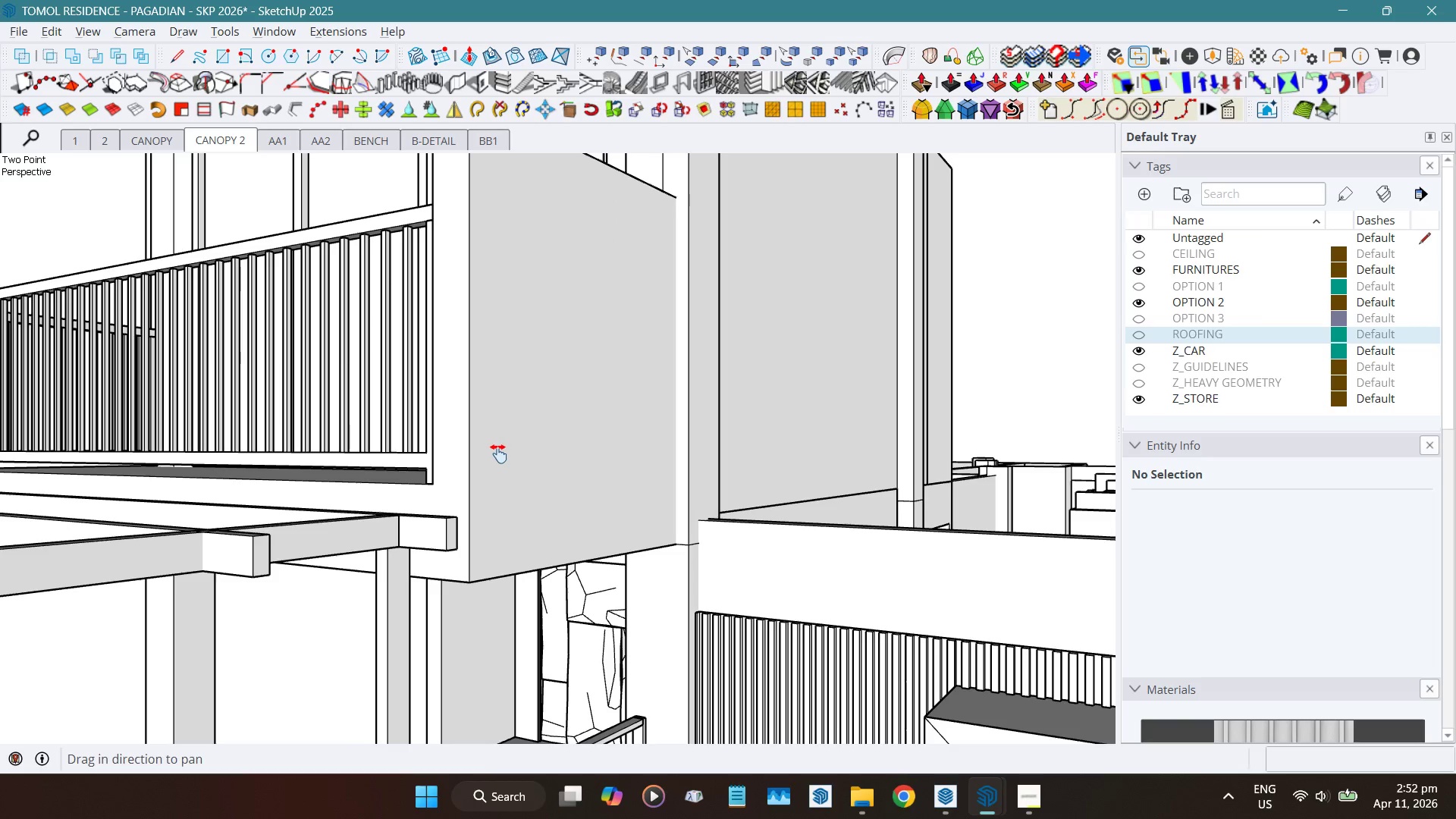 
key(Alt+2)
 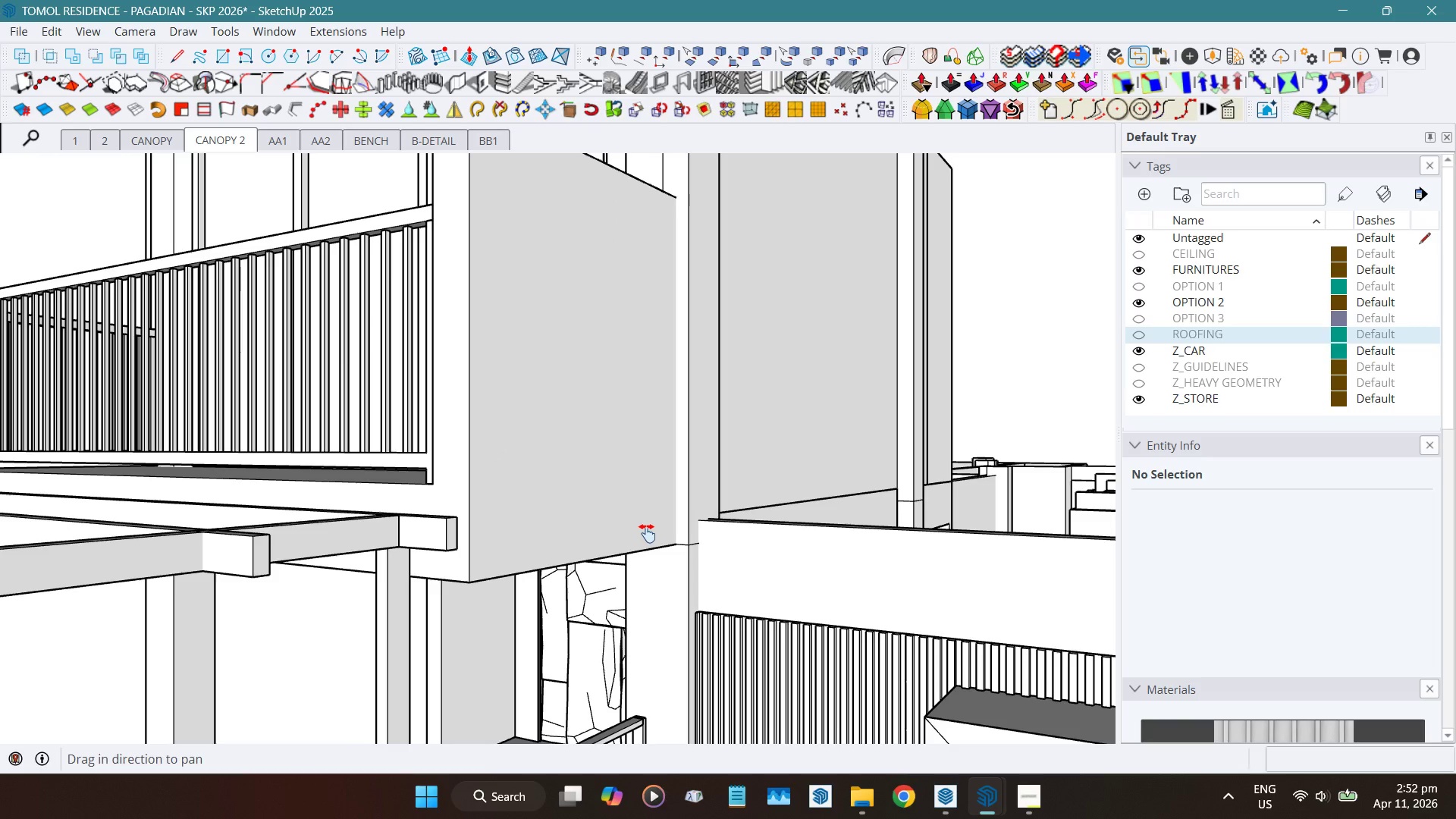 
key(Space)
 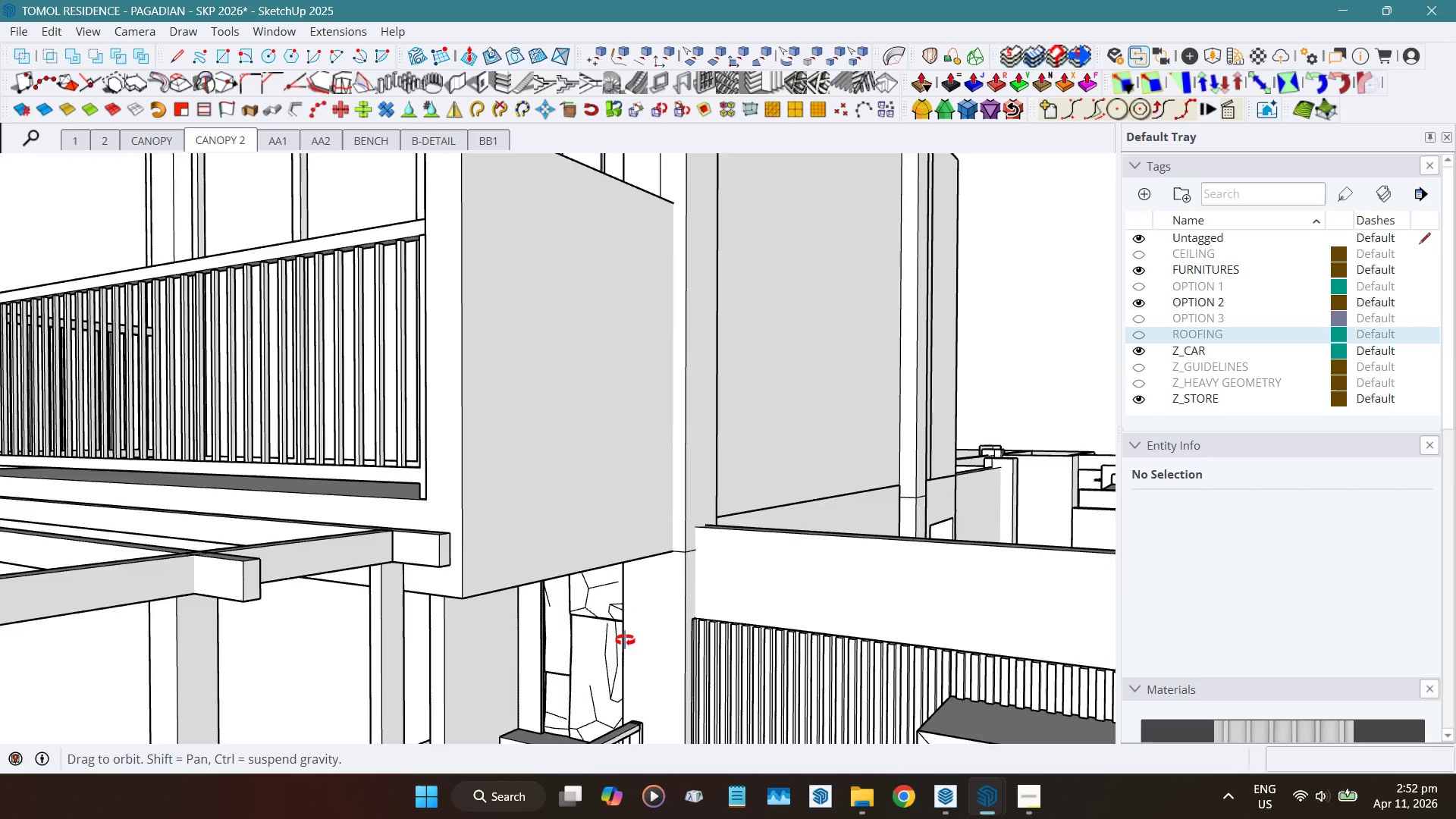 
hold_key(key=ShiftLeft, duration=0.92)
 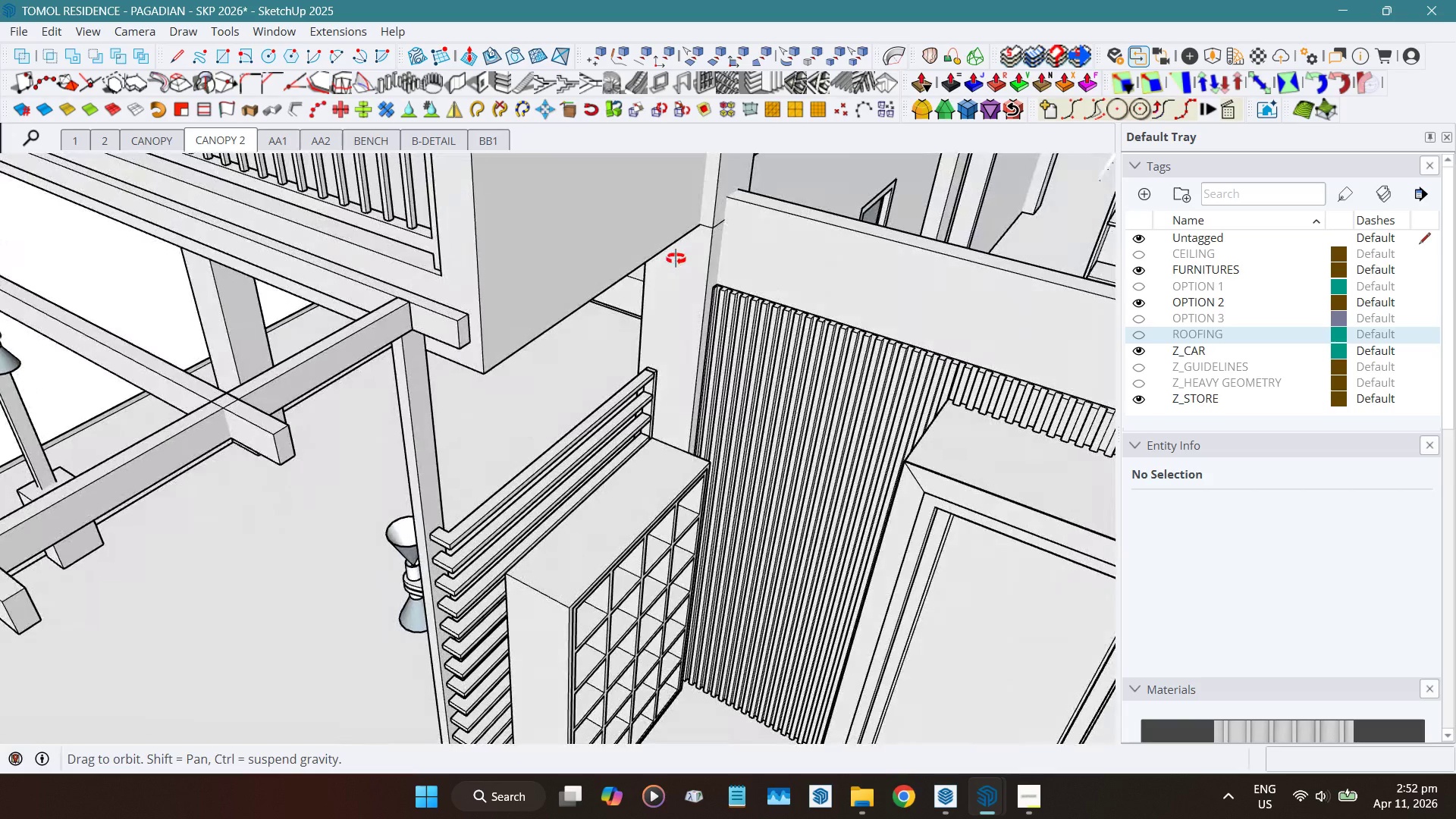 
hold_key(key=ShiftLeft, duration=0.45)
 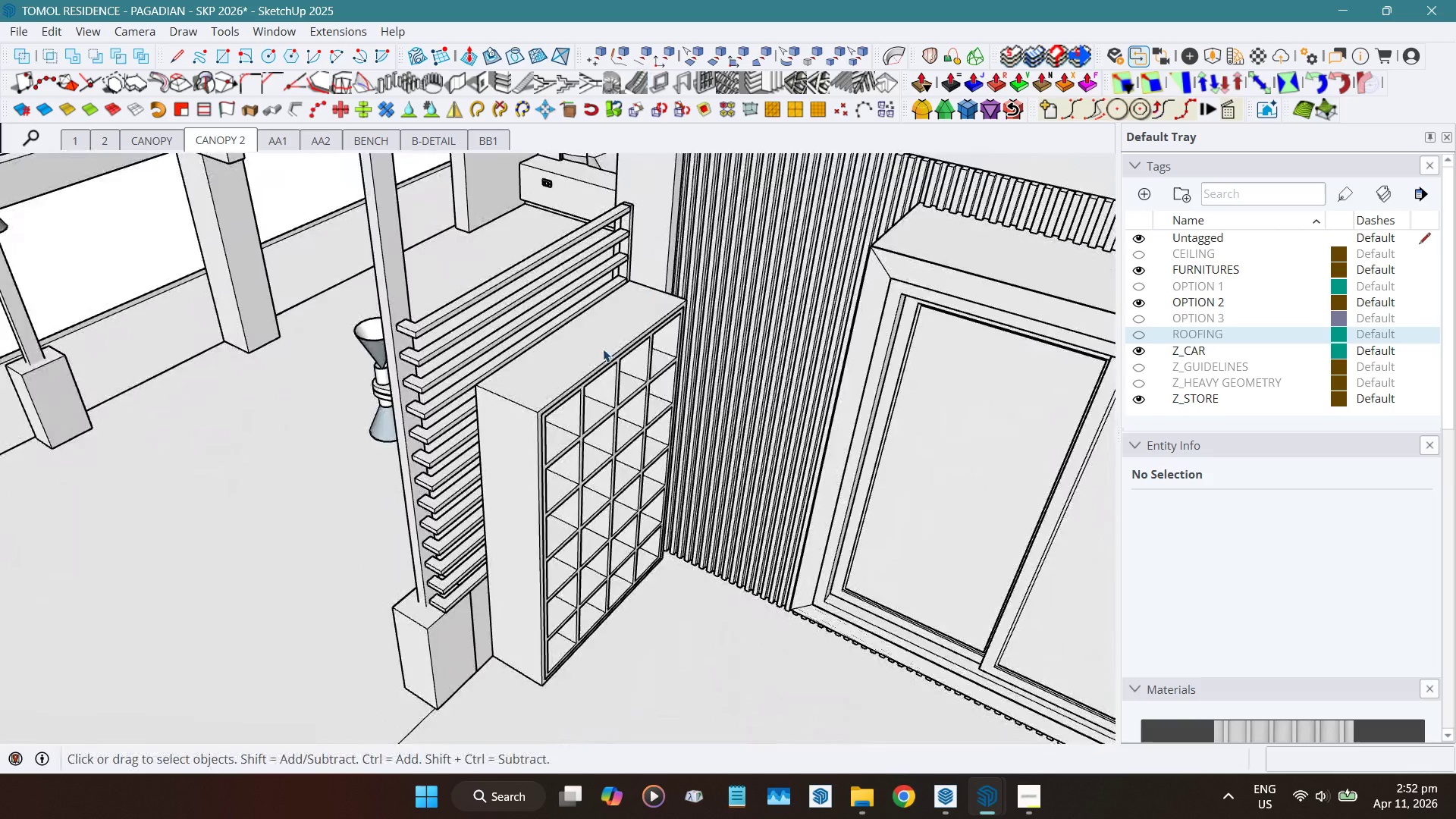 
hold_key(key=ShiftLeft, duration=0.53)
 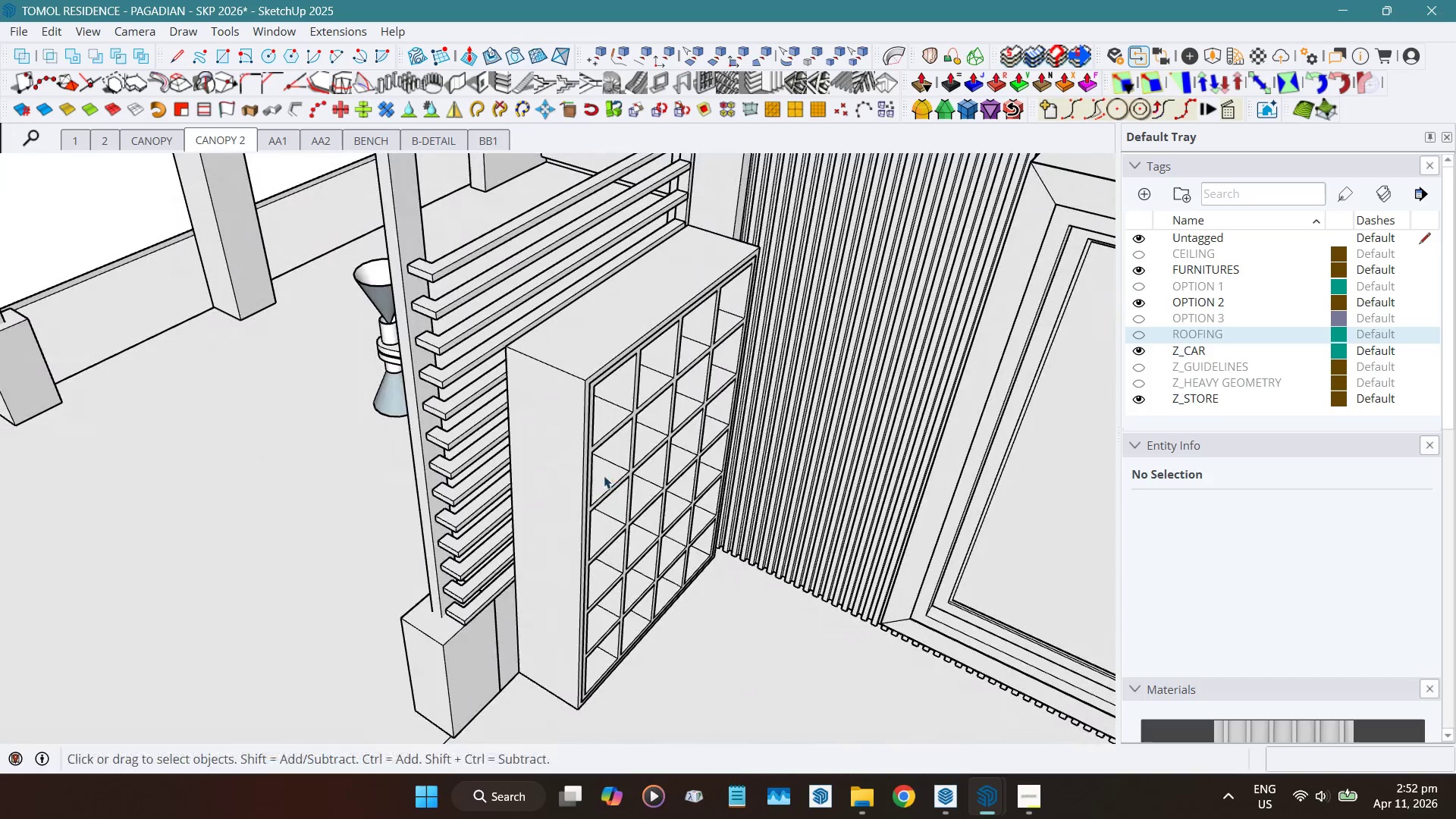 
scroll: coordinate [602, 348], scroll_direction: up, amount: 2.0
 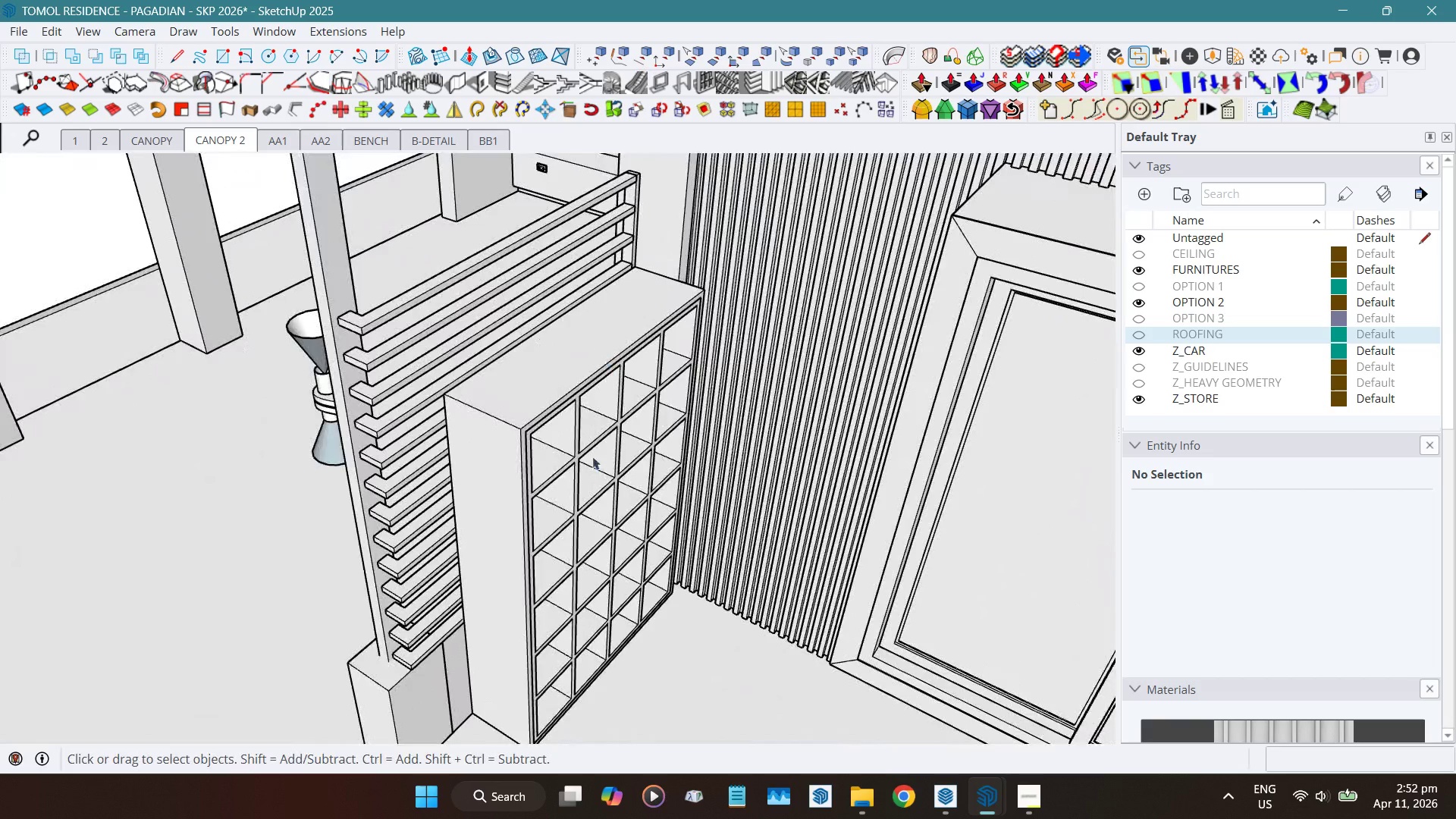 
hold_key(key=ShiftLeft, duration=0.39)
 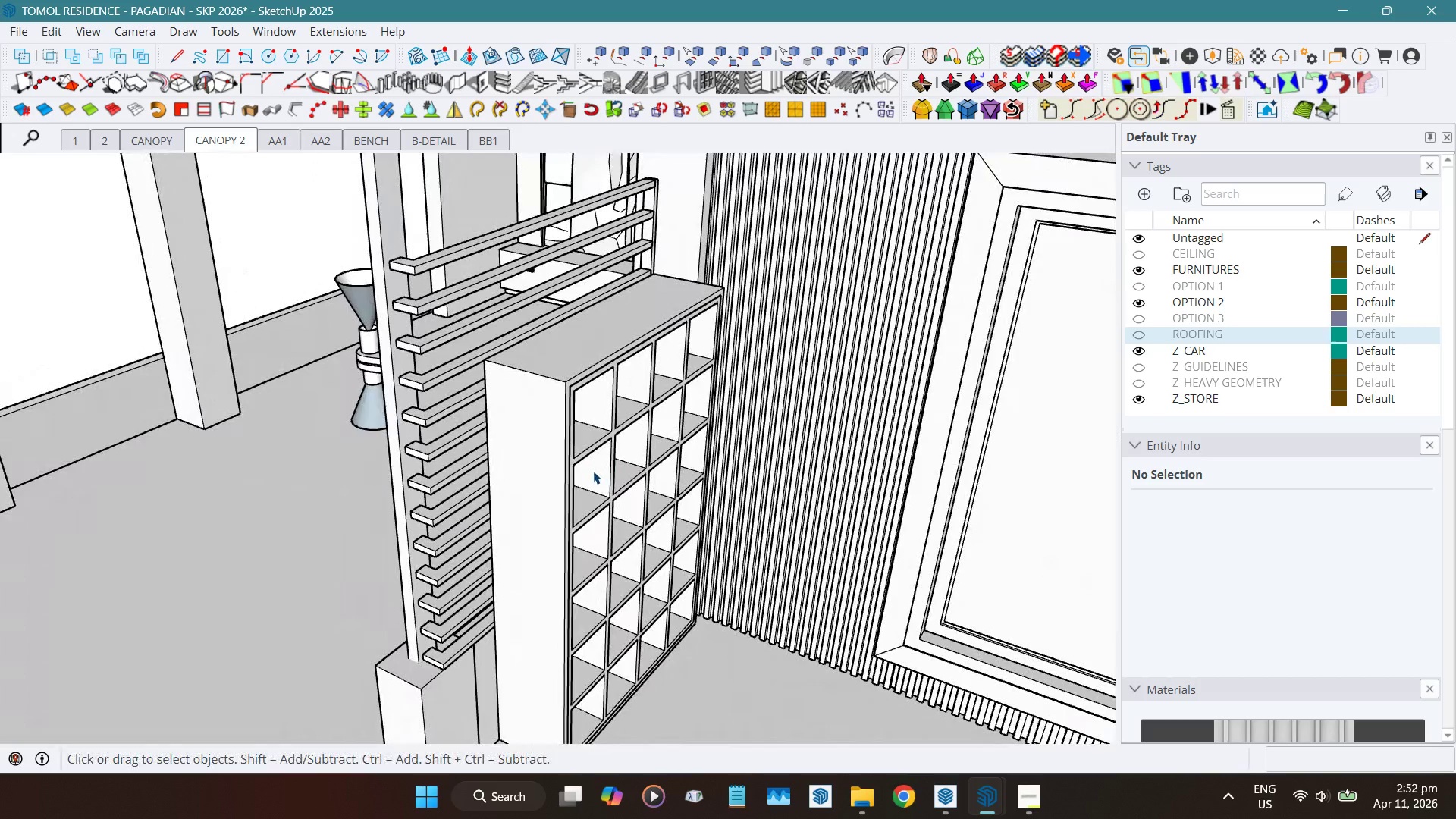 
key(Control+ControlLeft)
 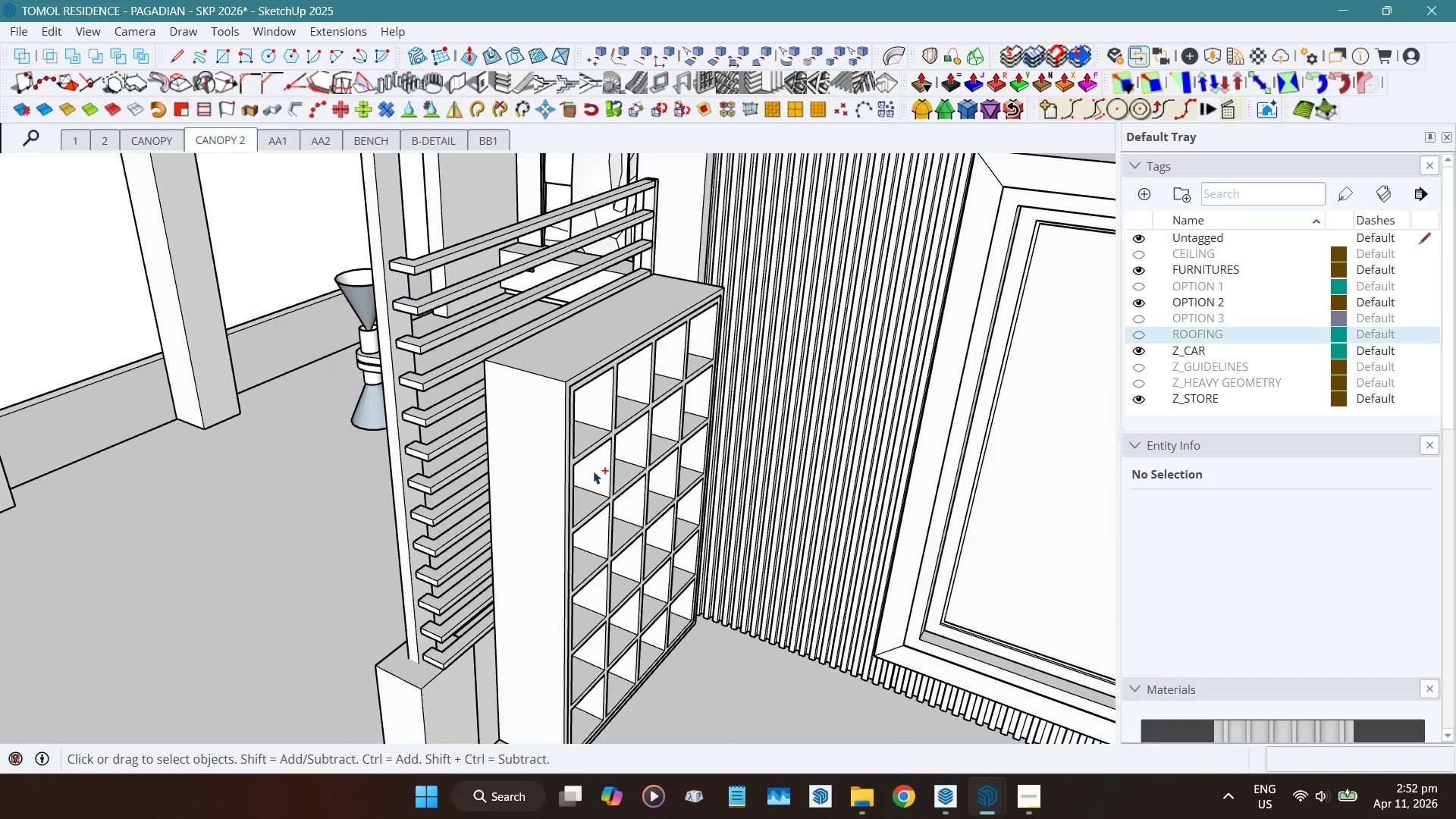 
key(Control+Z)
 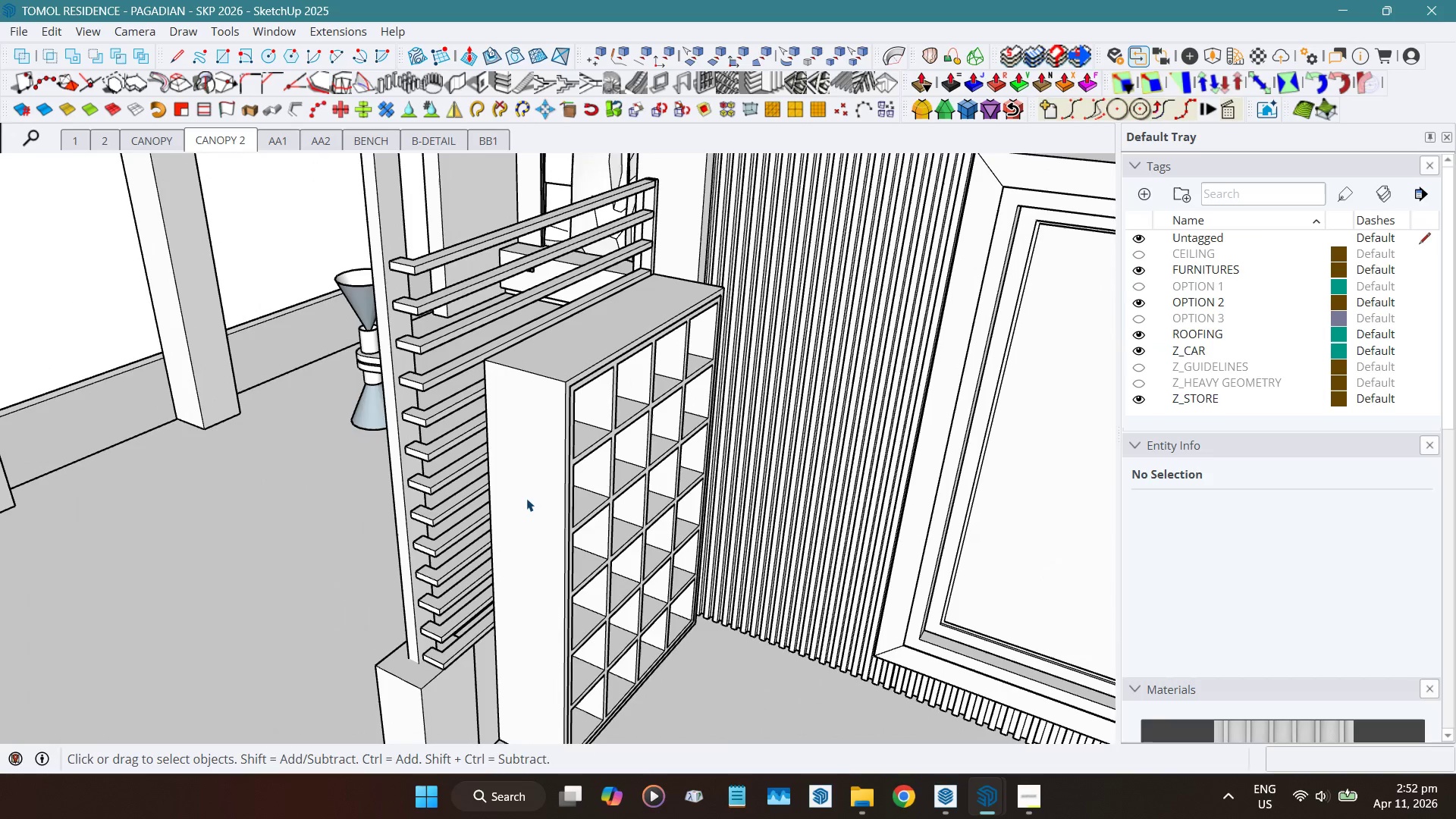 
scroll: coordinate [526, 498], scroll_direction: down, amount: 1.0
 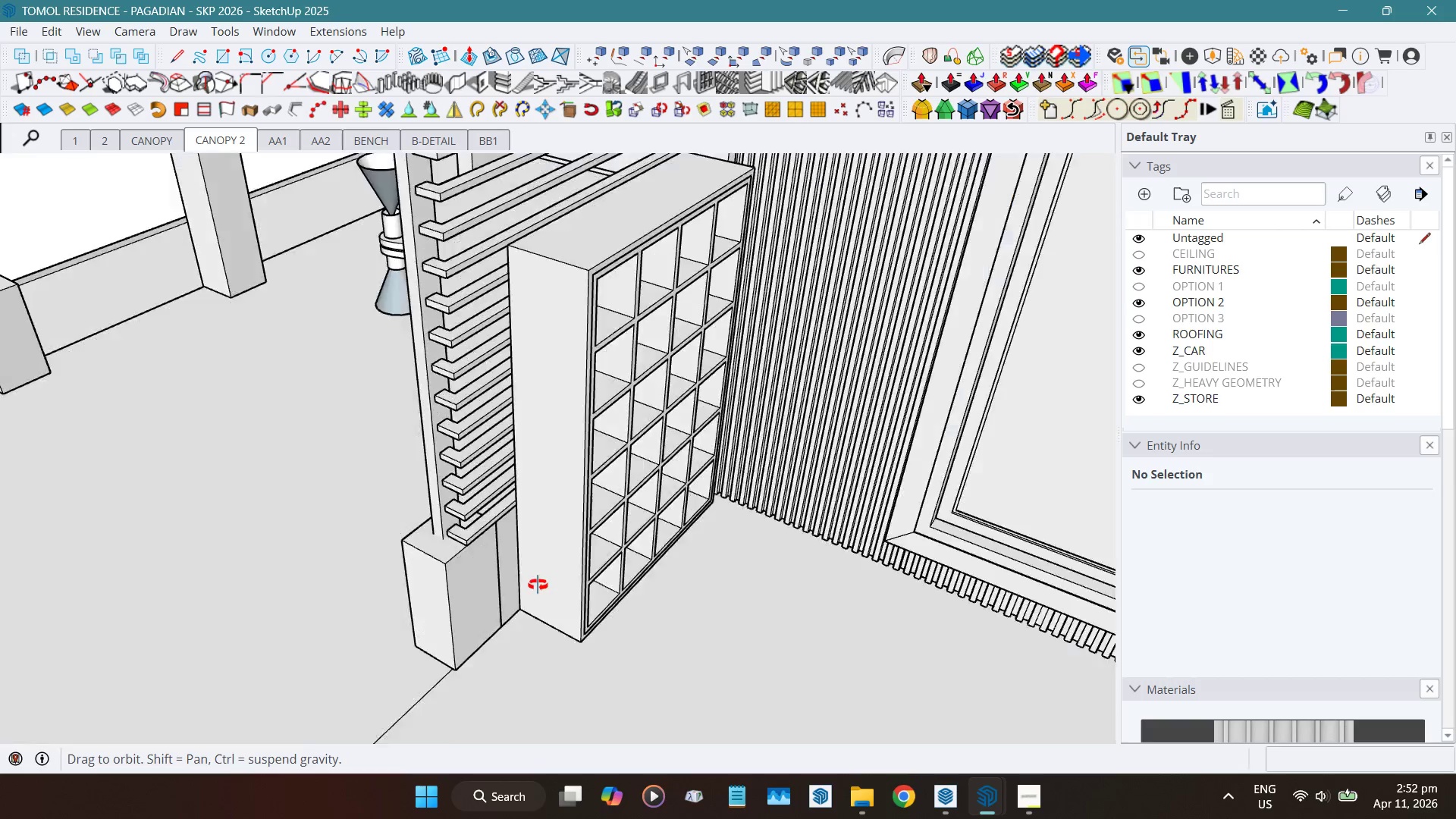 
hold_key(key=ShiftLeft, duration=0.31)
 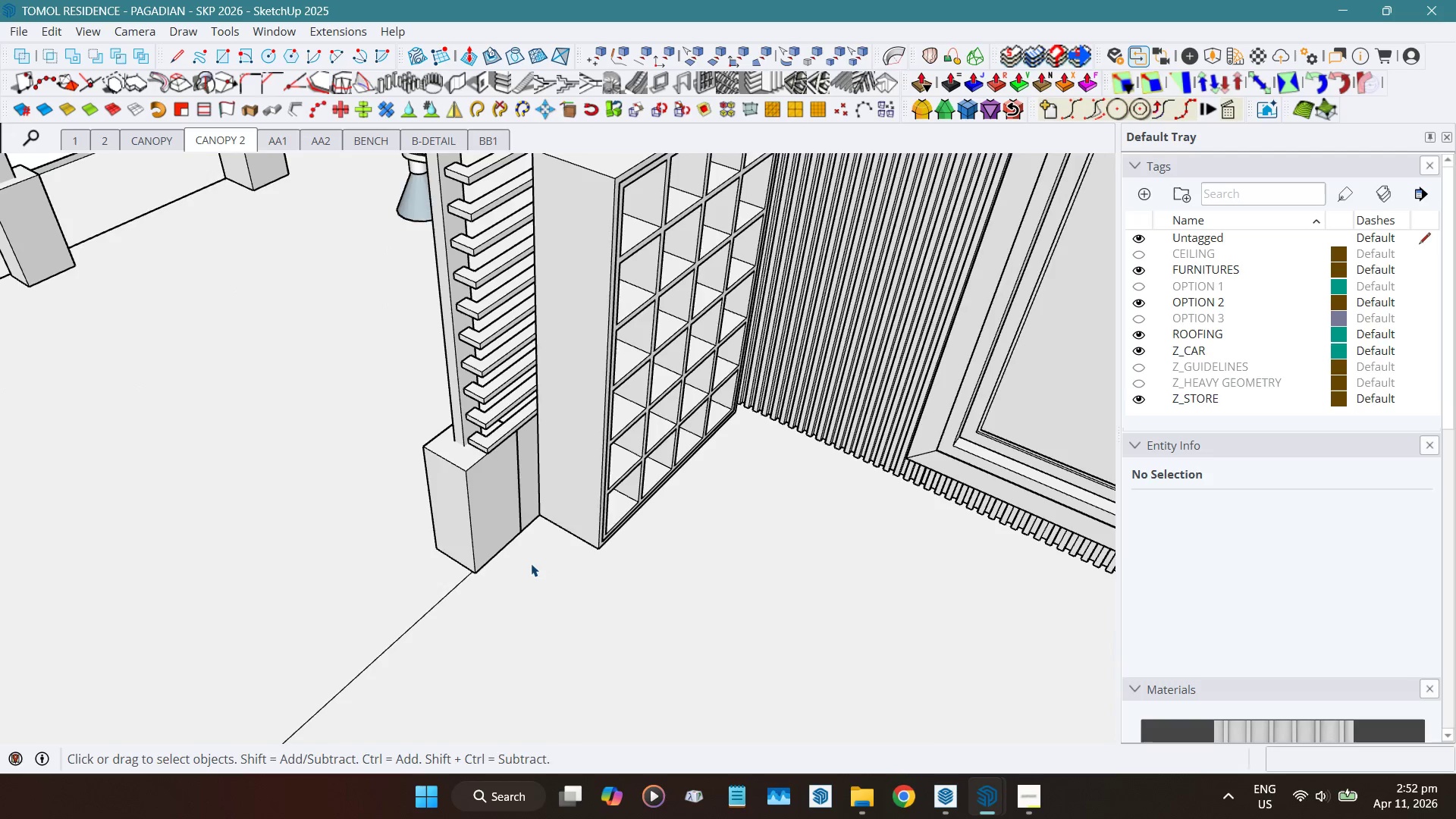 
hold_key(key=ShiftLeft, duration=0.75)
 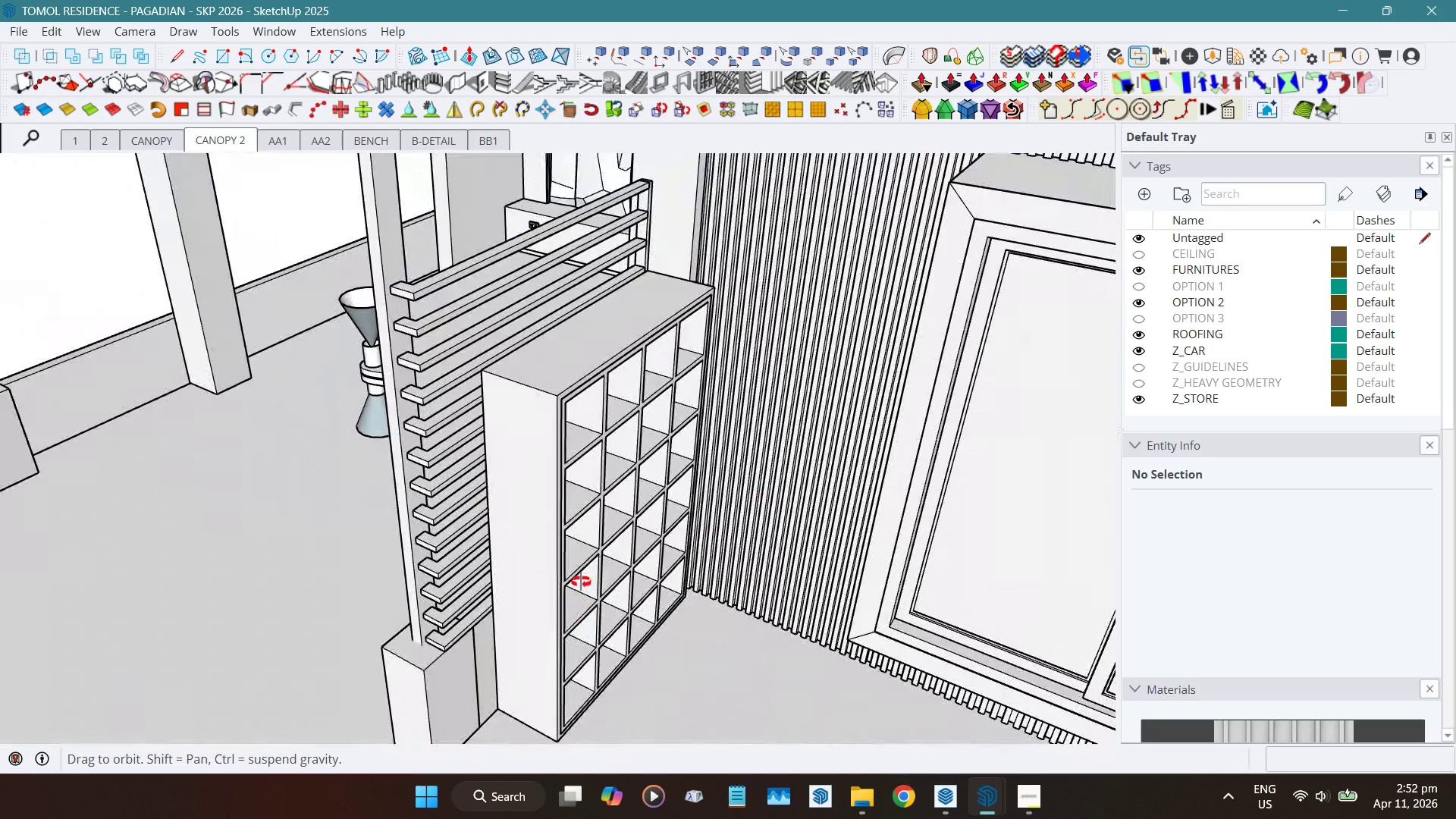 
scroll: coordinate [531, 563], scroll_direction: down, amount: 3.0
 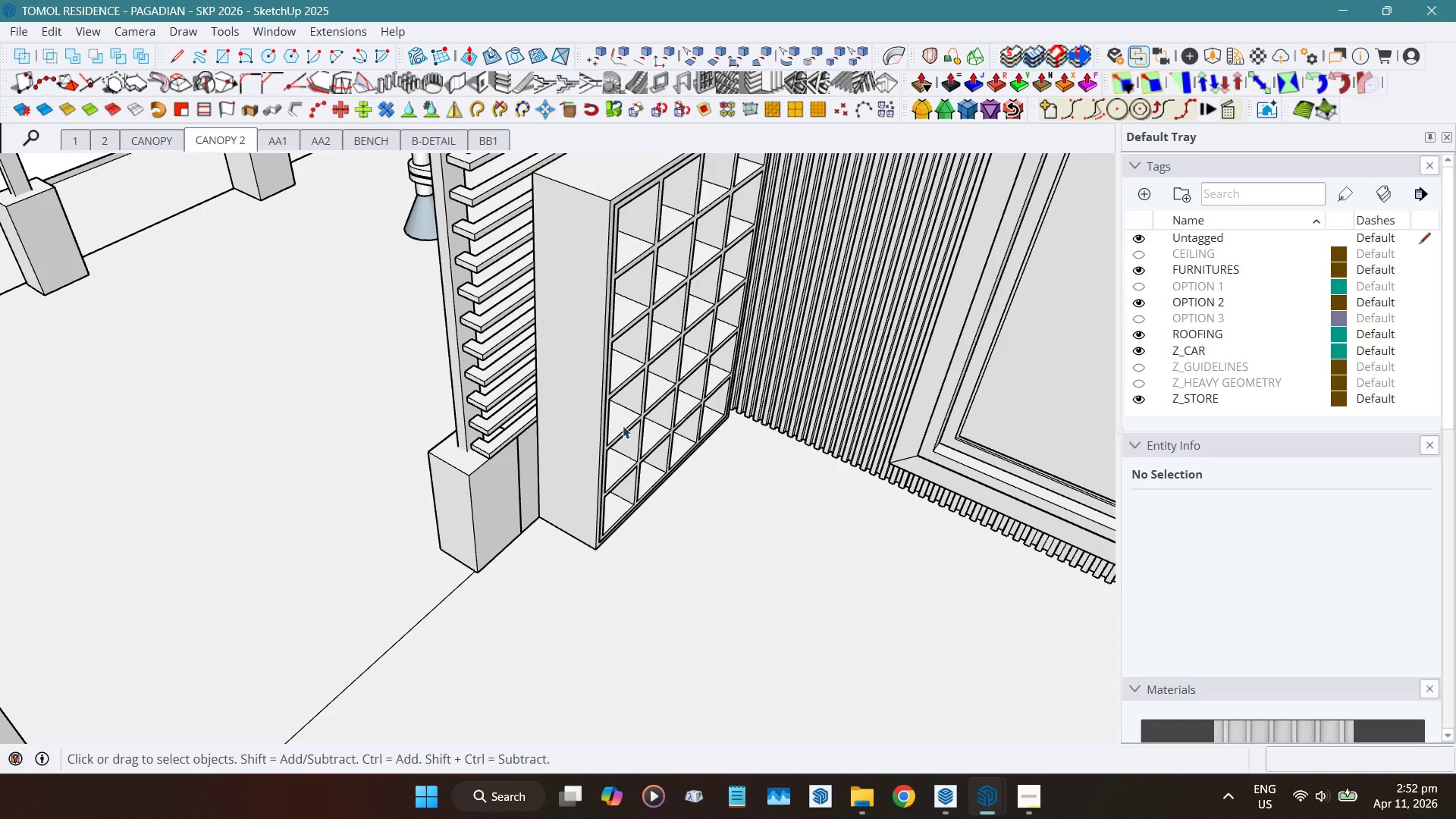 
hold_key(key=ShiftLeft, duration=0.86)
 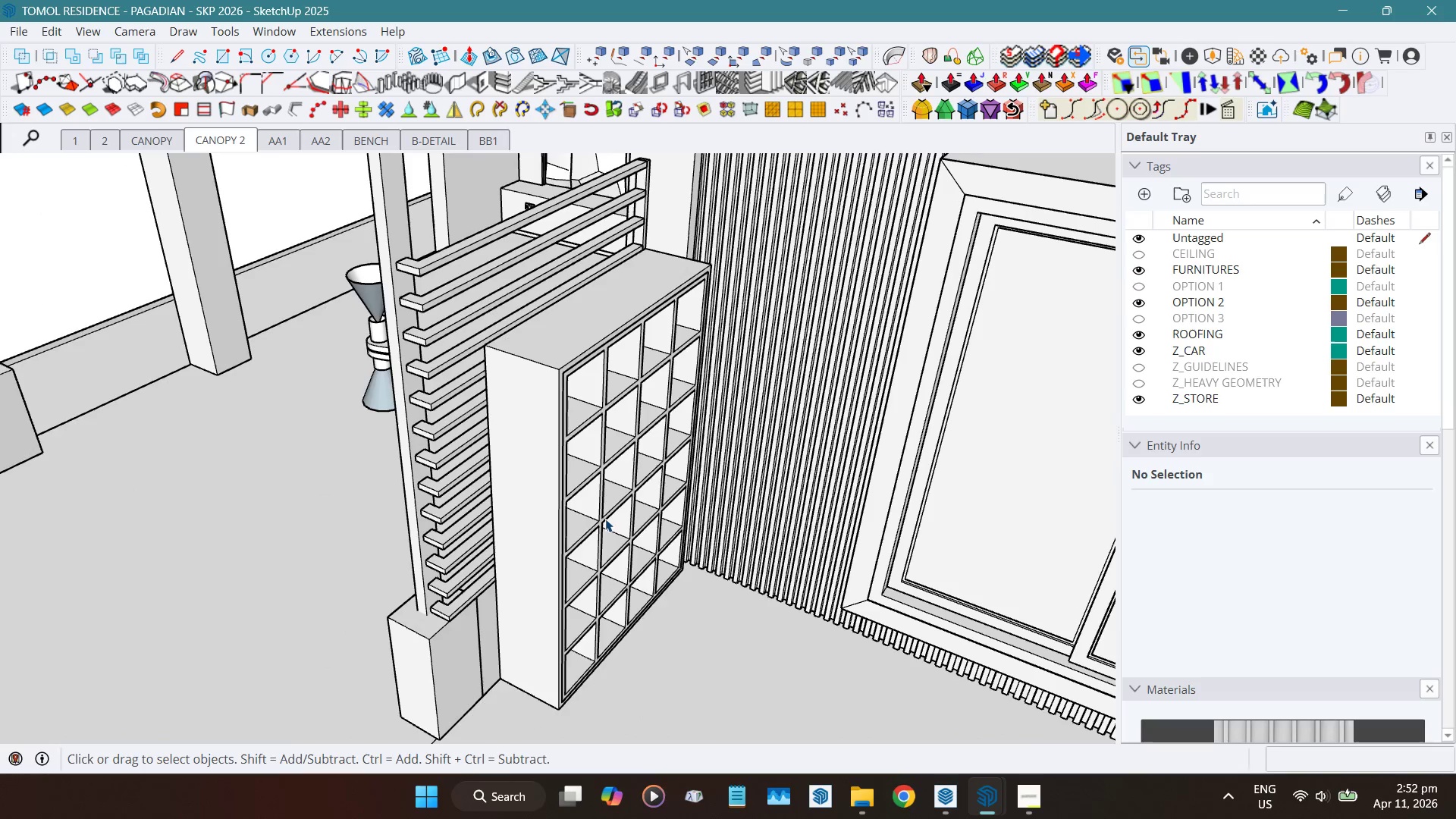 
scroll: coordinate [585, 588], scroll_direction: down, amount: 1.0
 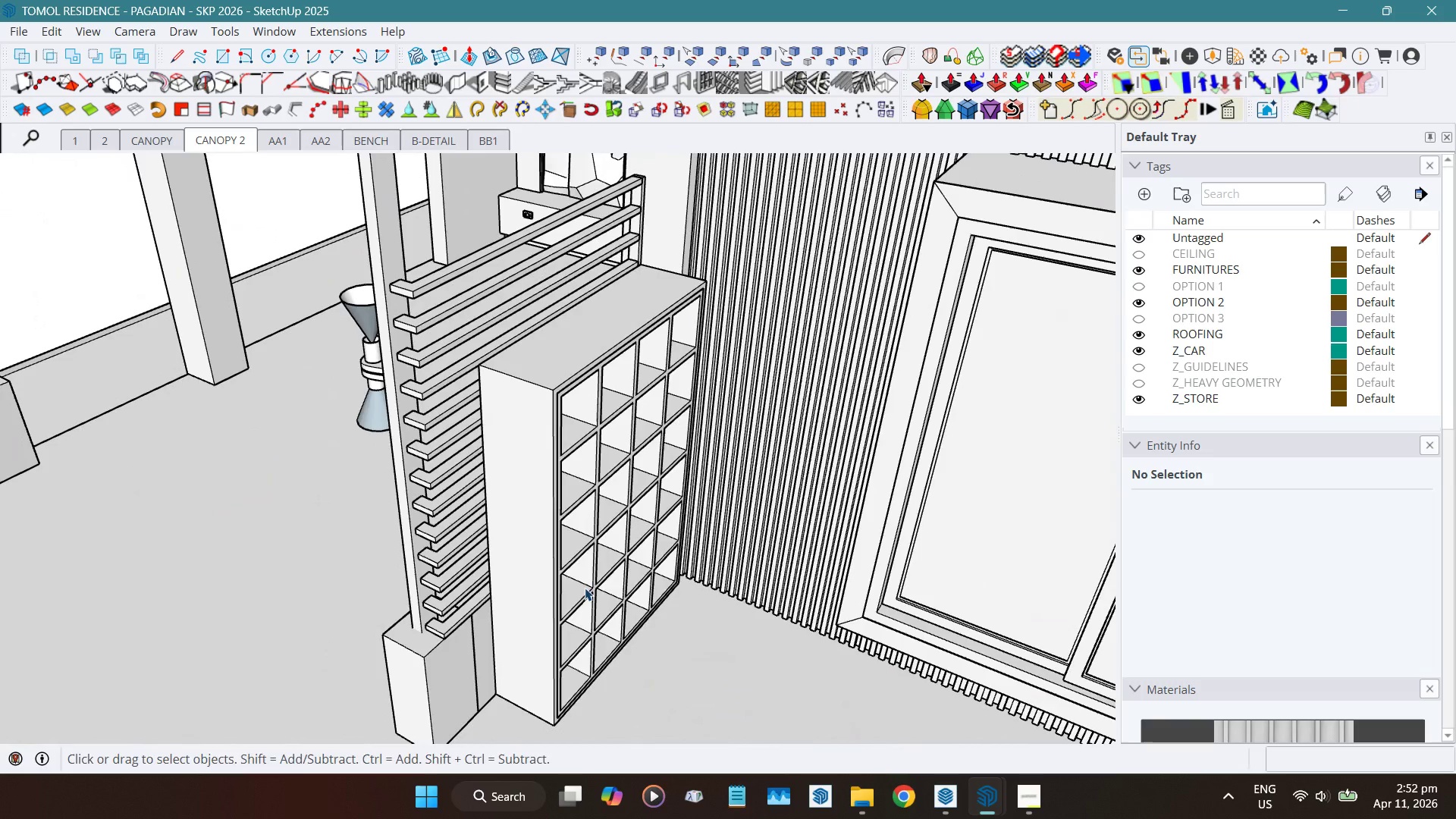 
hold_key(key=ShiftLeft, duration=1.5)
 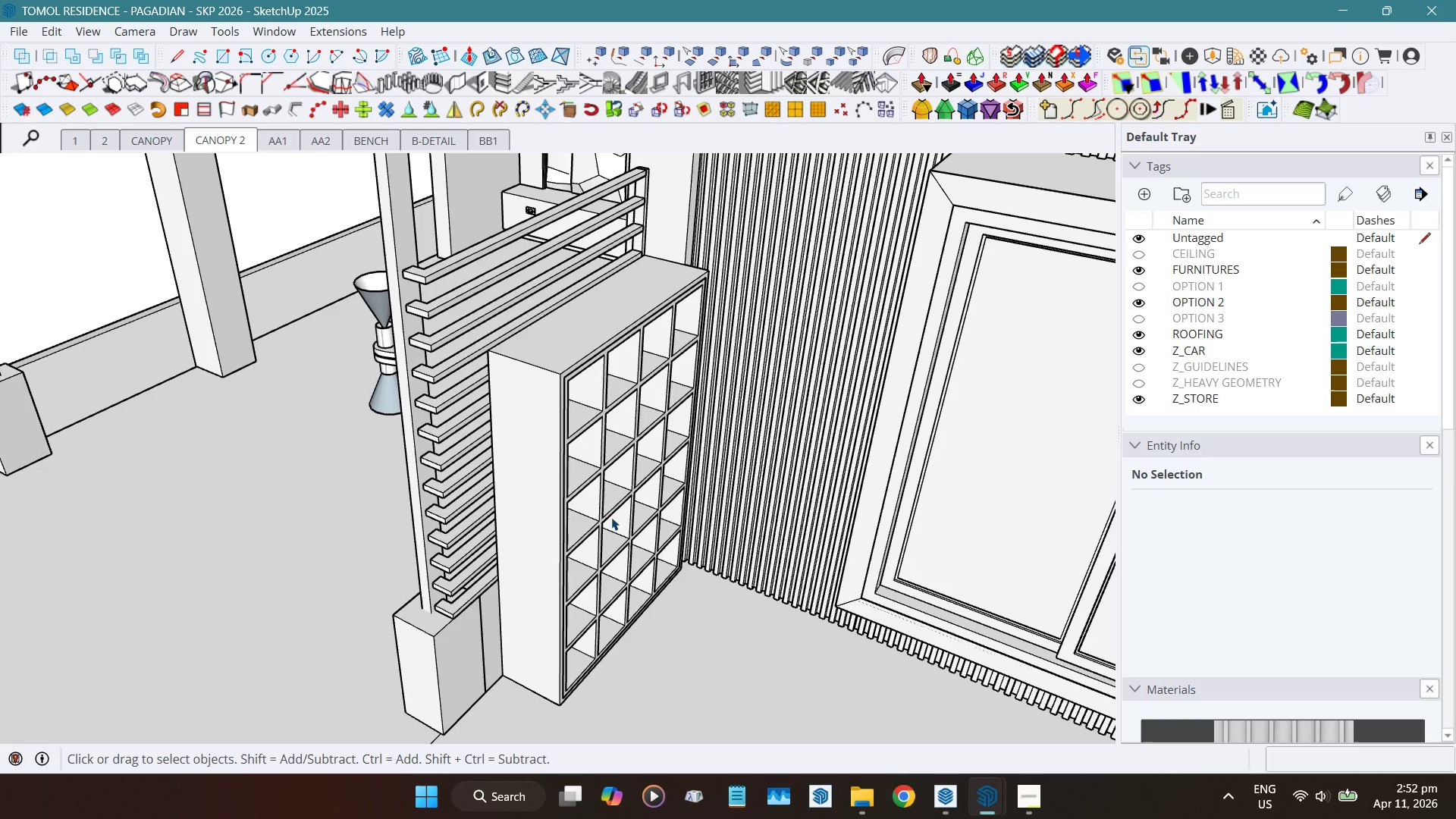 
scroll: coordinate [605, 519], scroll_direction: down, amount: 1.0
 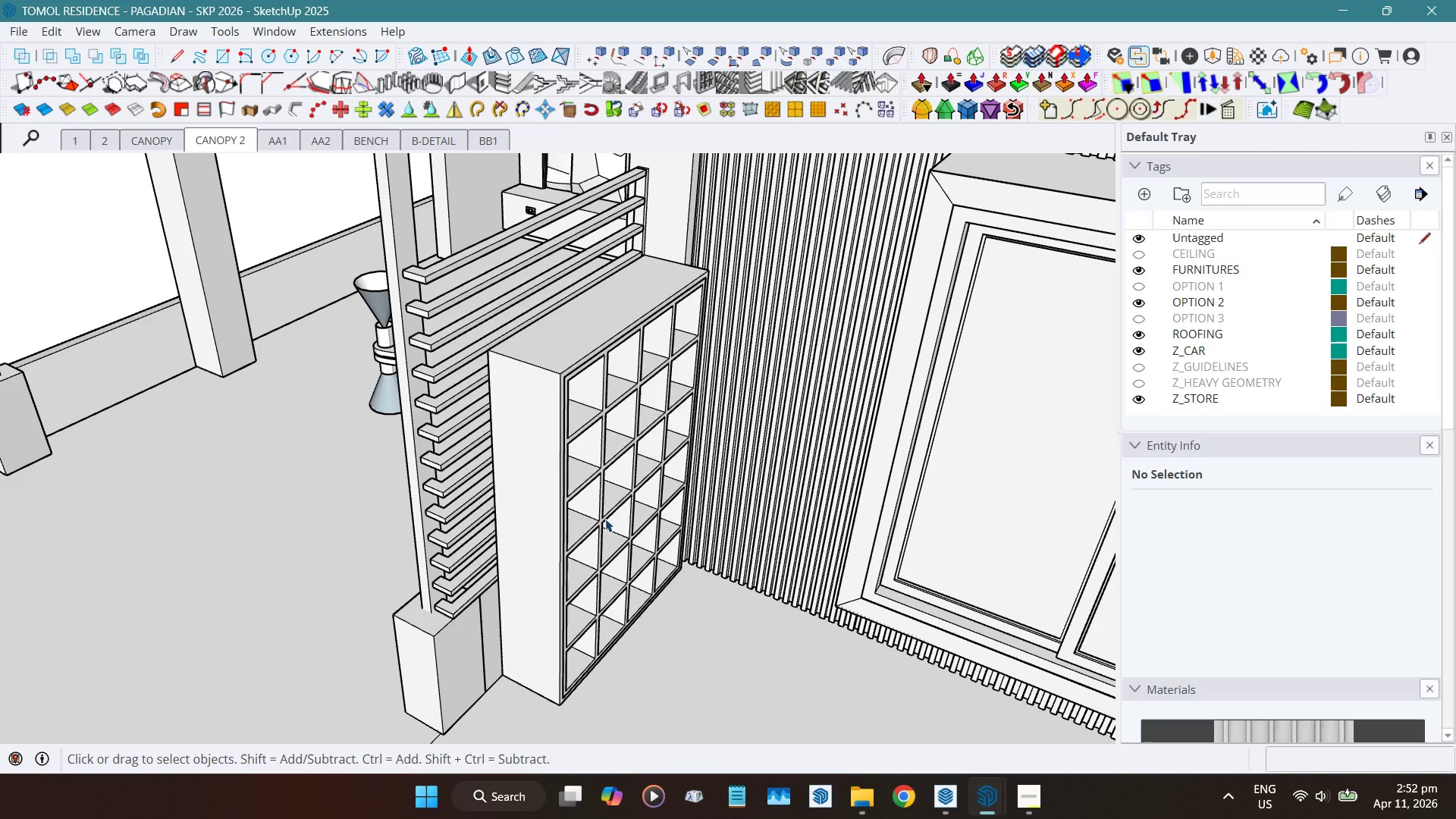 
right_click([228, 136])
 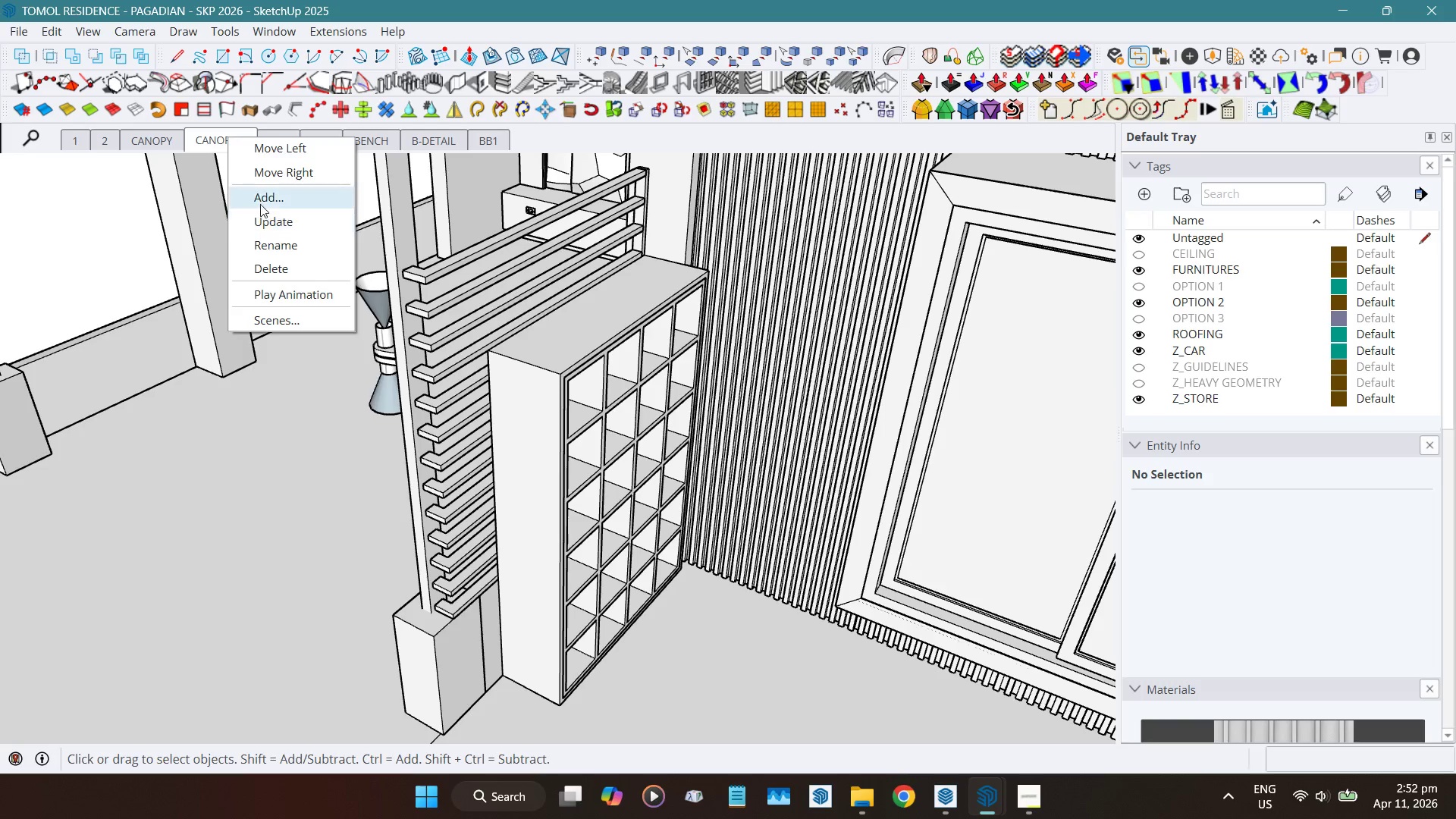 
left_click([258, 201])
 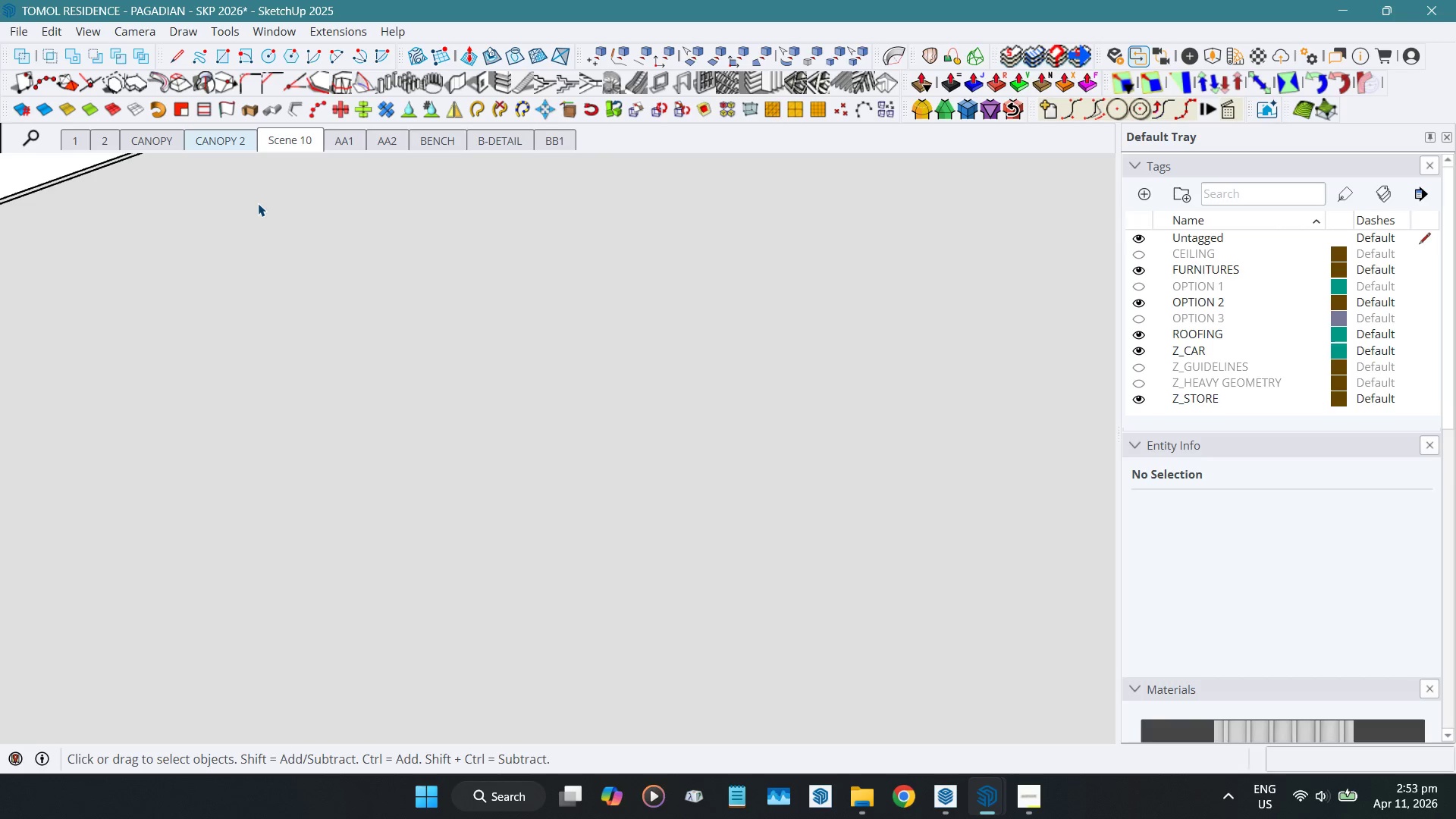 
wait(15.12)
 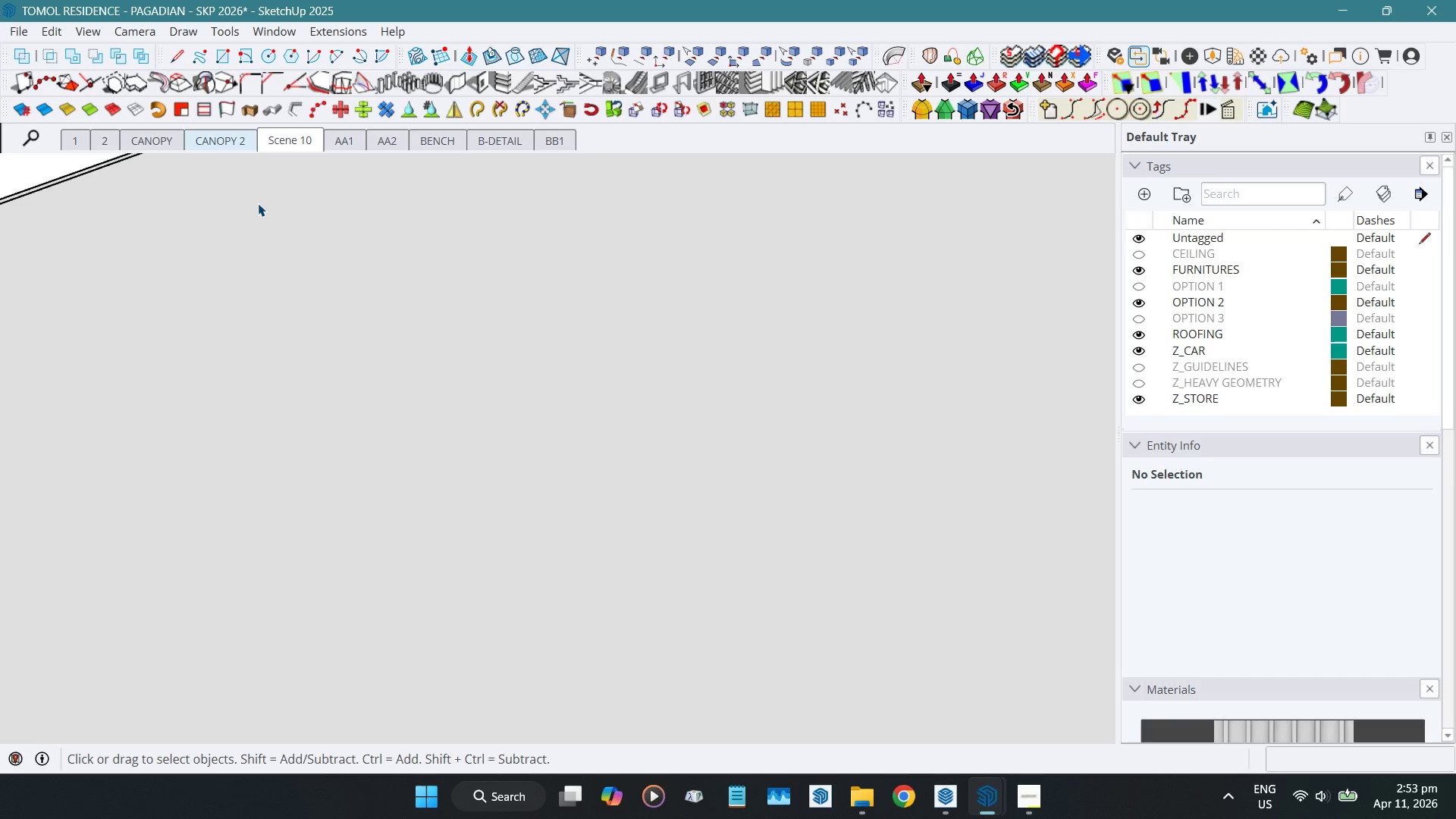 
left_click([1137, 340])
 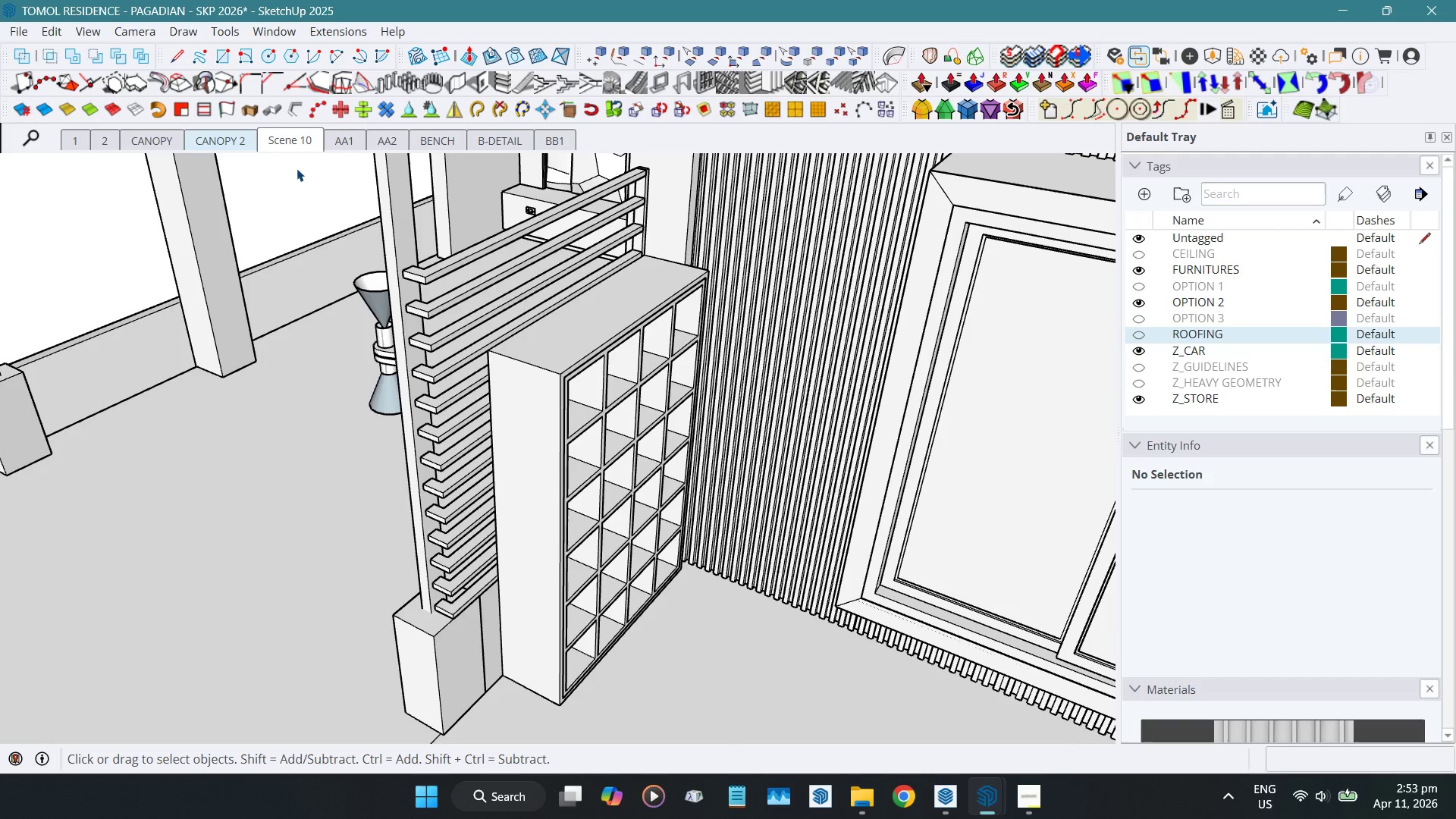 
left_click([282, 142])
 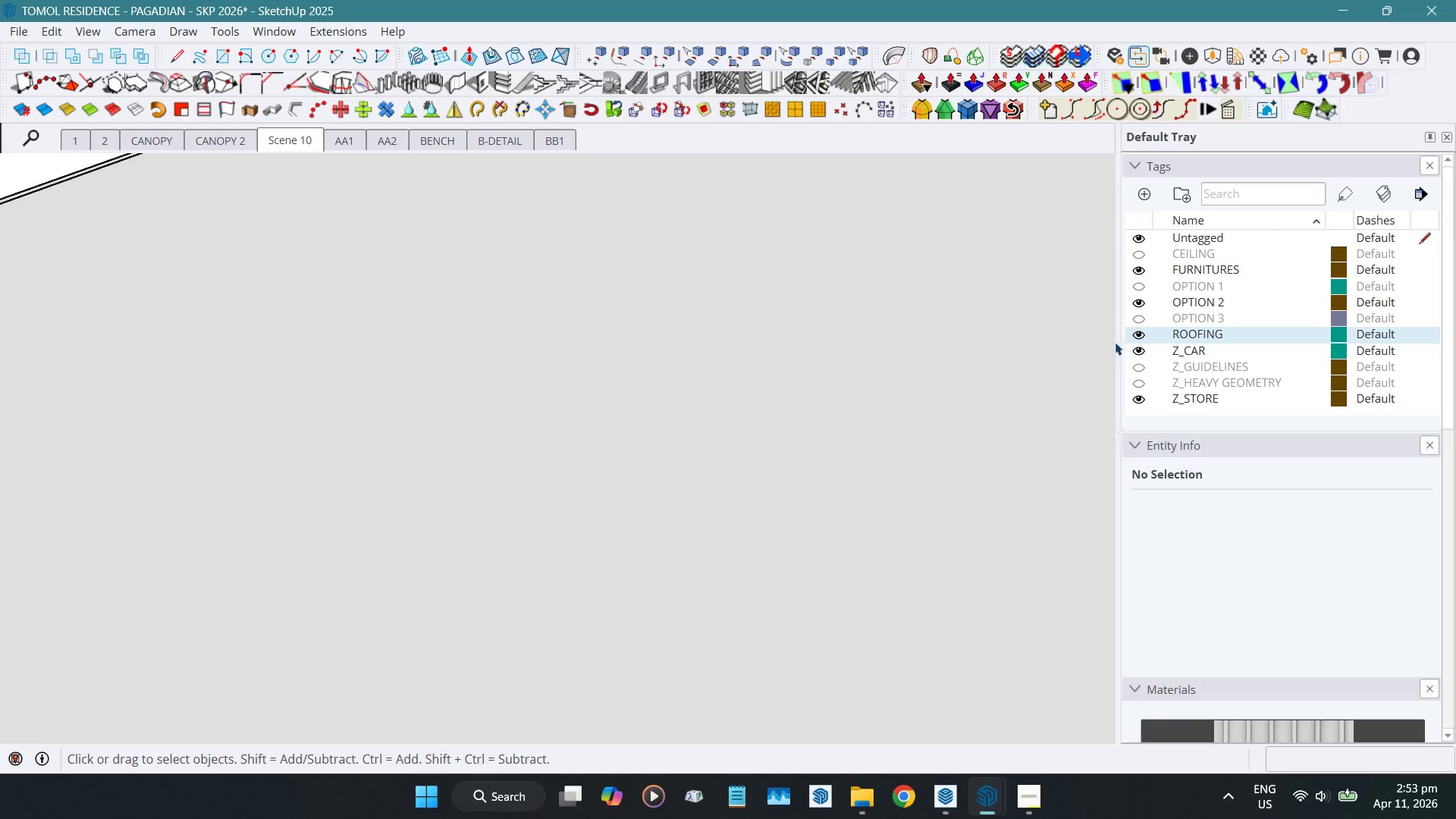 
left_click([1142, 338])
 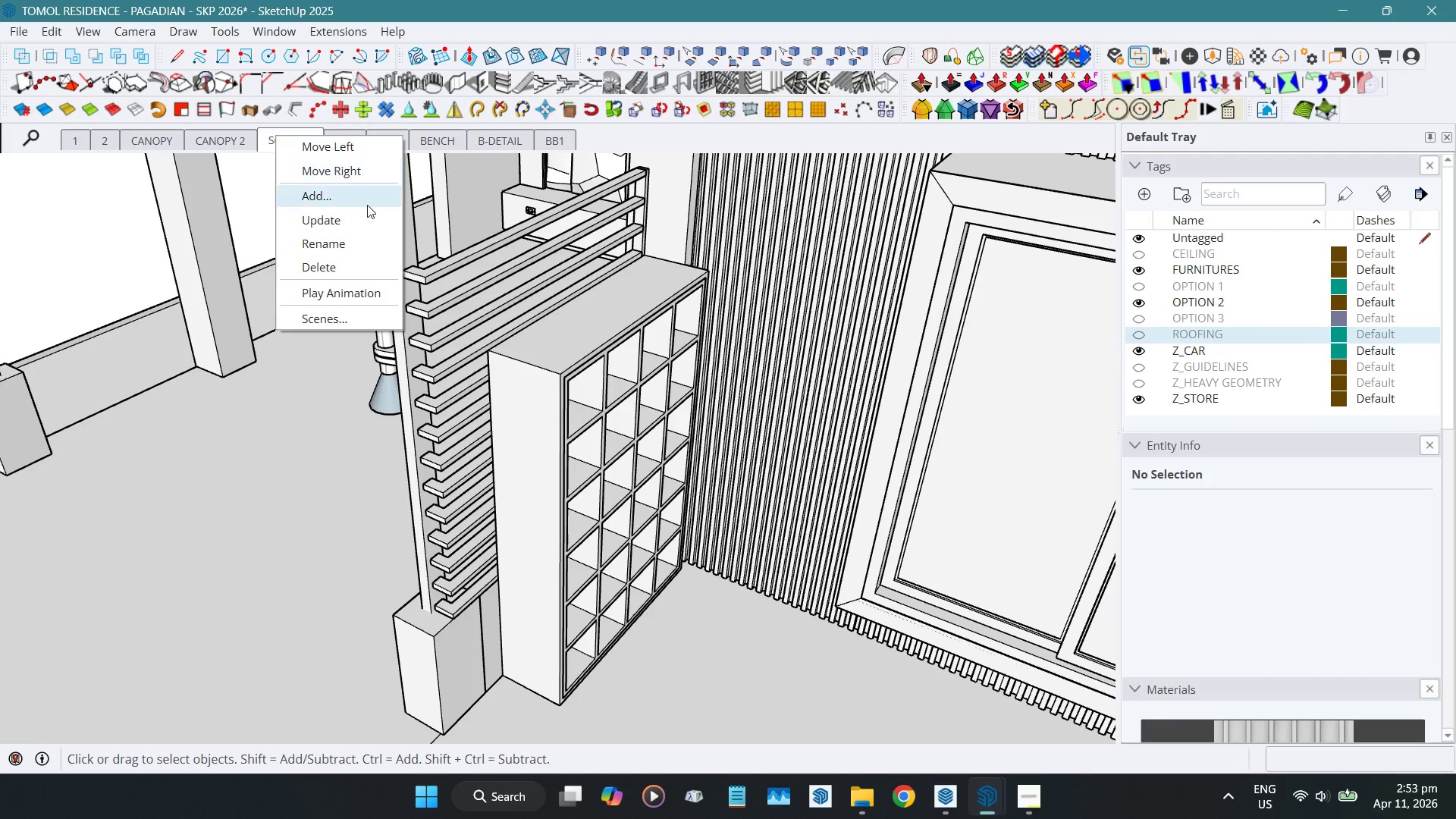 
left_click([339, 220])
 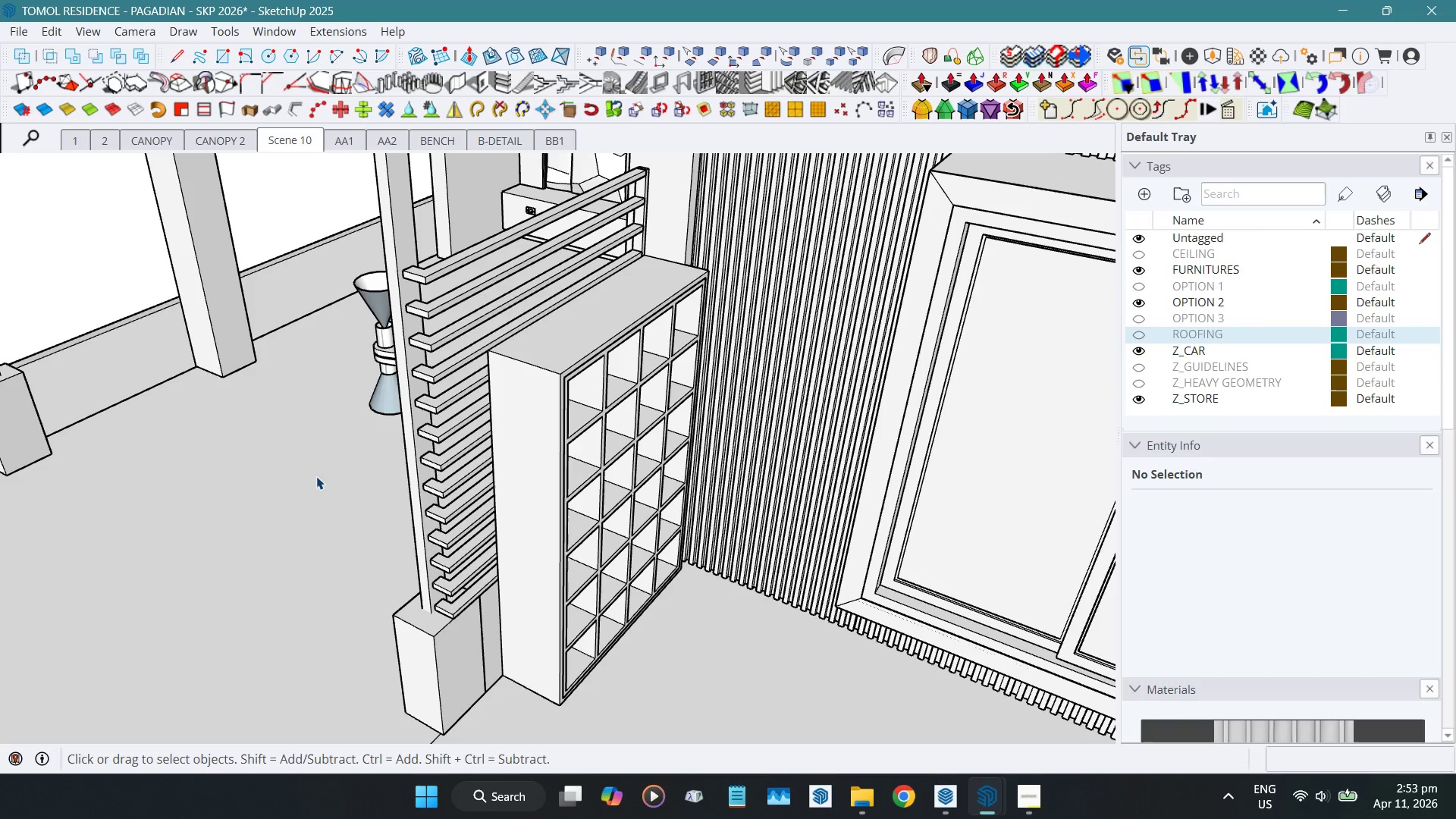 
wait(7.11)
 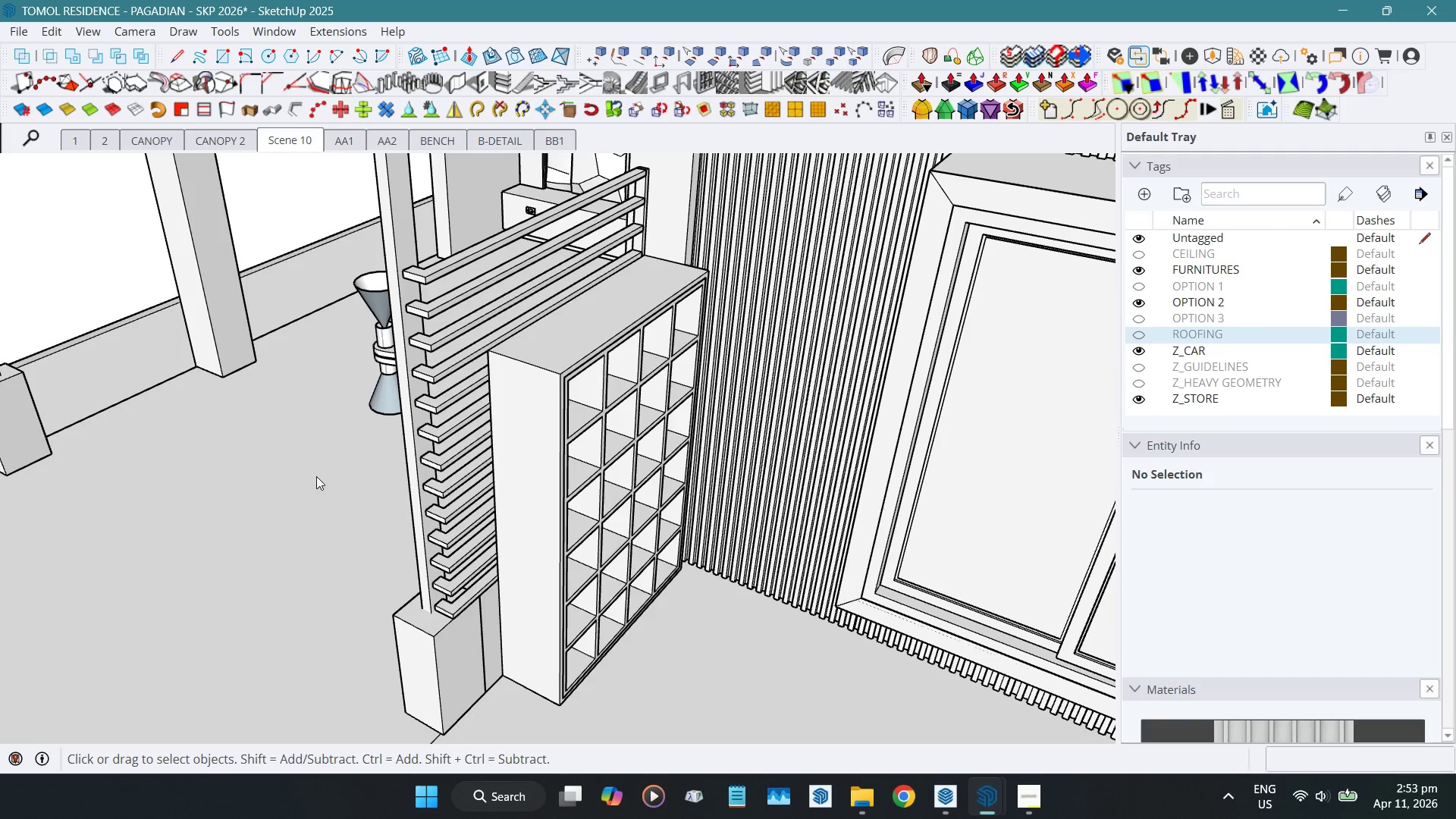 
right_click([290, 131])
 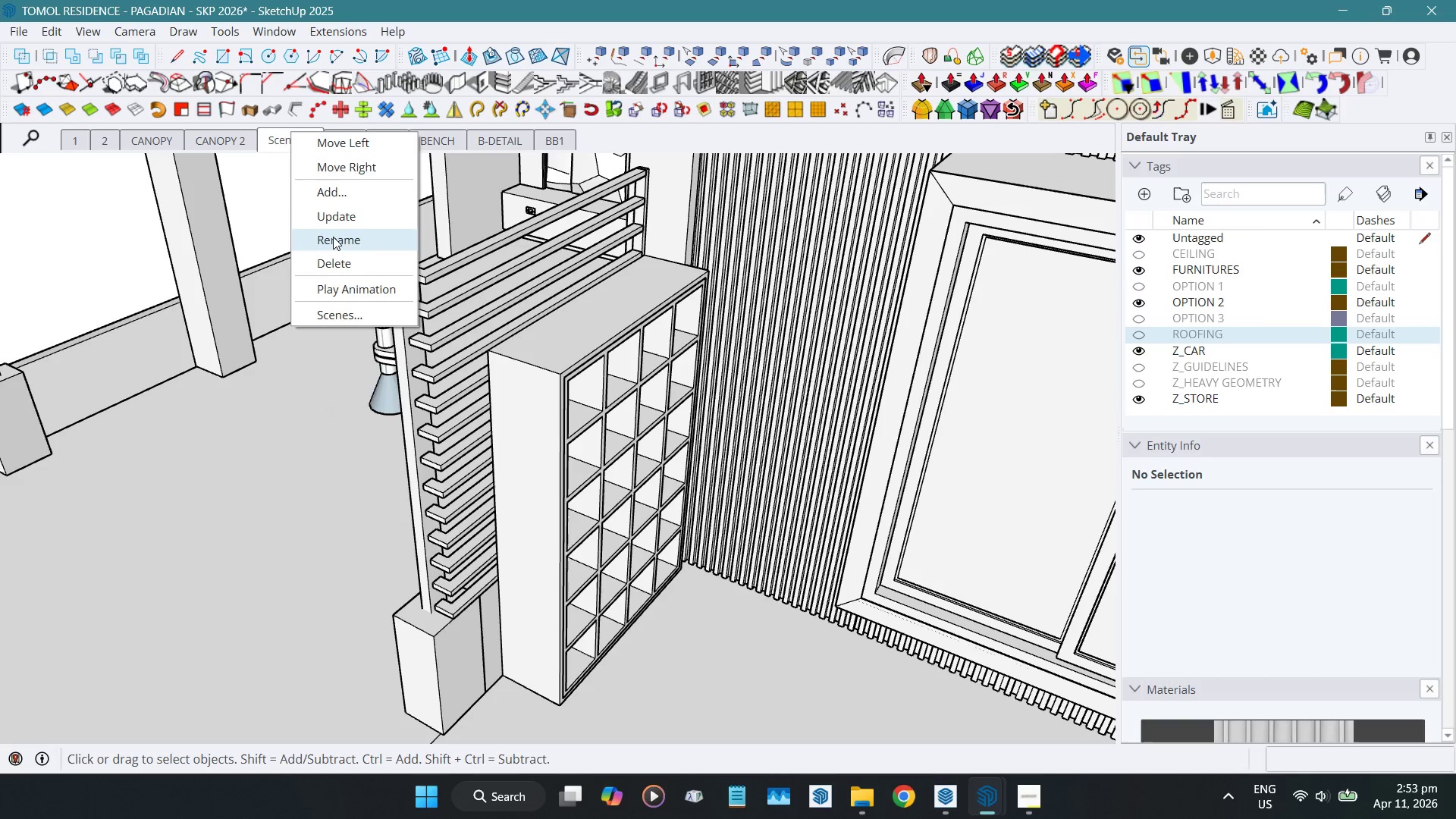 
left_click([334, 237])
 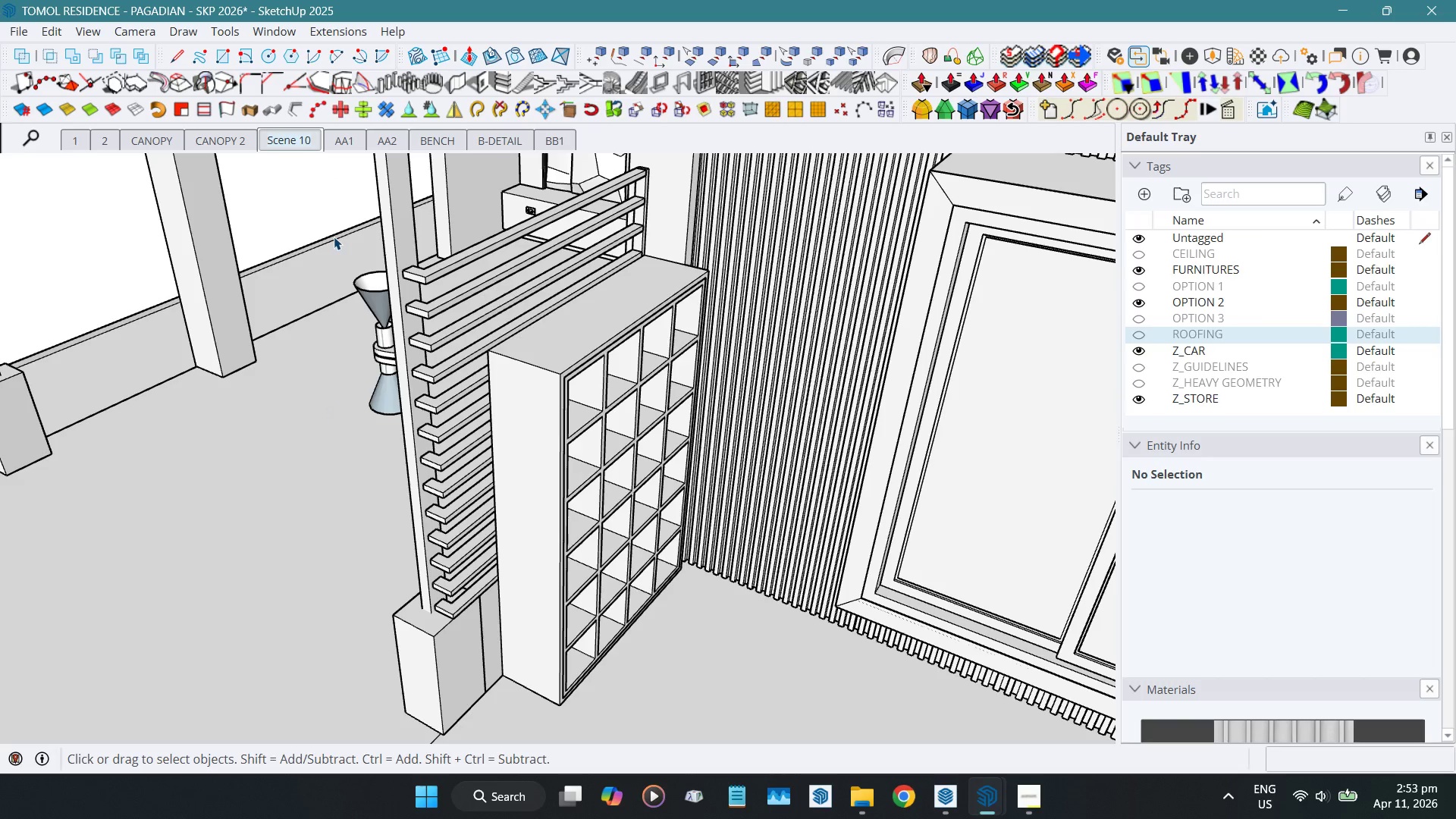 
type(shoerack)
 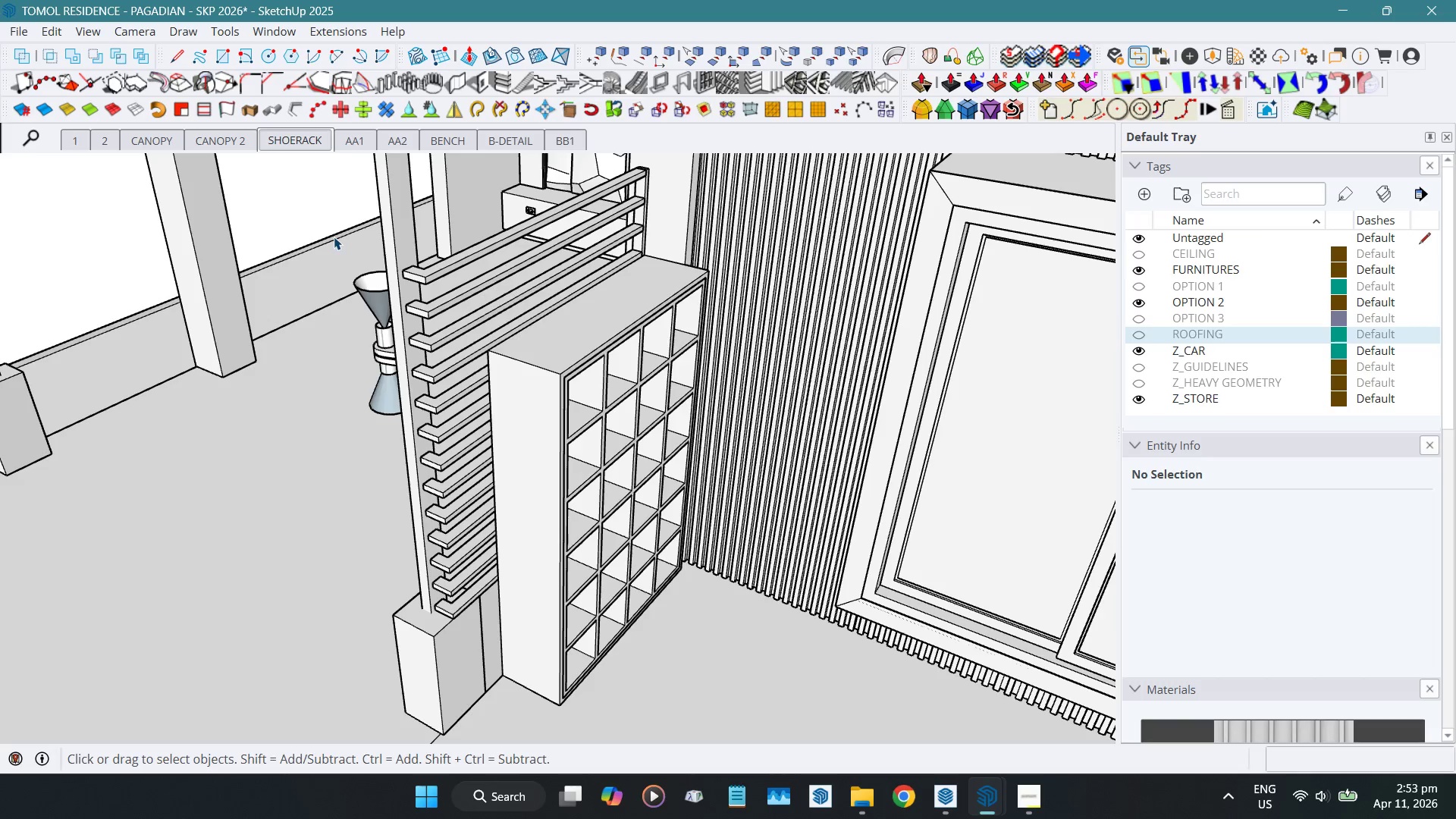 
key(Enter)
 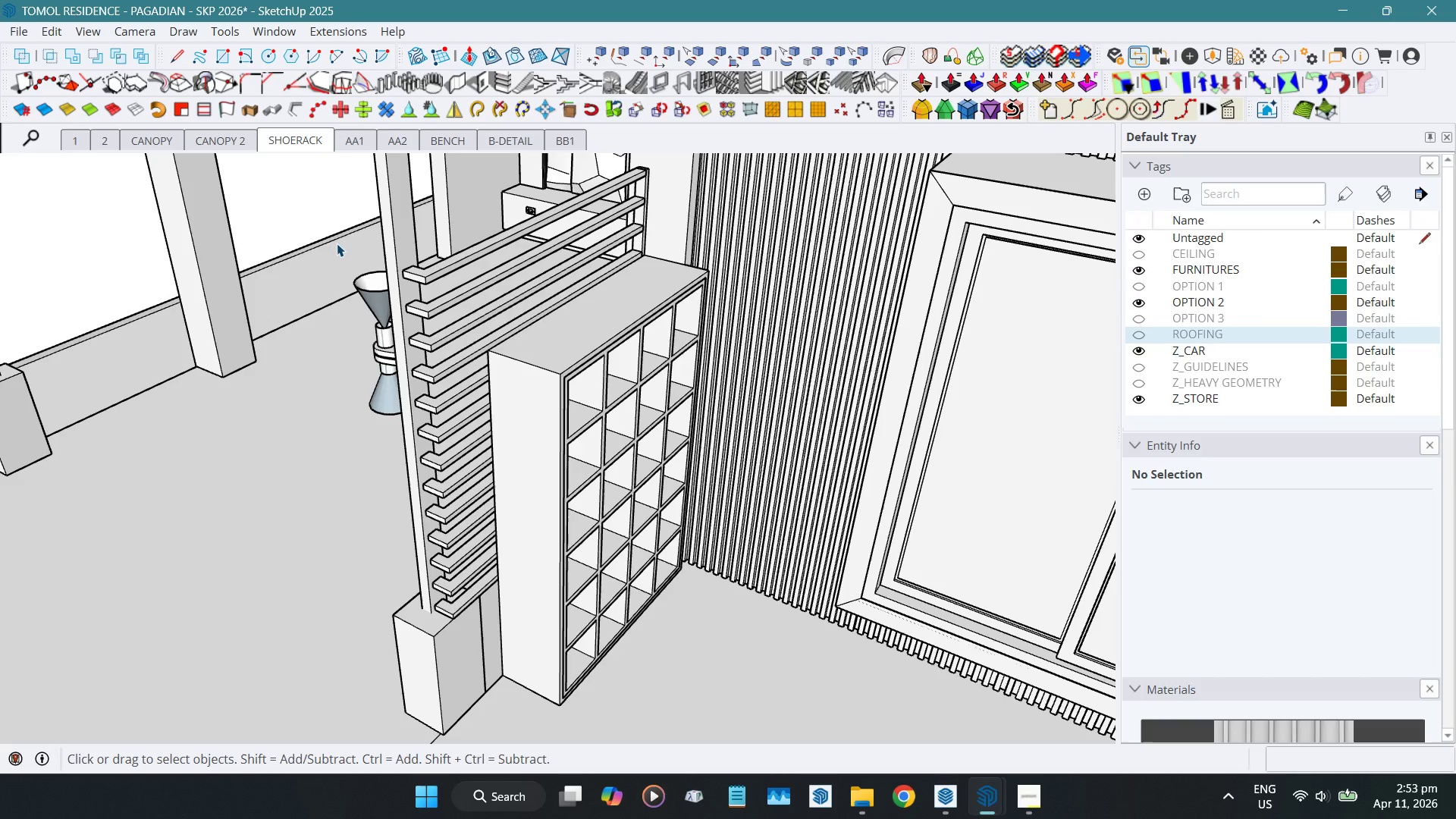 
key(Control+ControlLeft)
 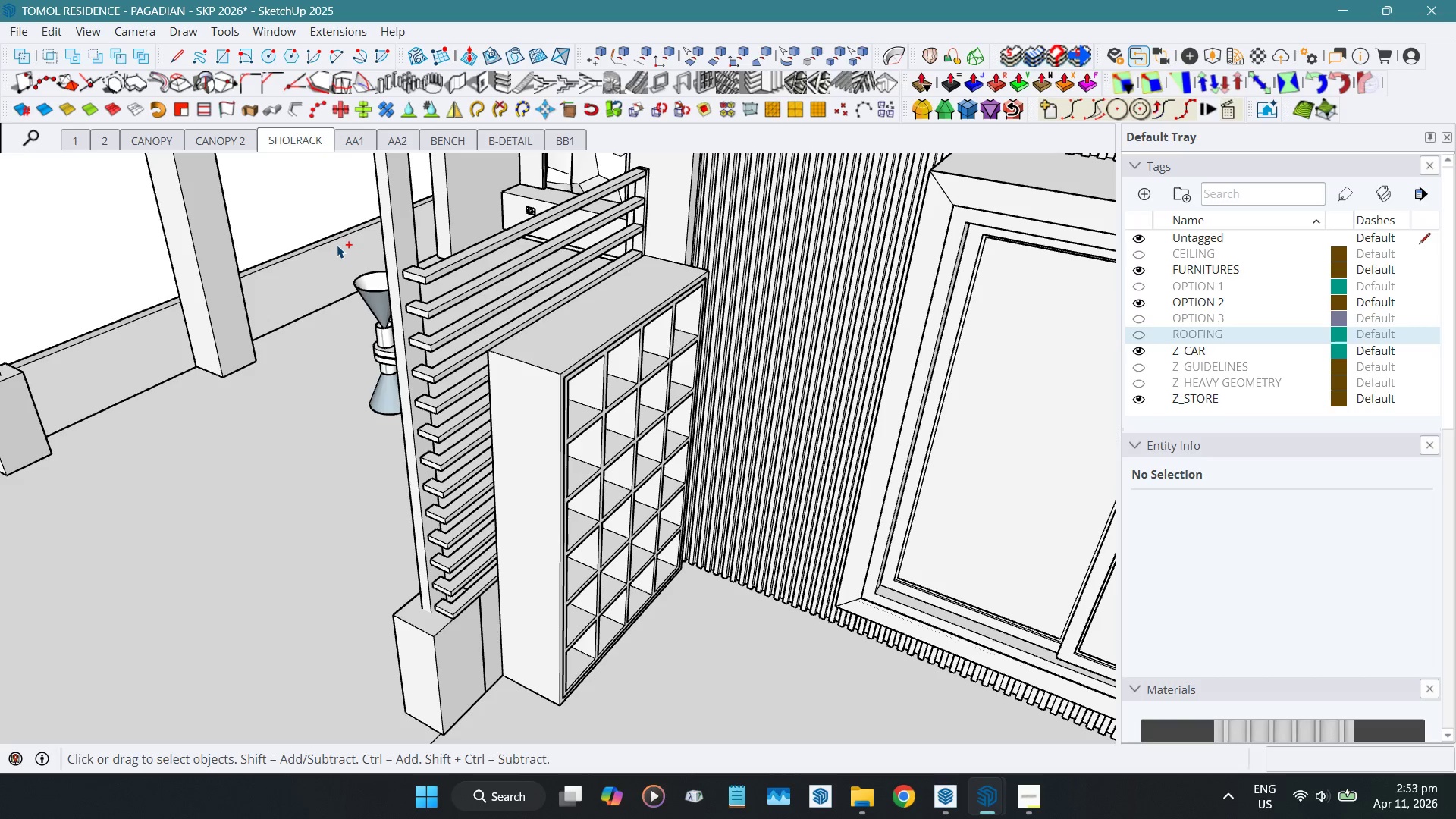 
key(Control+S)
 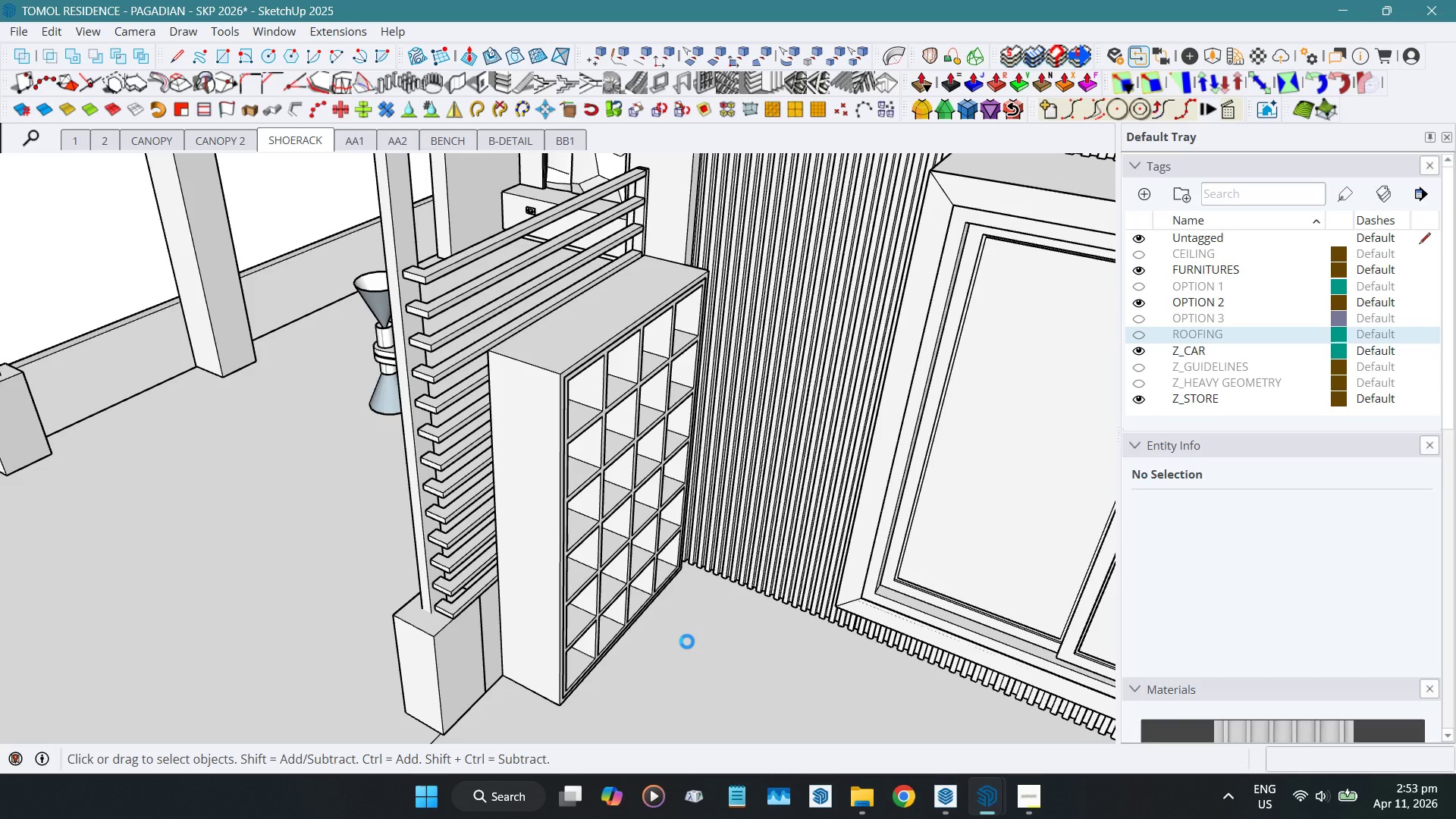 
wait(18.14)
 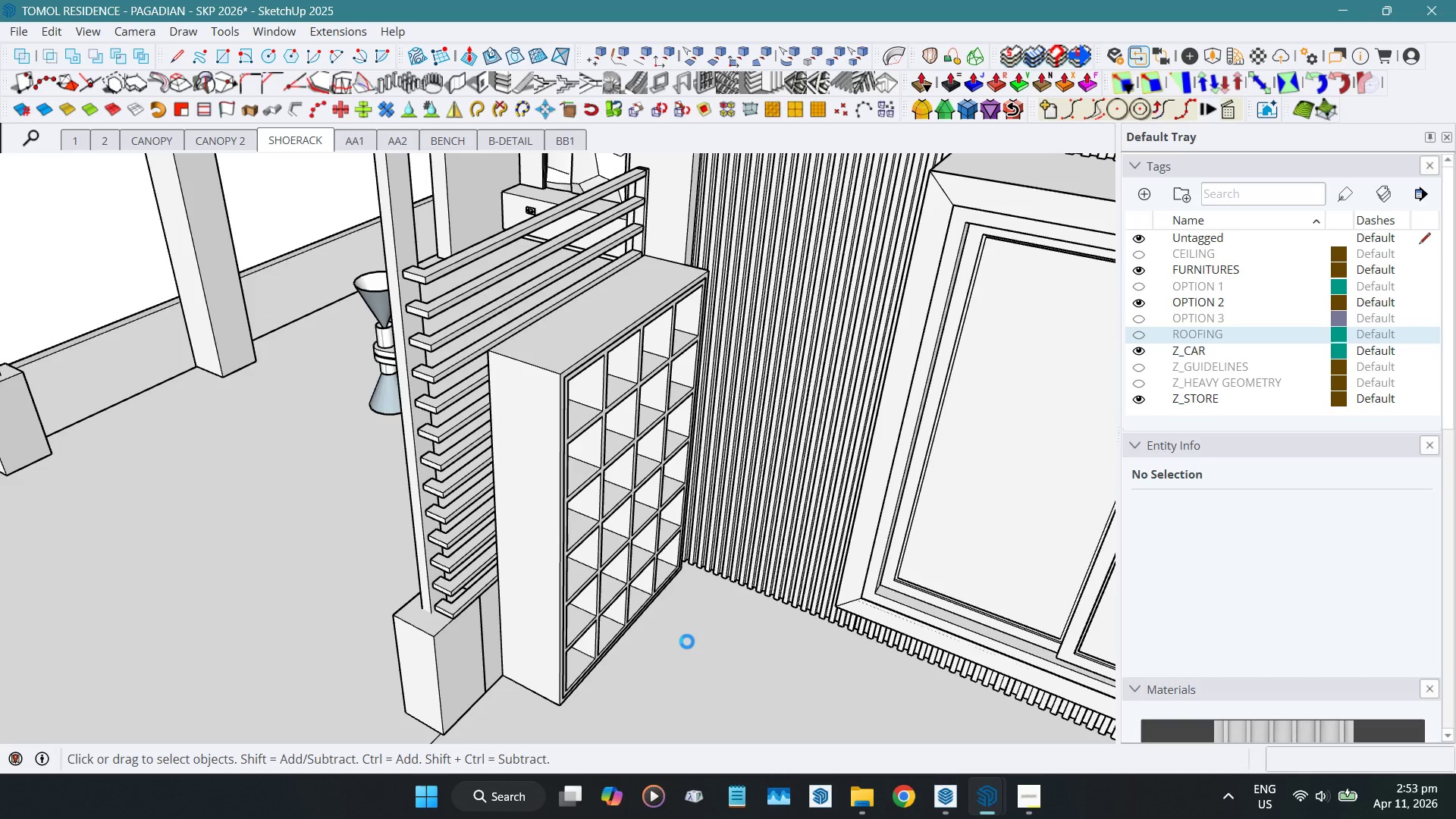 
left_click([918, 705])
 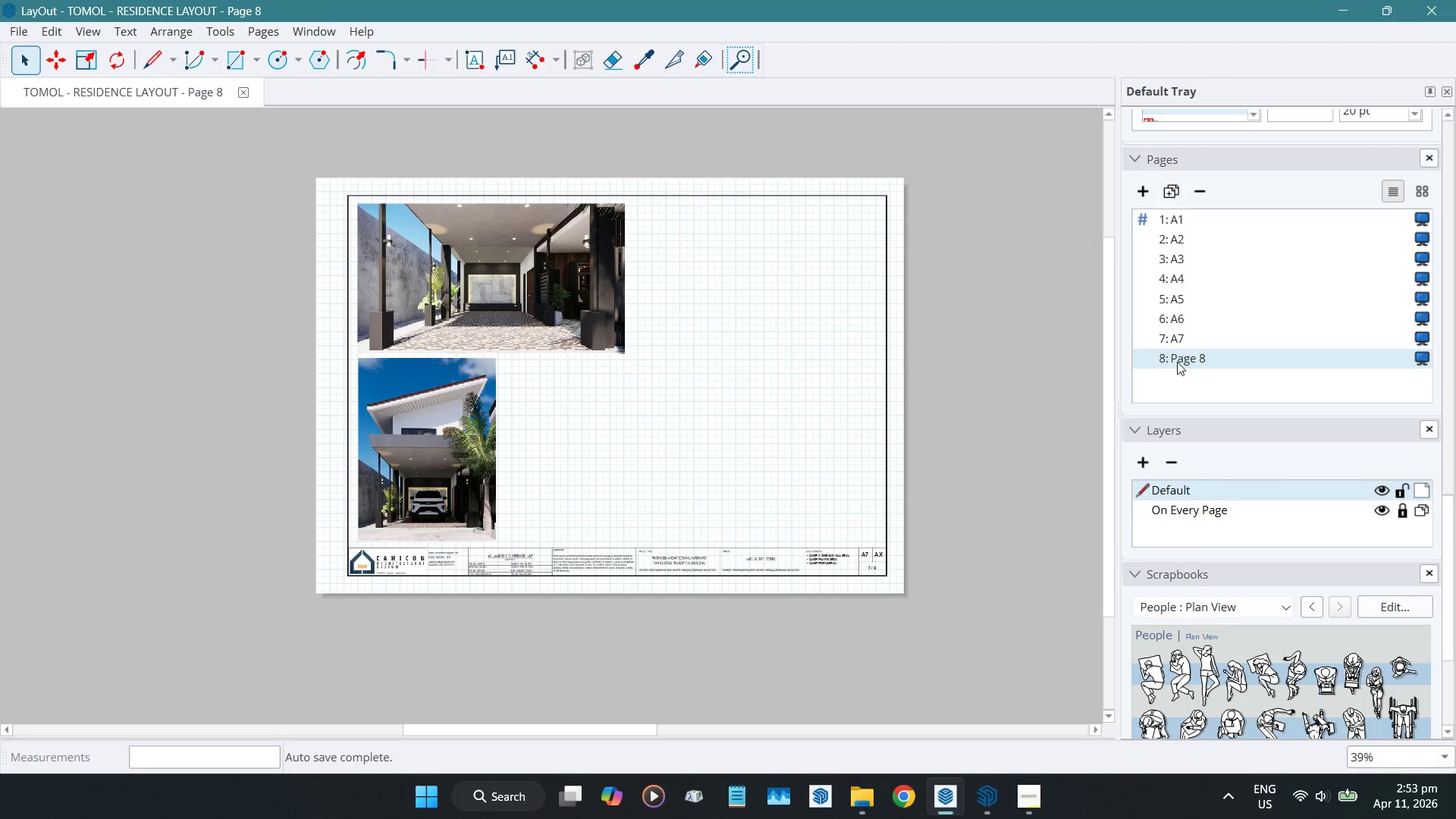 
double_click([1184, 359])
 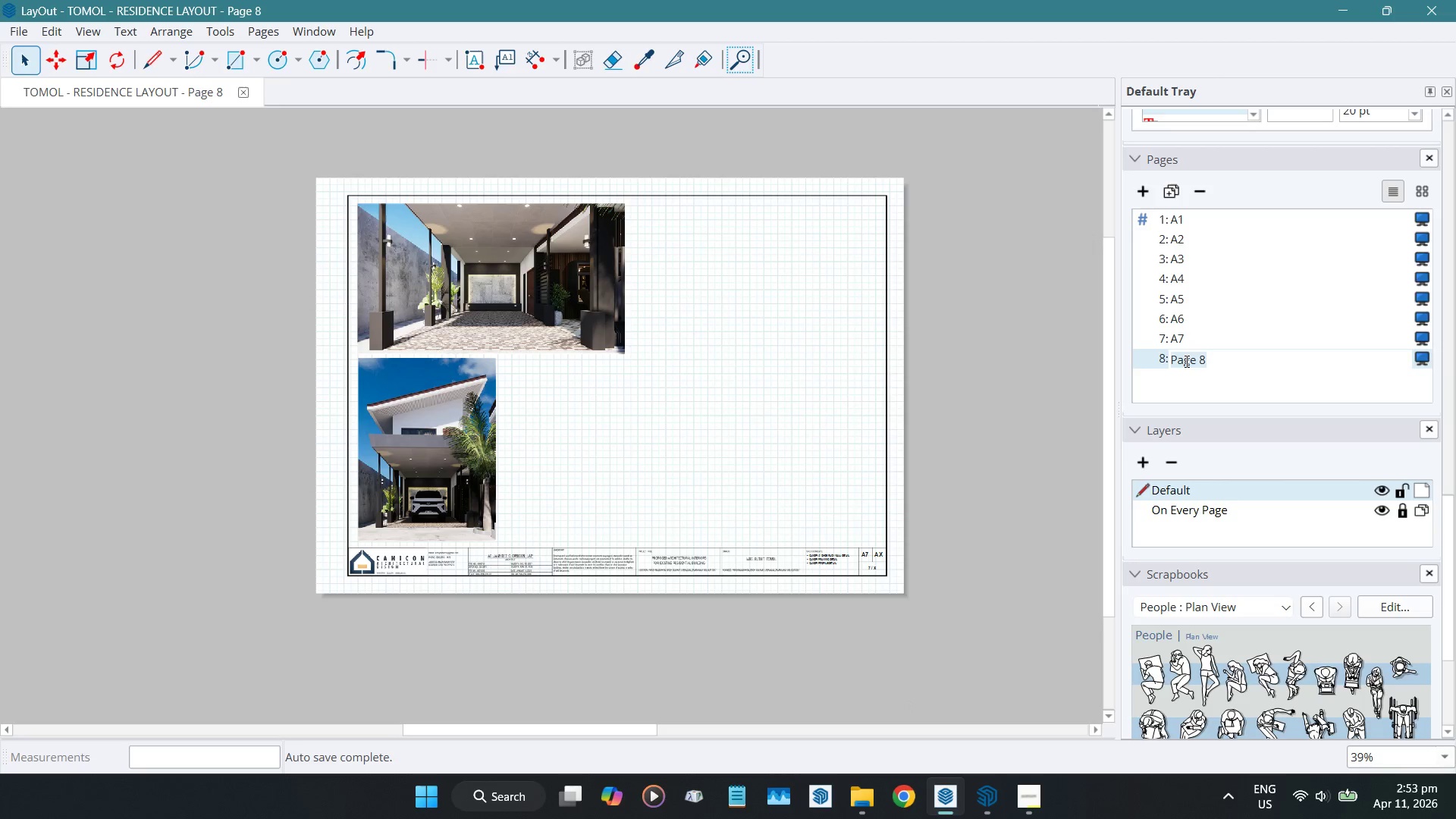 
type(a8)
 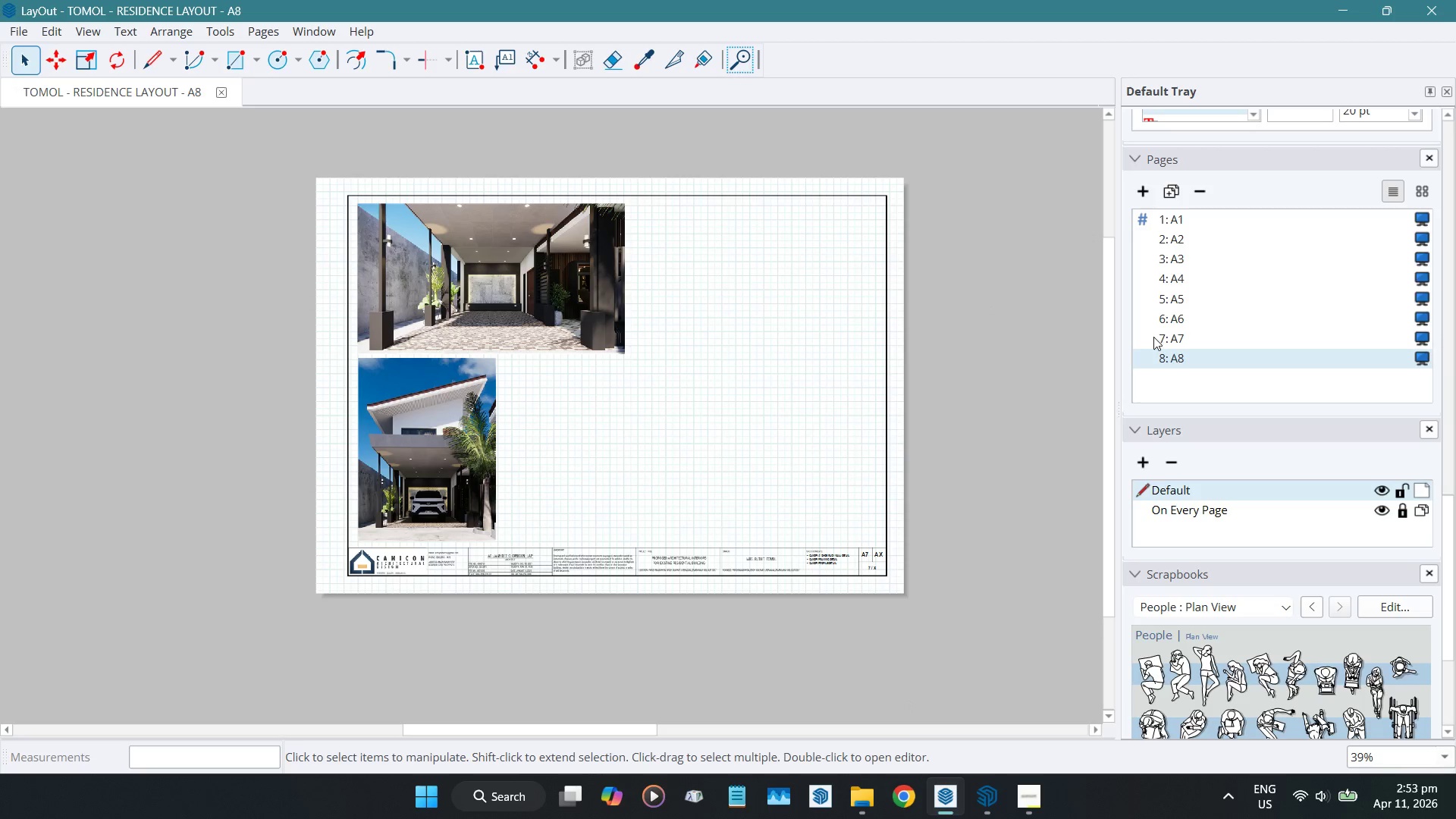 
left_click([1172, 337])
 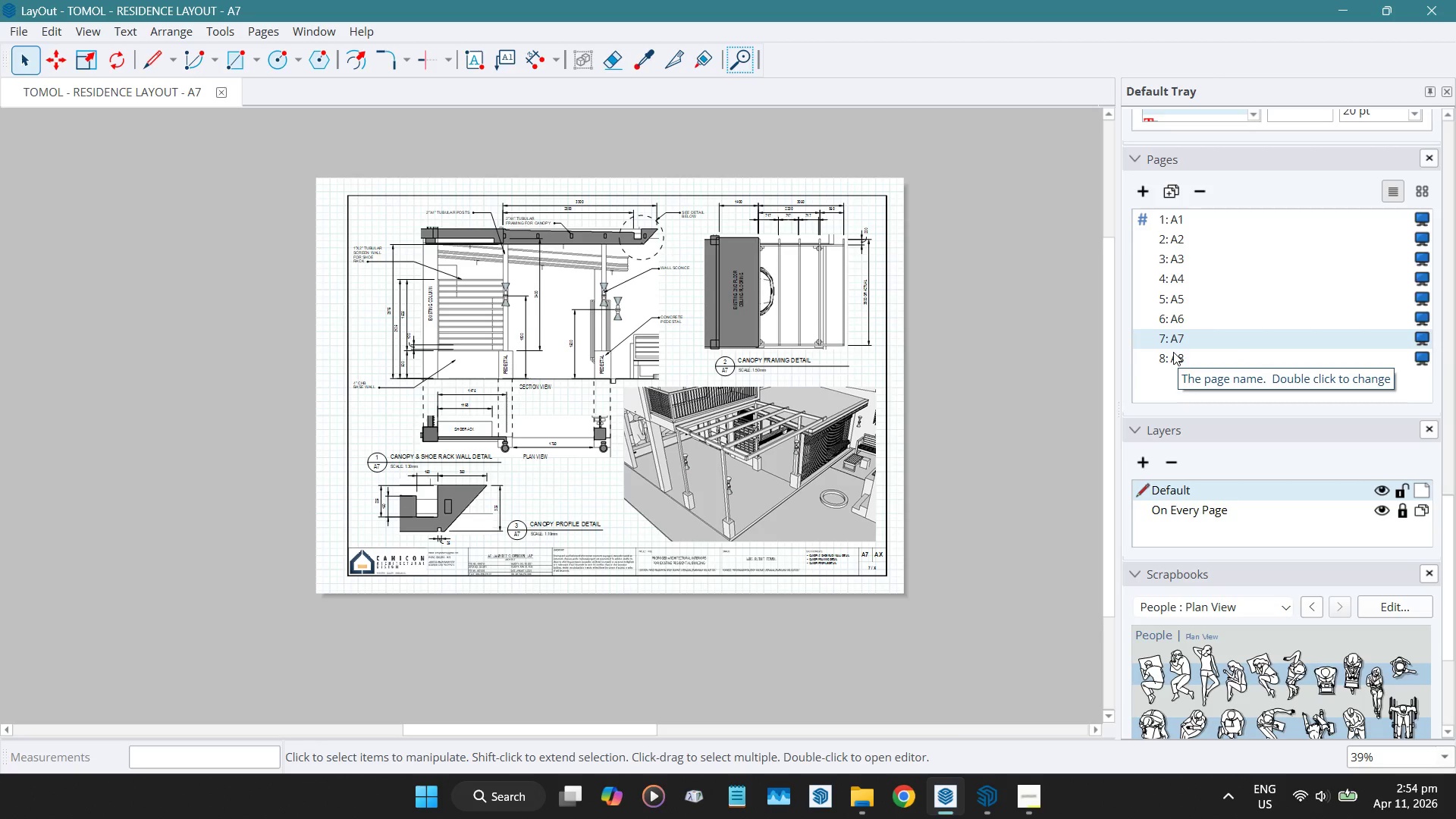 
wait(5.92)
 